 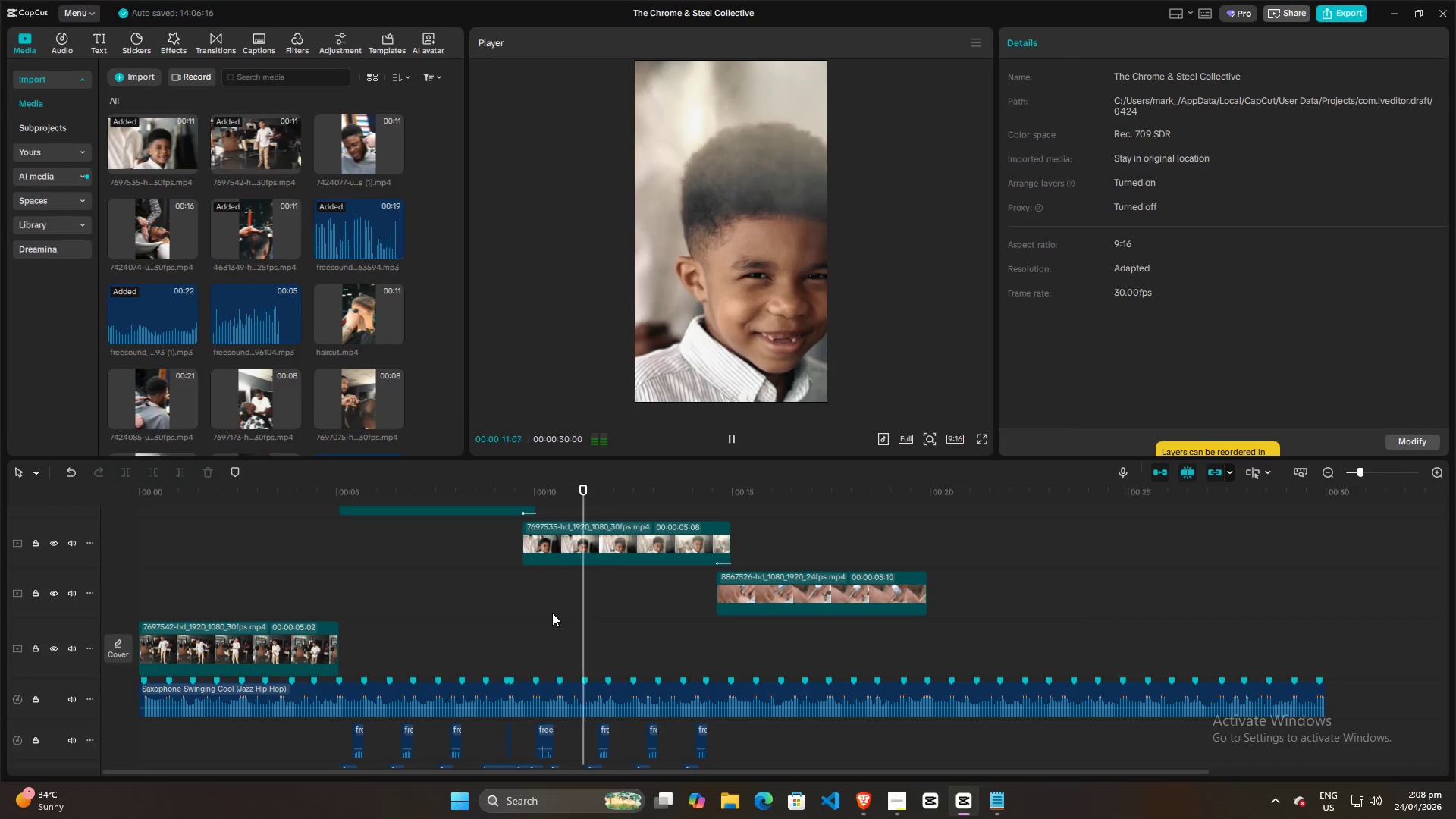 
scroll: coordinate [552, 613], scroll_direction: up, amount: 4.0
 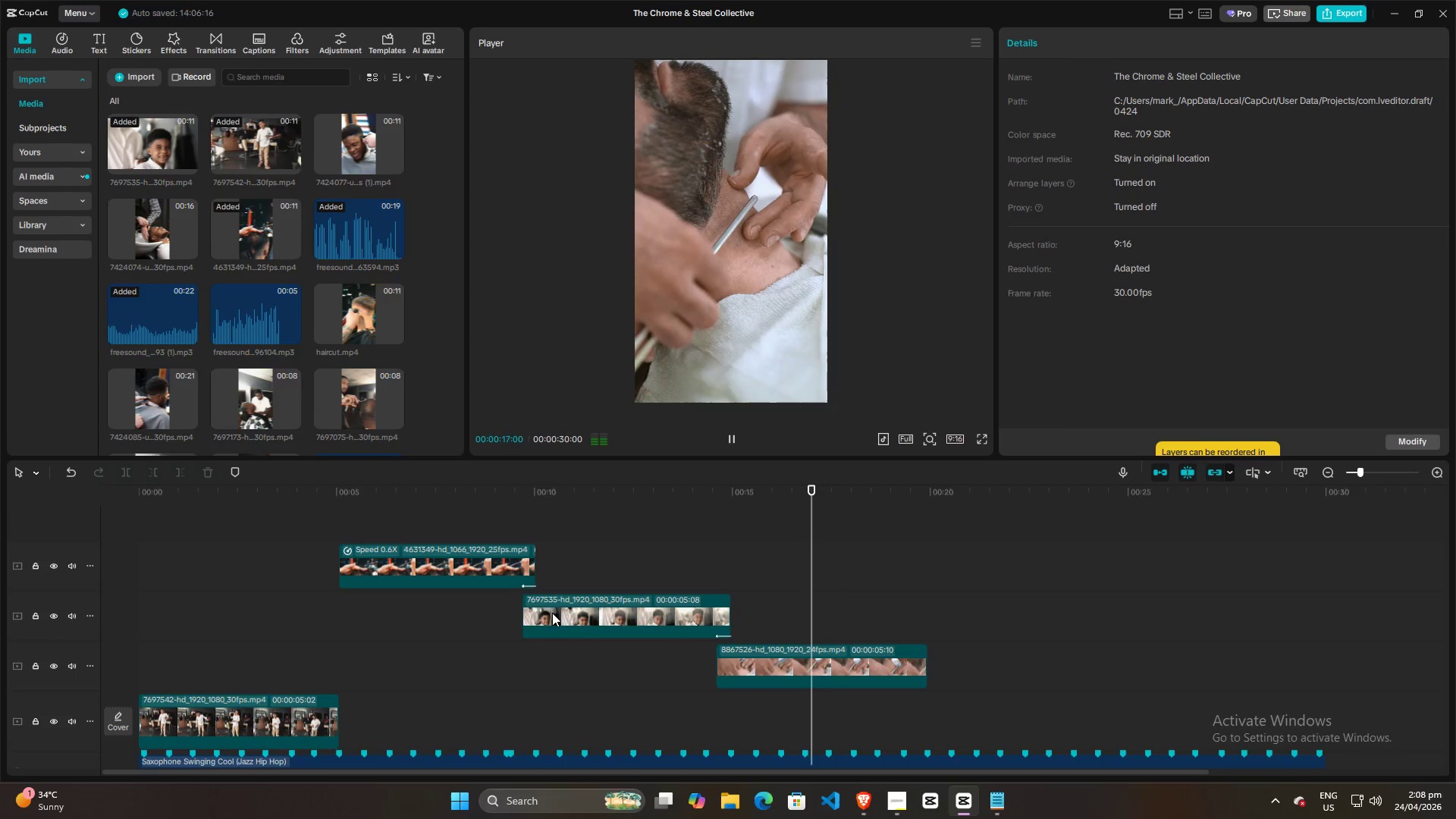 
wait(5.1)
 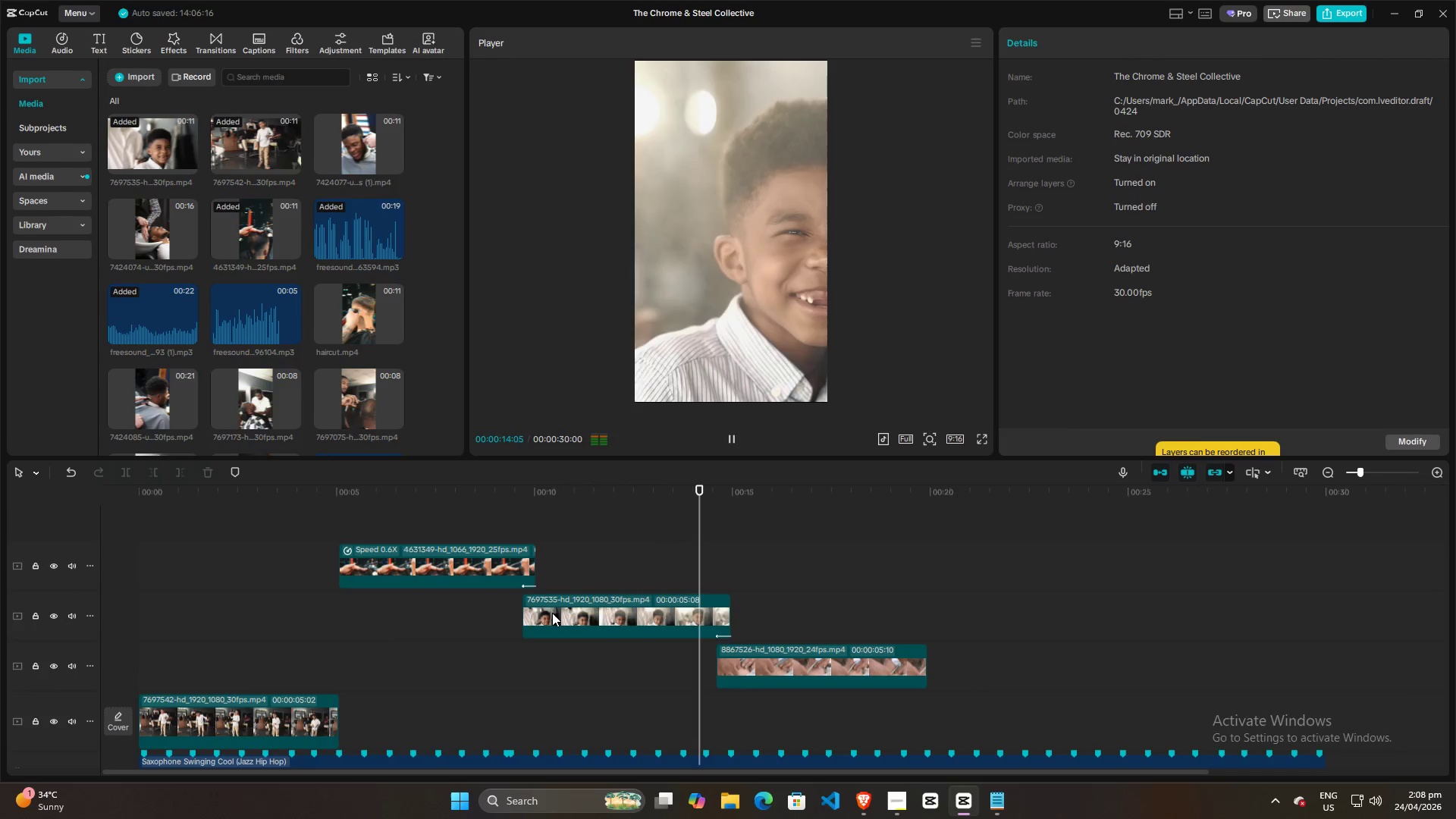 
key(Space)
 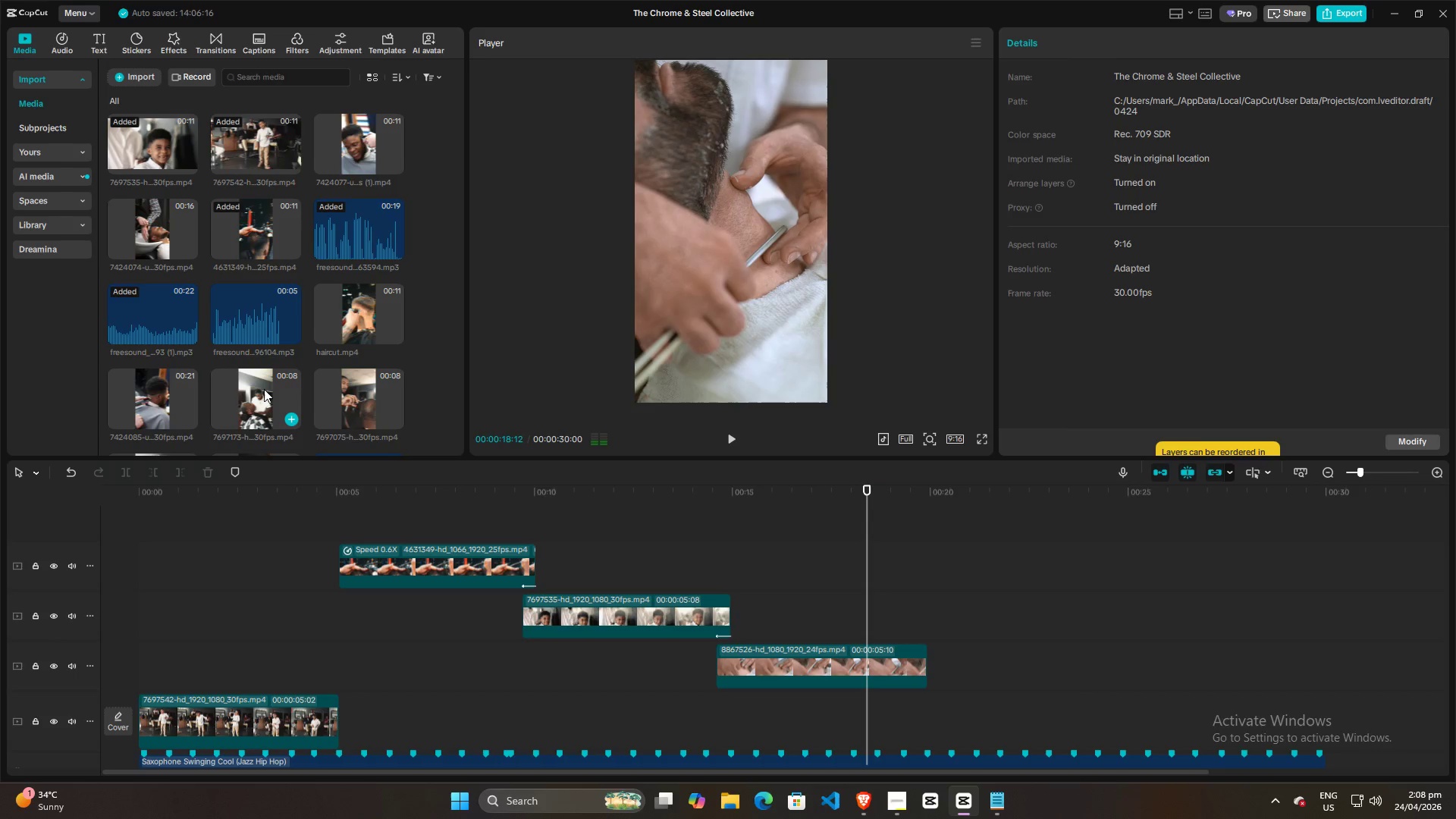 
left_click([264, 389])
 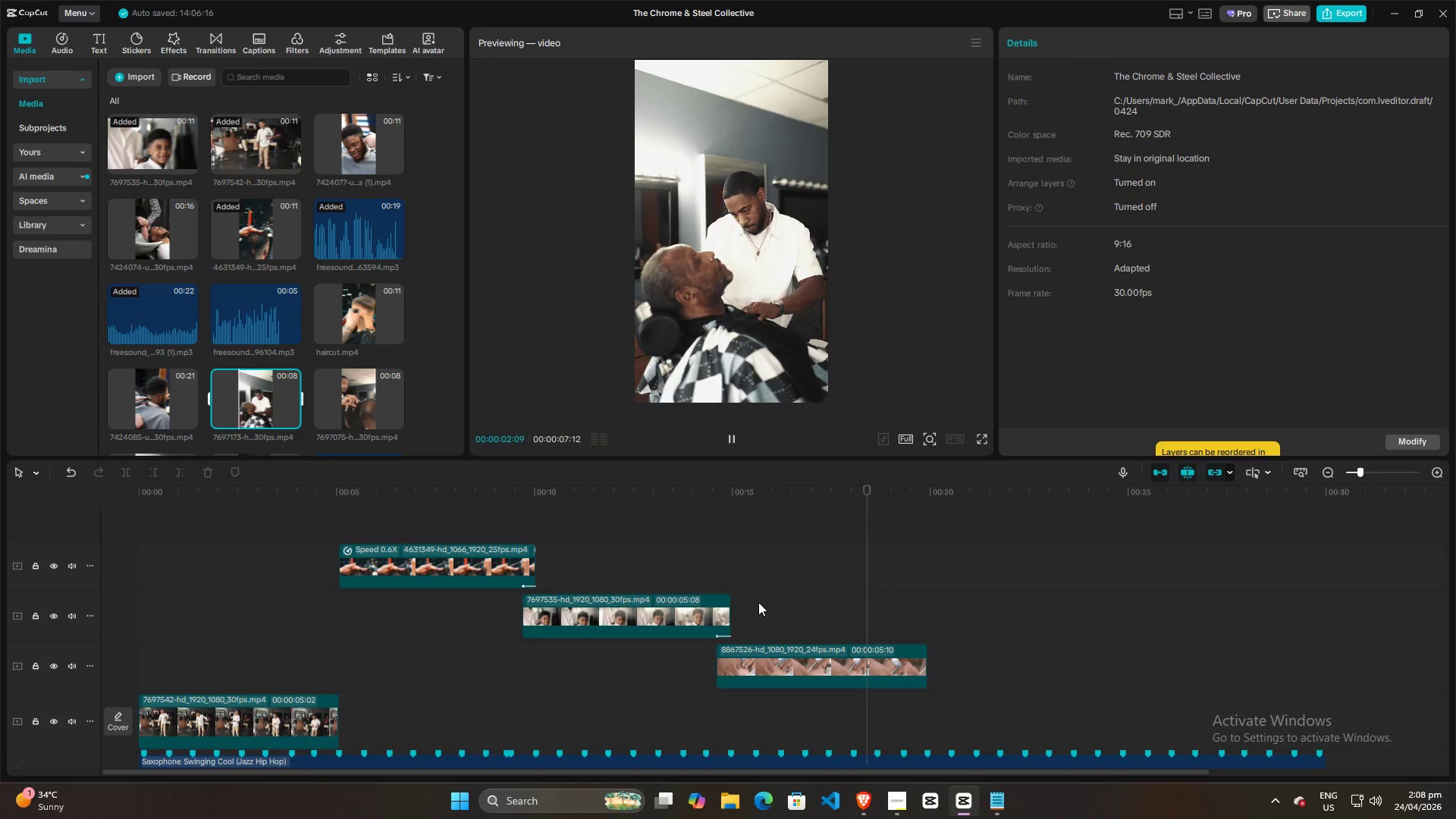 
left_click([762, 654])
 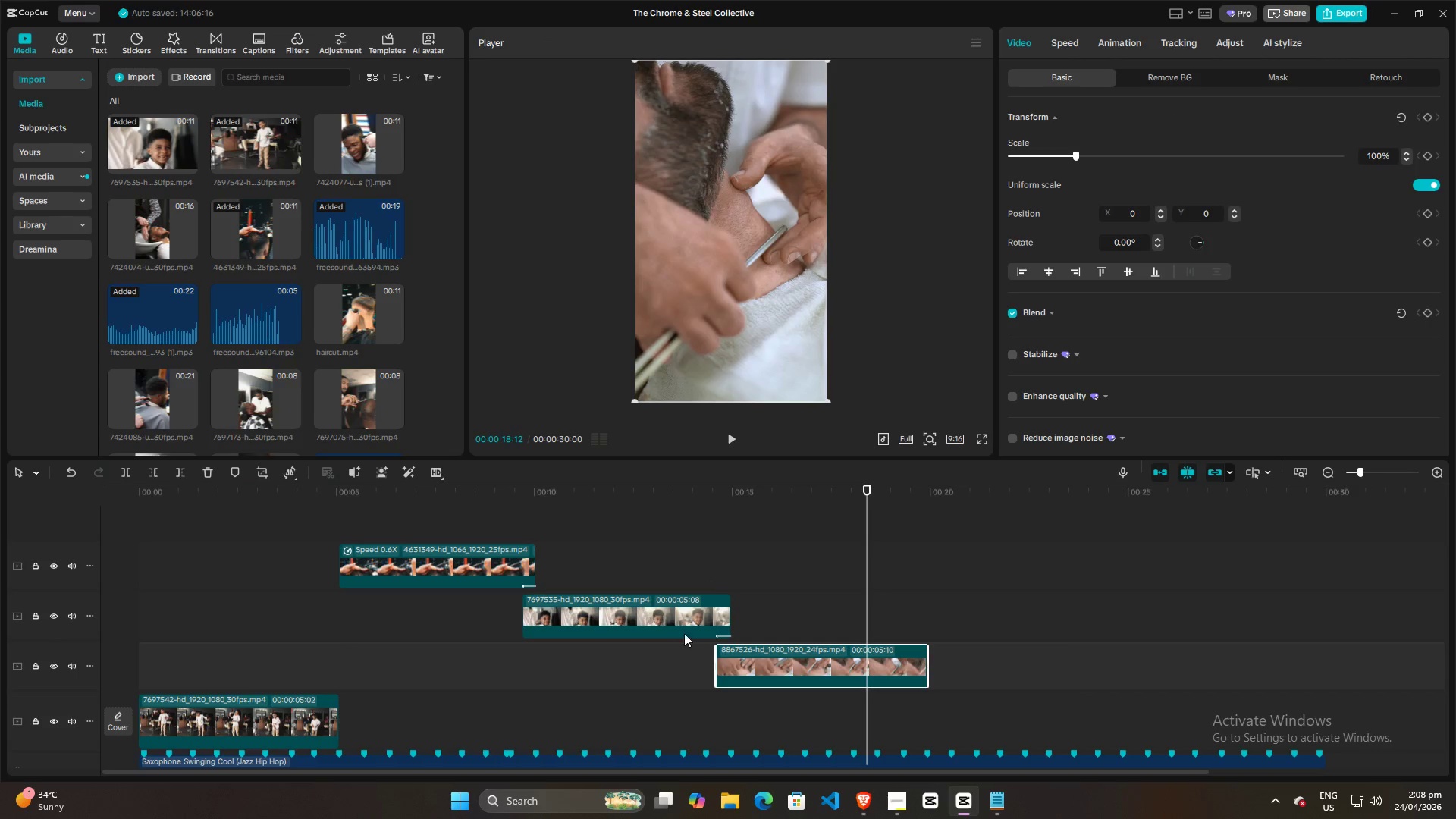 
left_click([739, 653])
 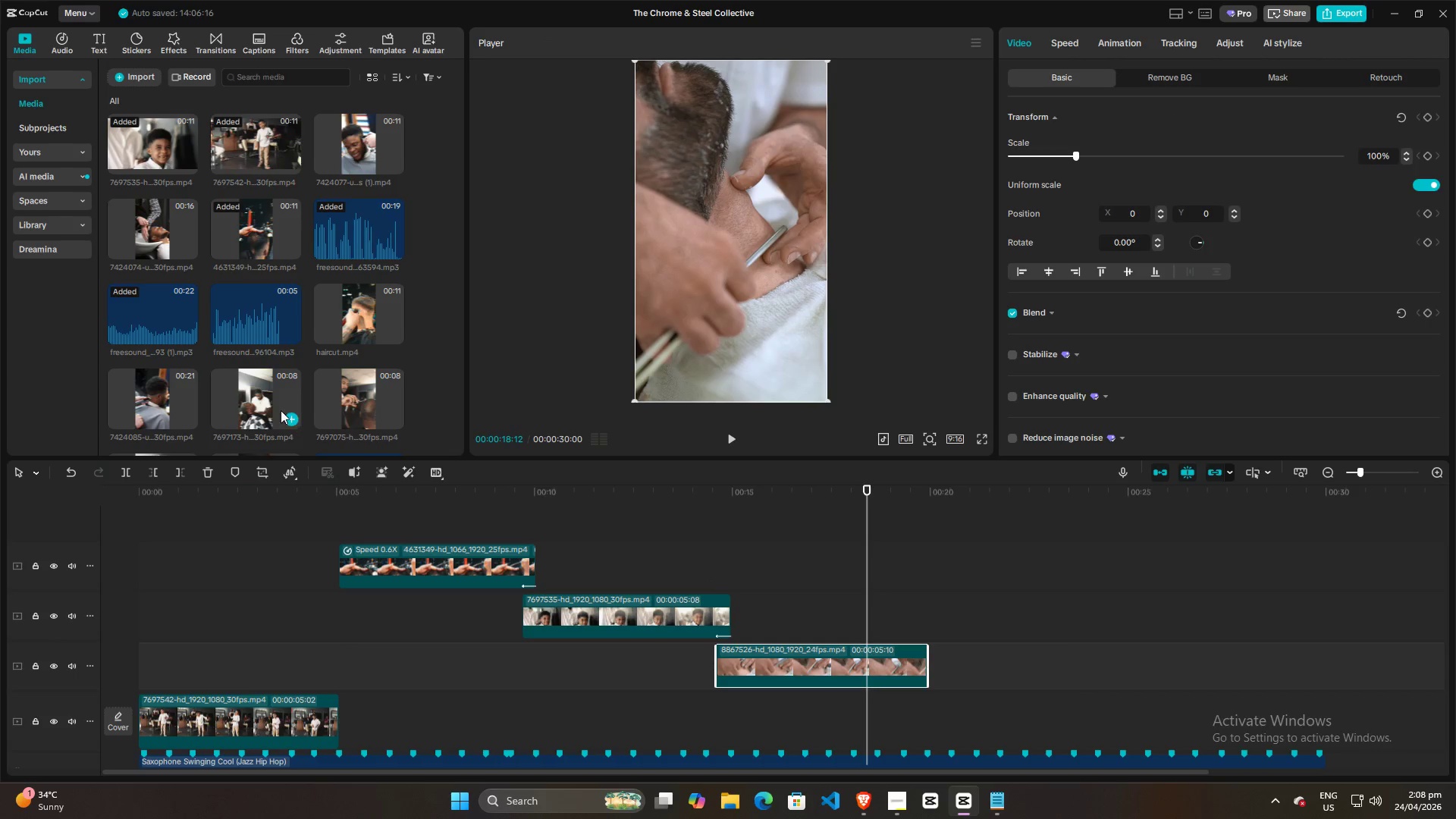 
left_click_drag(start_coordinate=[253, 395], to_coordinate=[719, 639])
 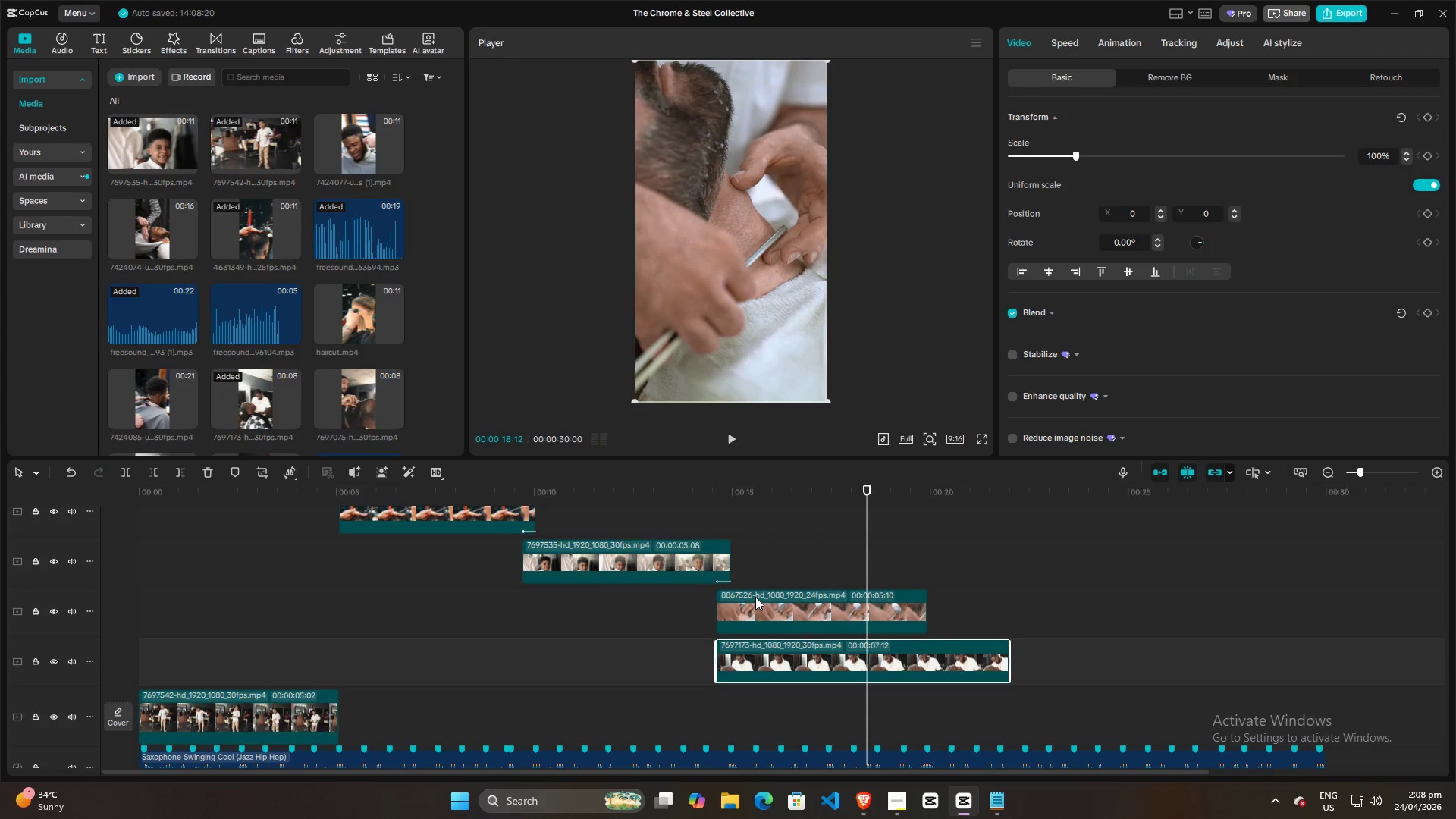 
scroll: coordinate [749, 683], scroll_direction: down, amount: 3.0
 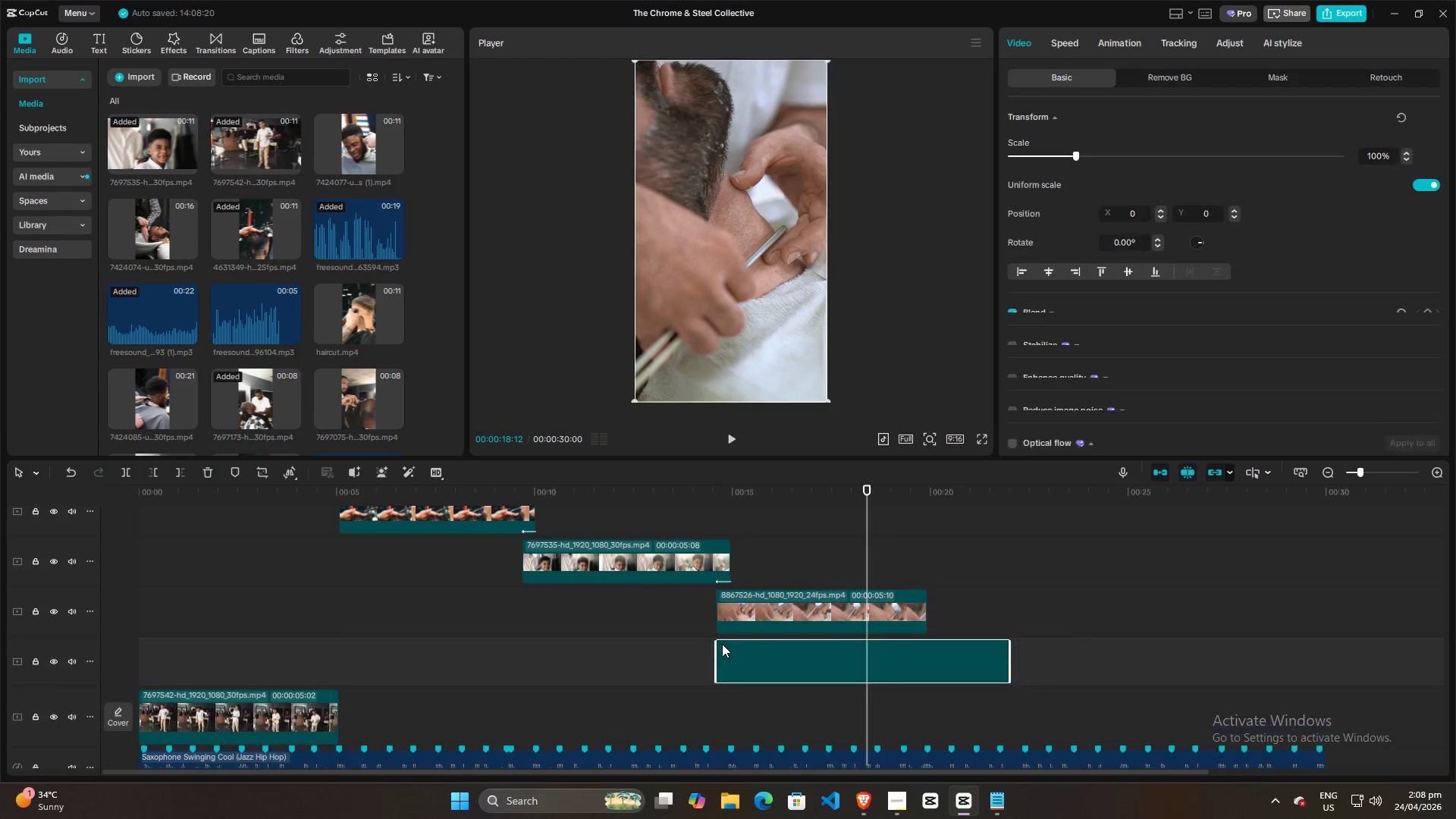 
left_click([767, 613])
 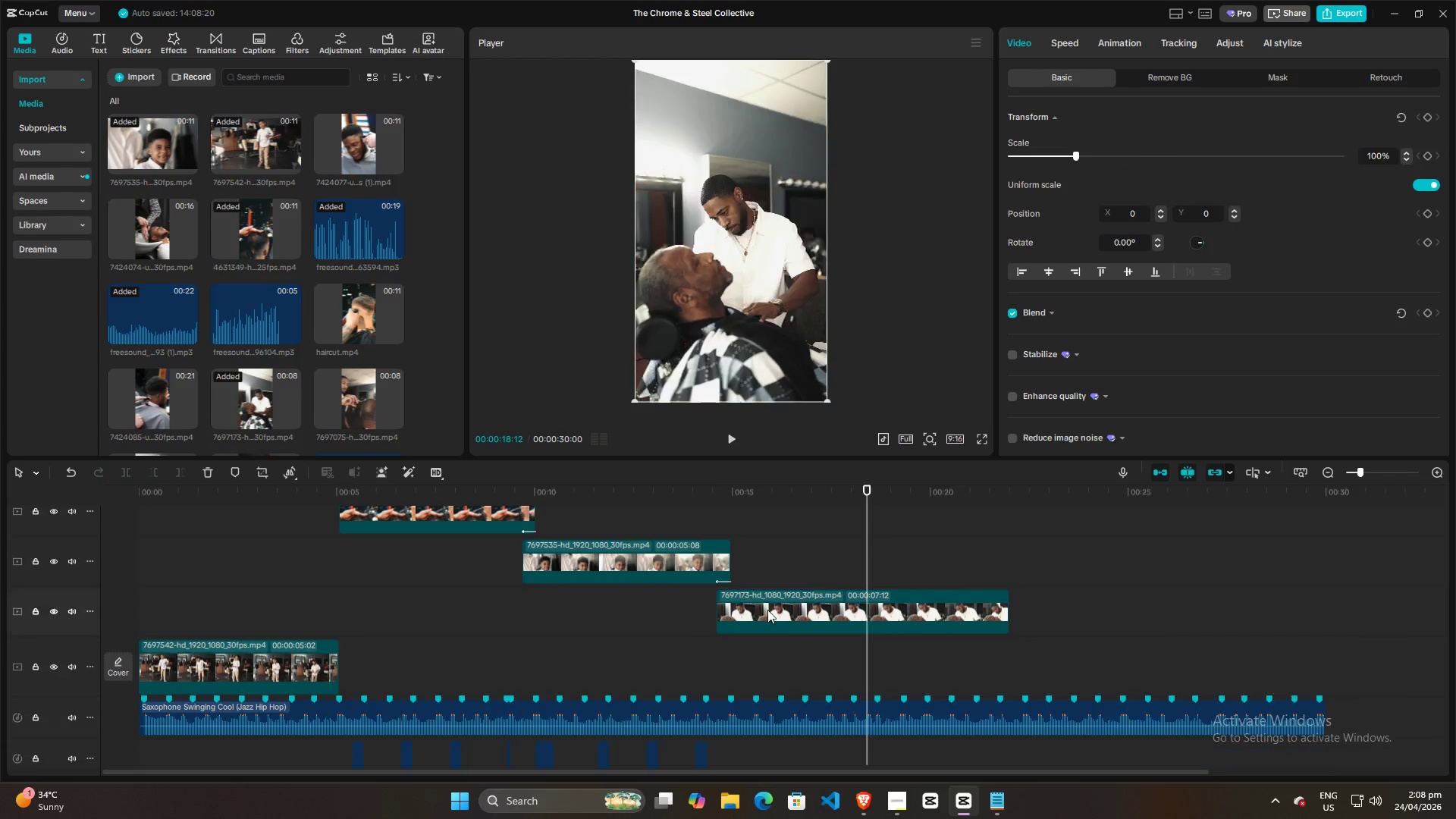 
key(Backspace)
 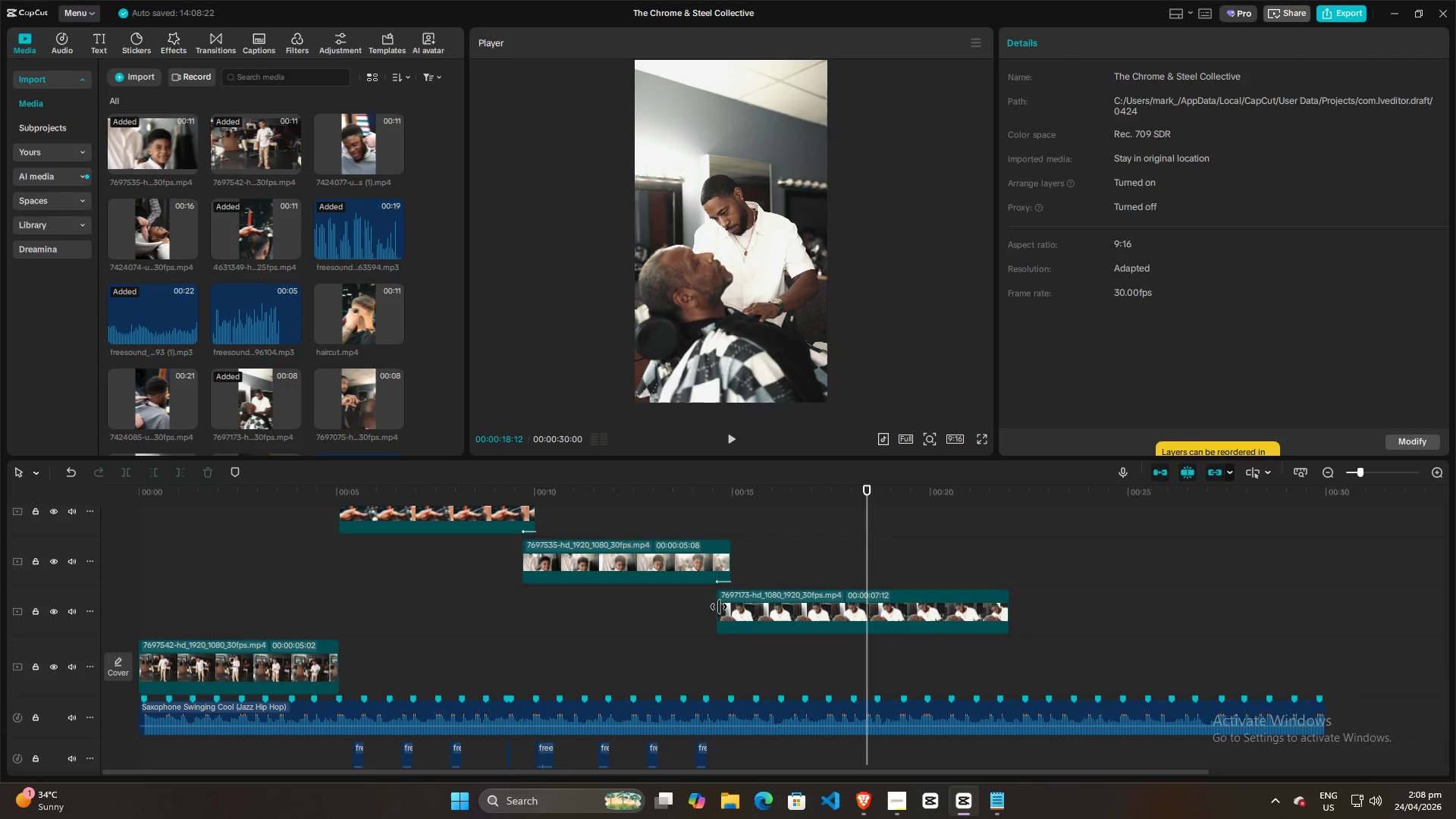 
left_click([700, 612])
 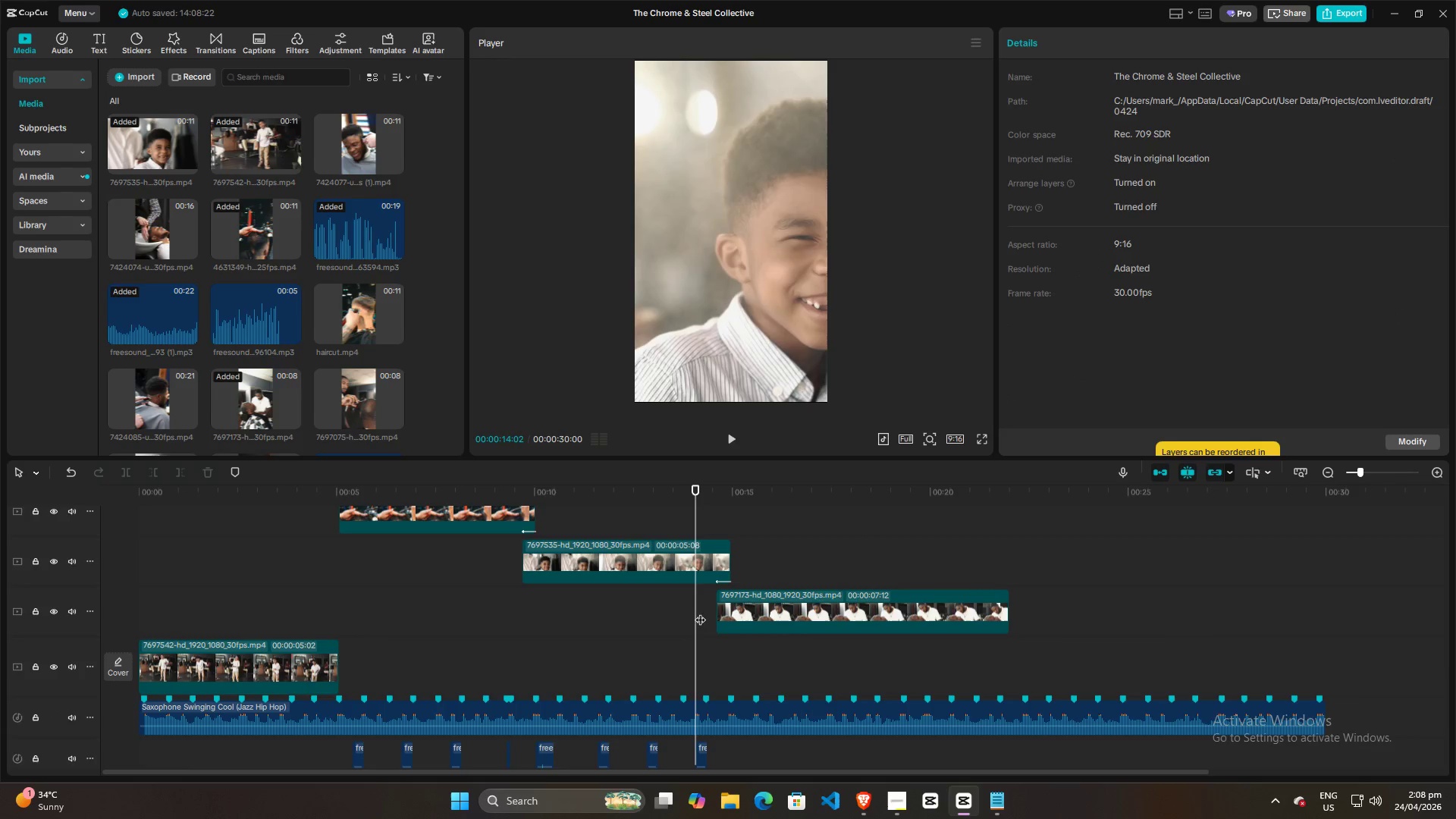 
key(Space)
 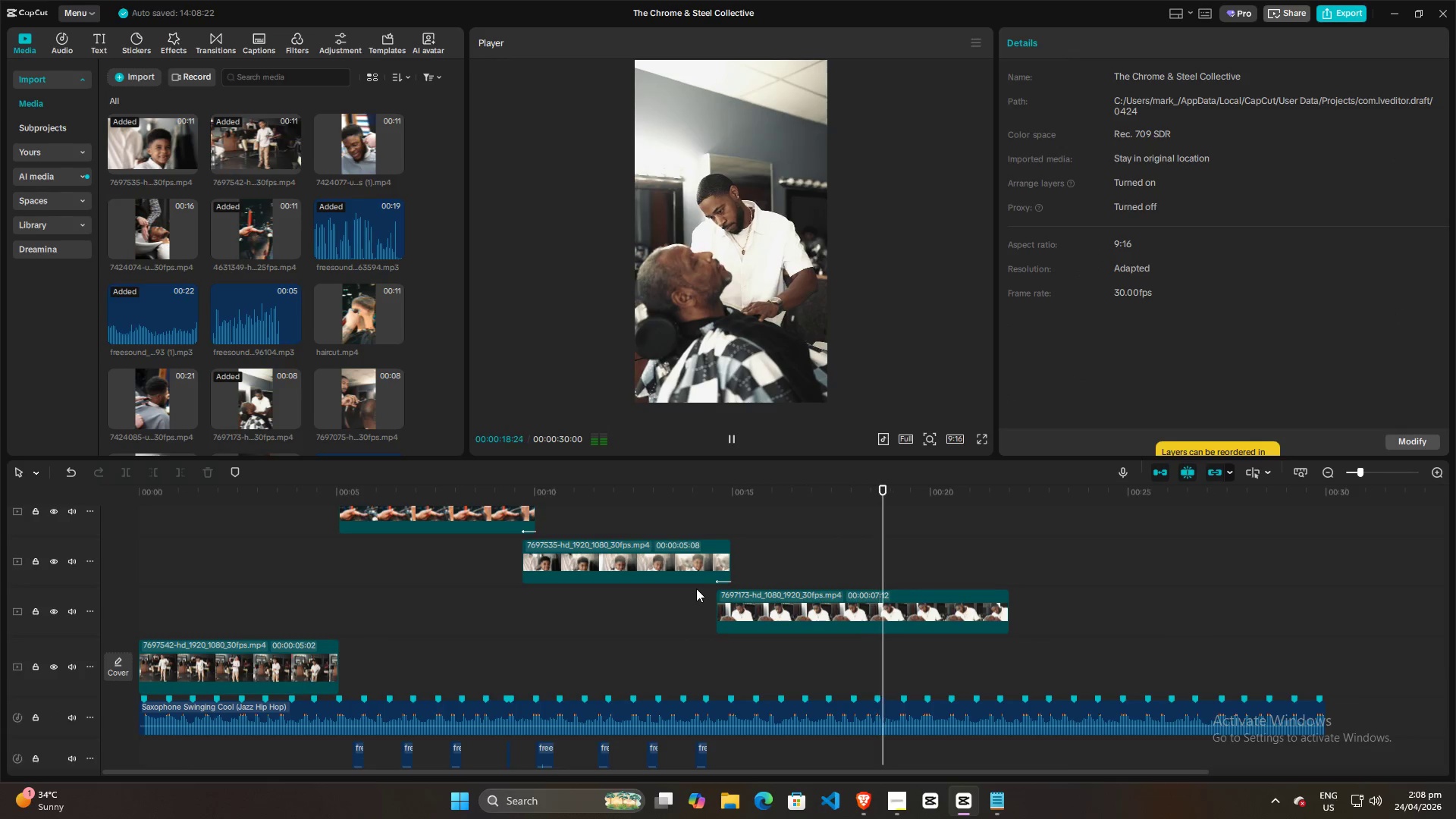 
wait(6.38)
 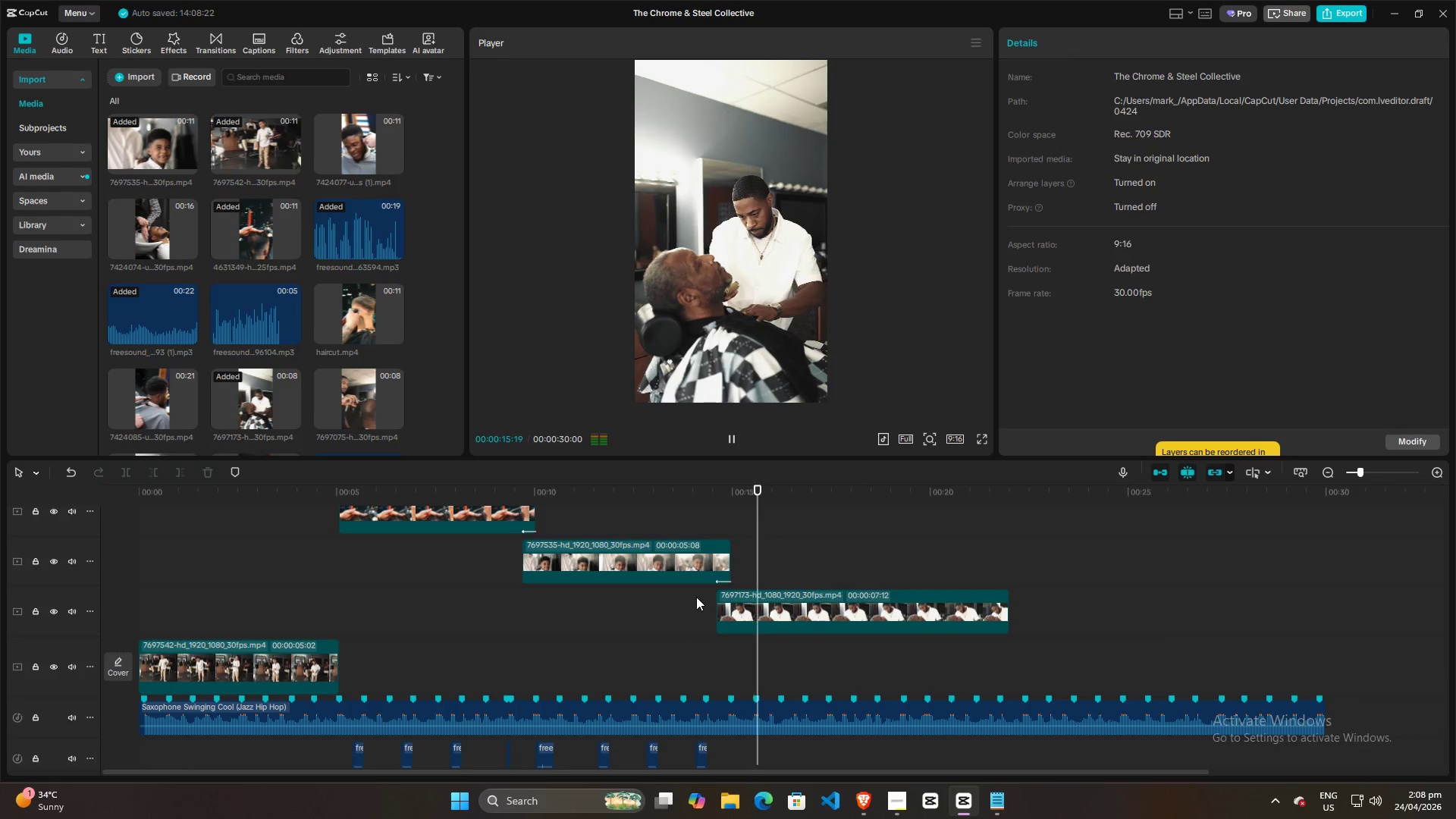 
key(Space)
 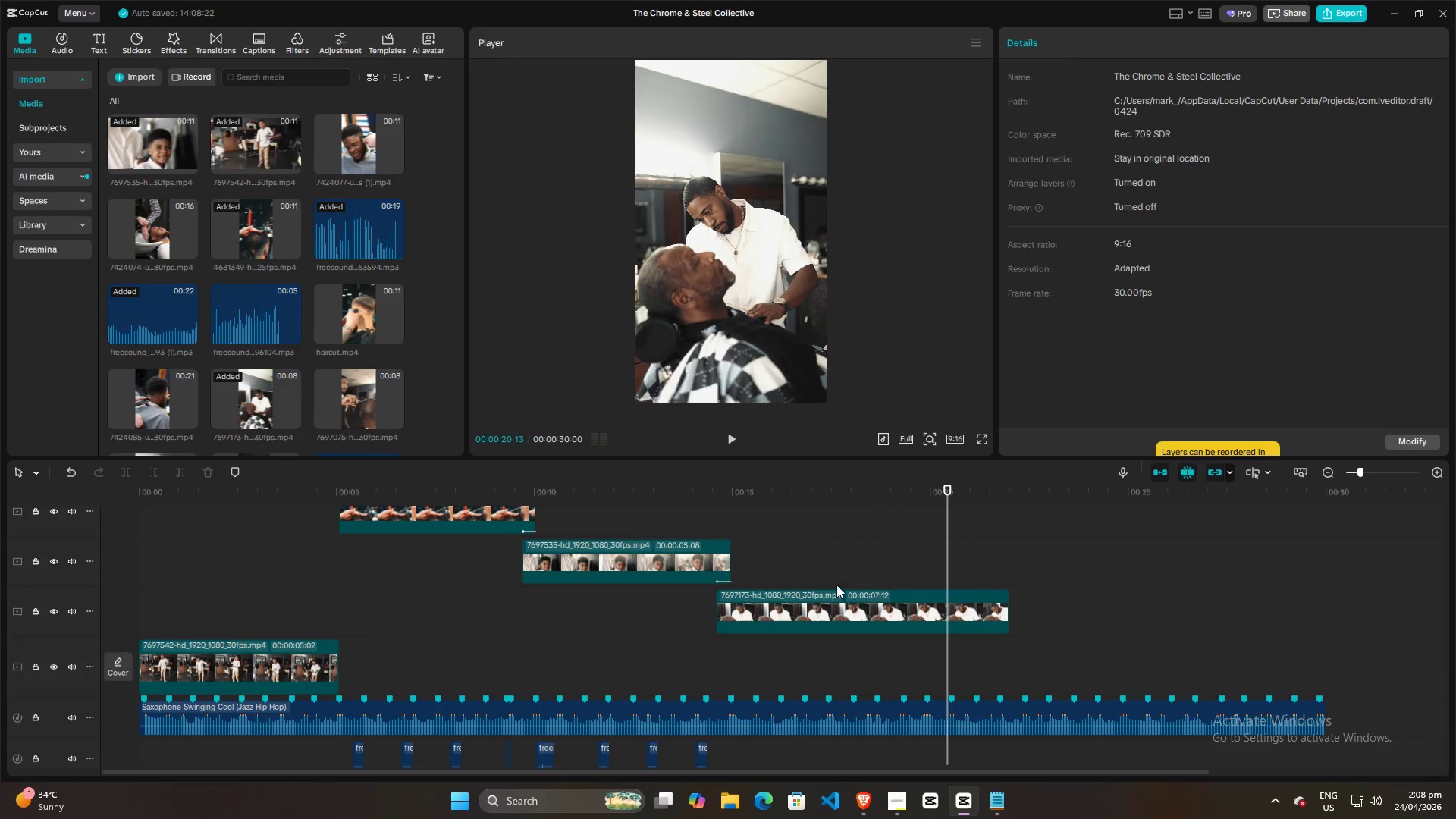 
left_click([872, 524])
 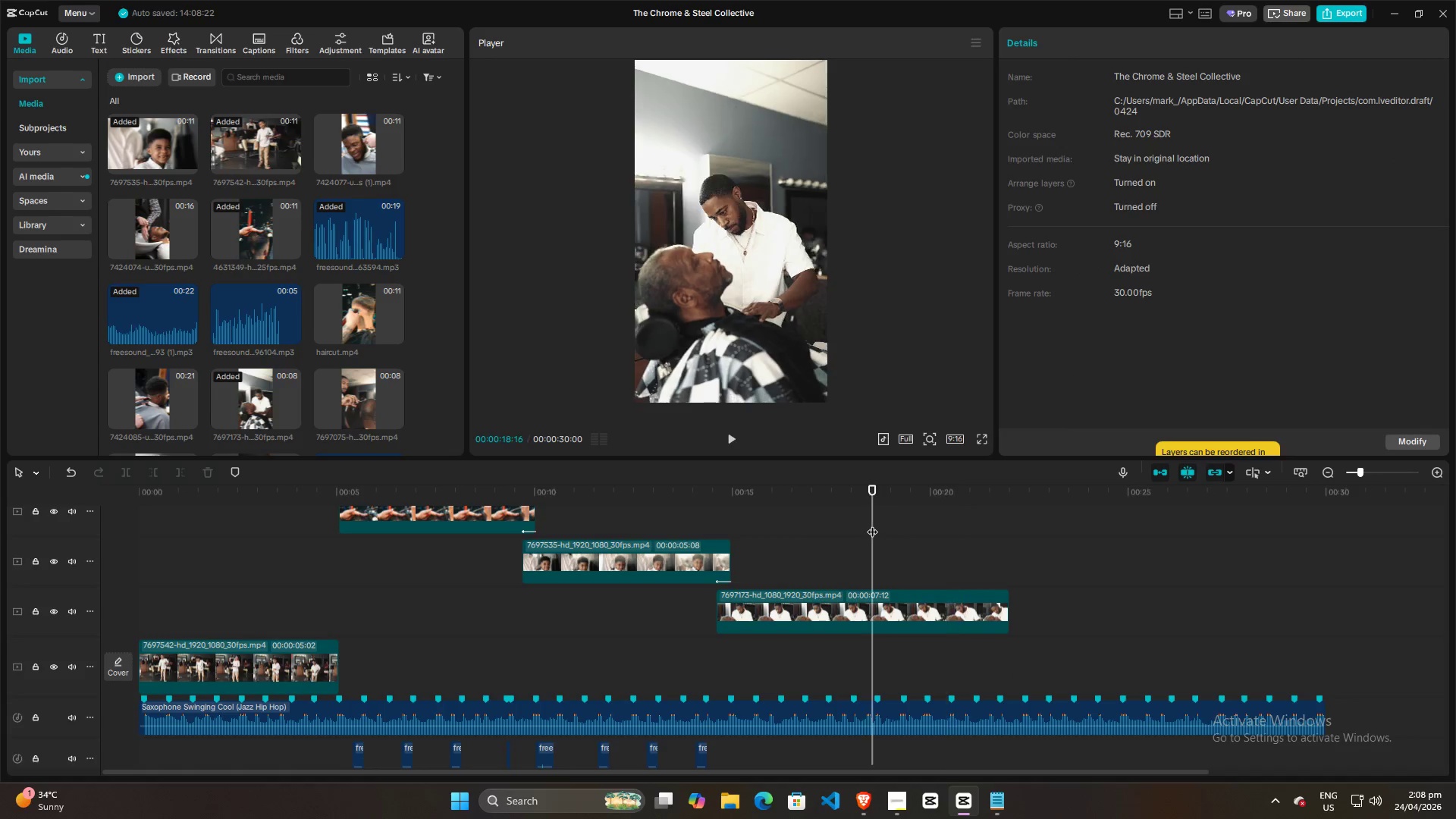 
key(Space)
 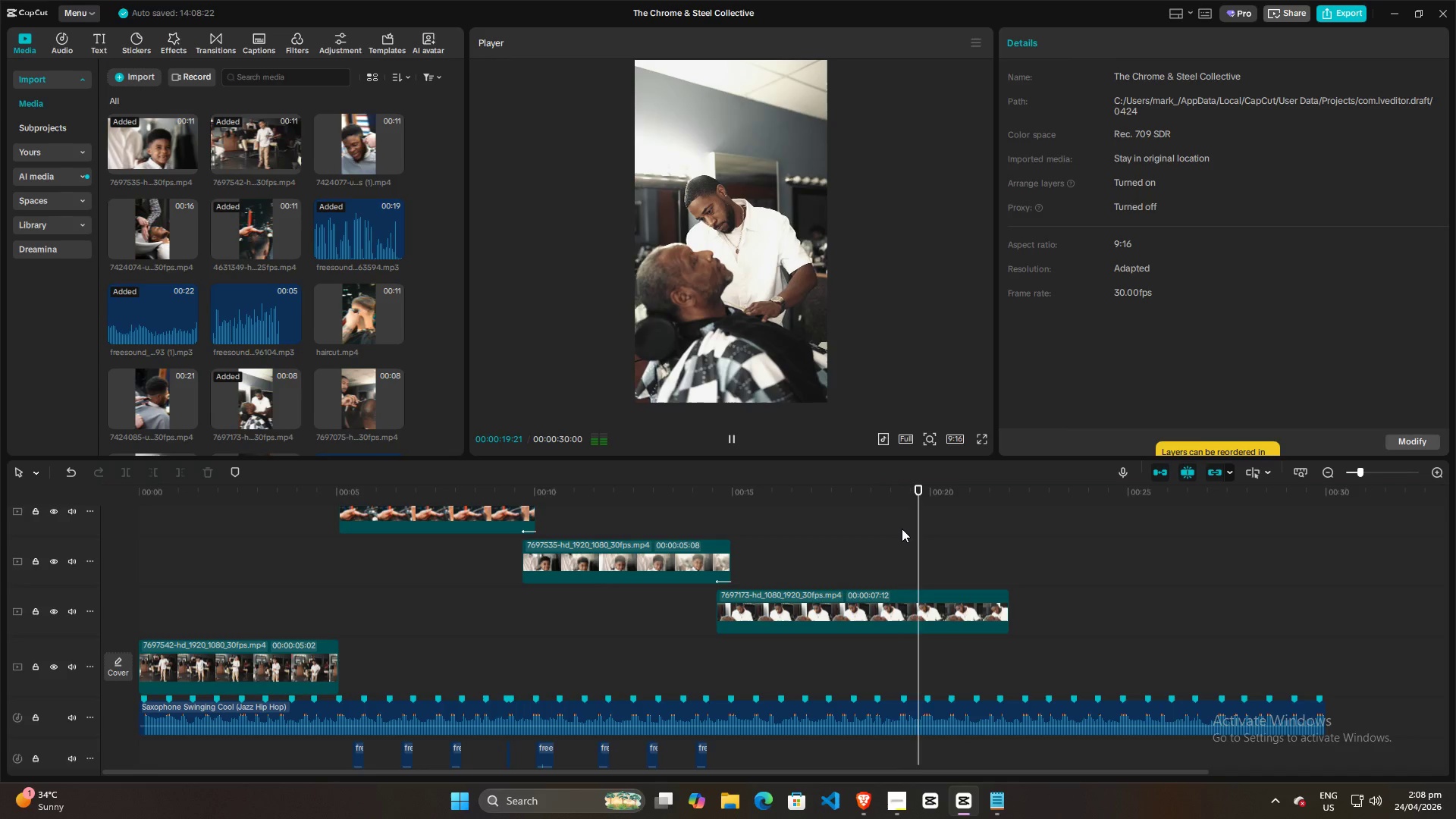 
key(Space)
 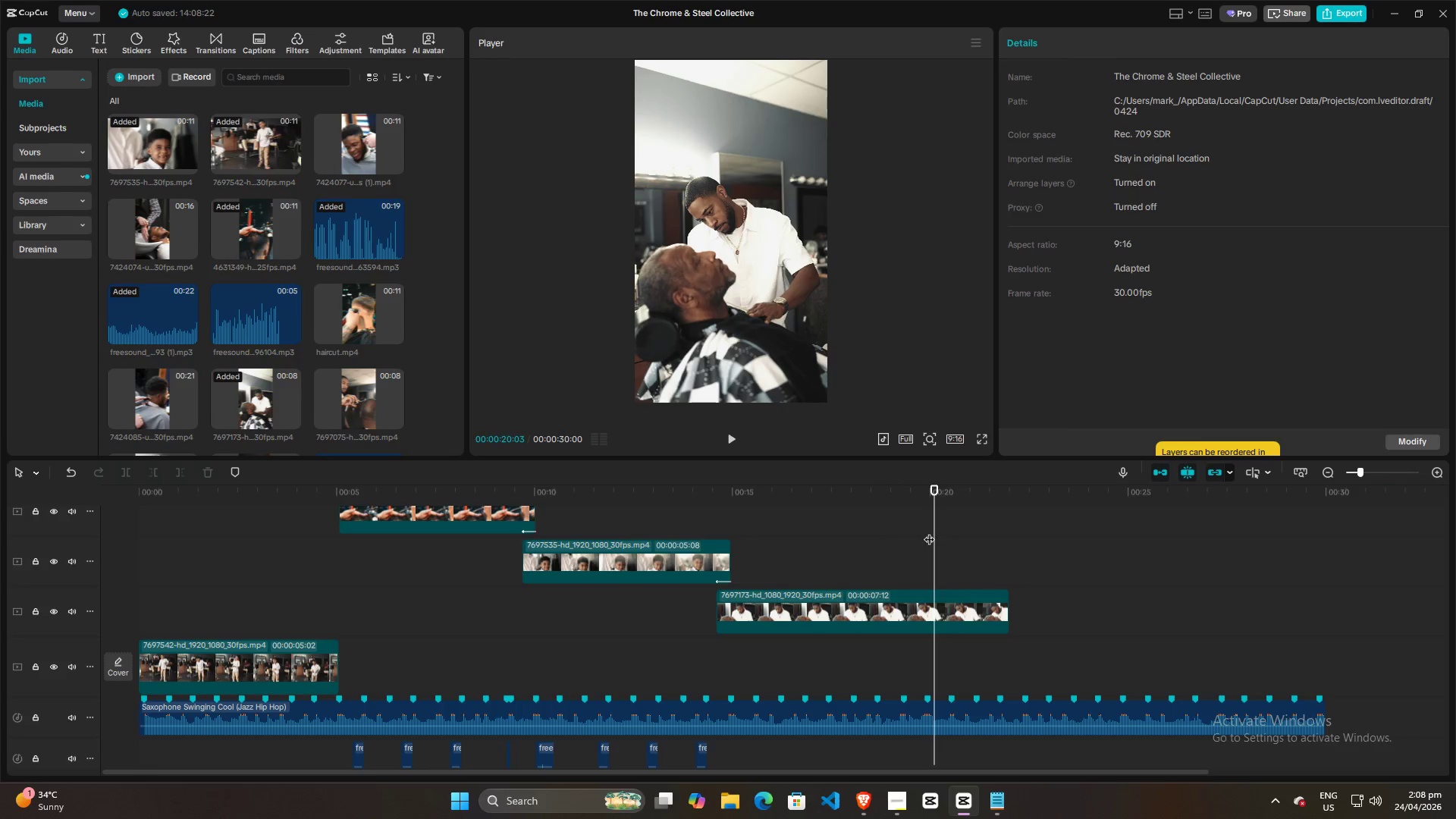 
left_click_drag(start_coordinate=[932, 532], to_coordinate=[926, 535])
 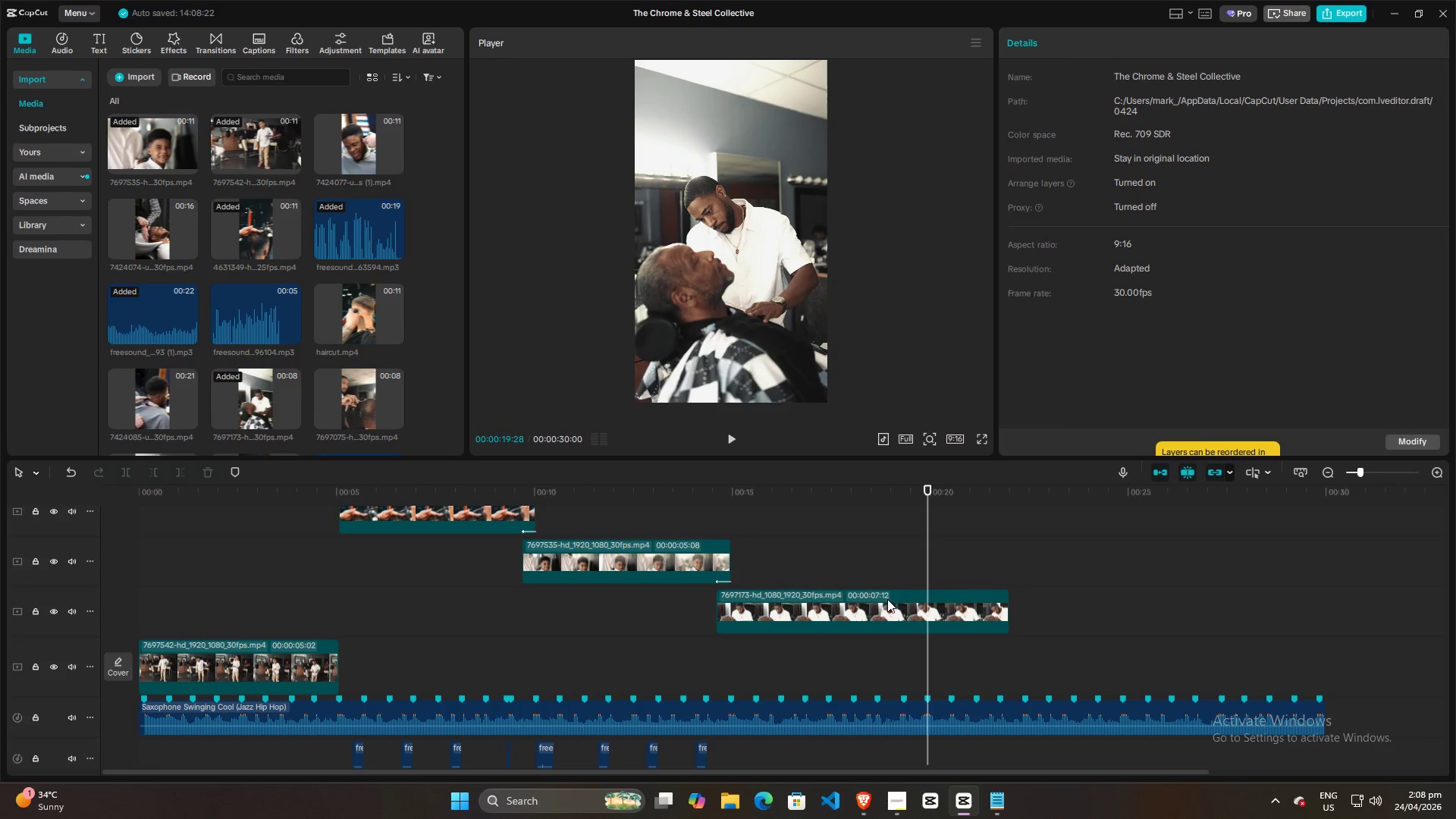 
left_click([887, 605])
 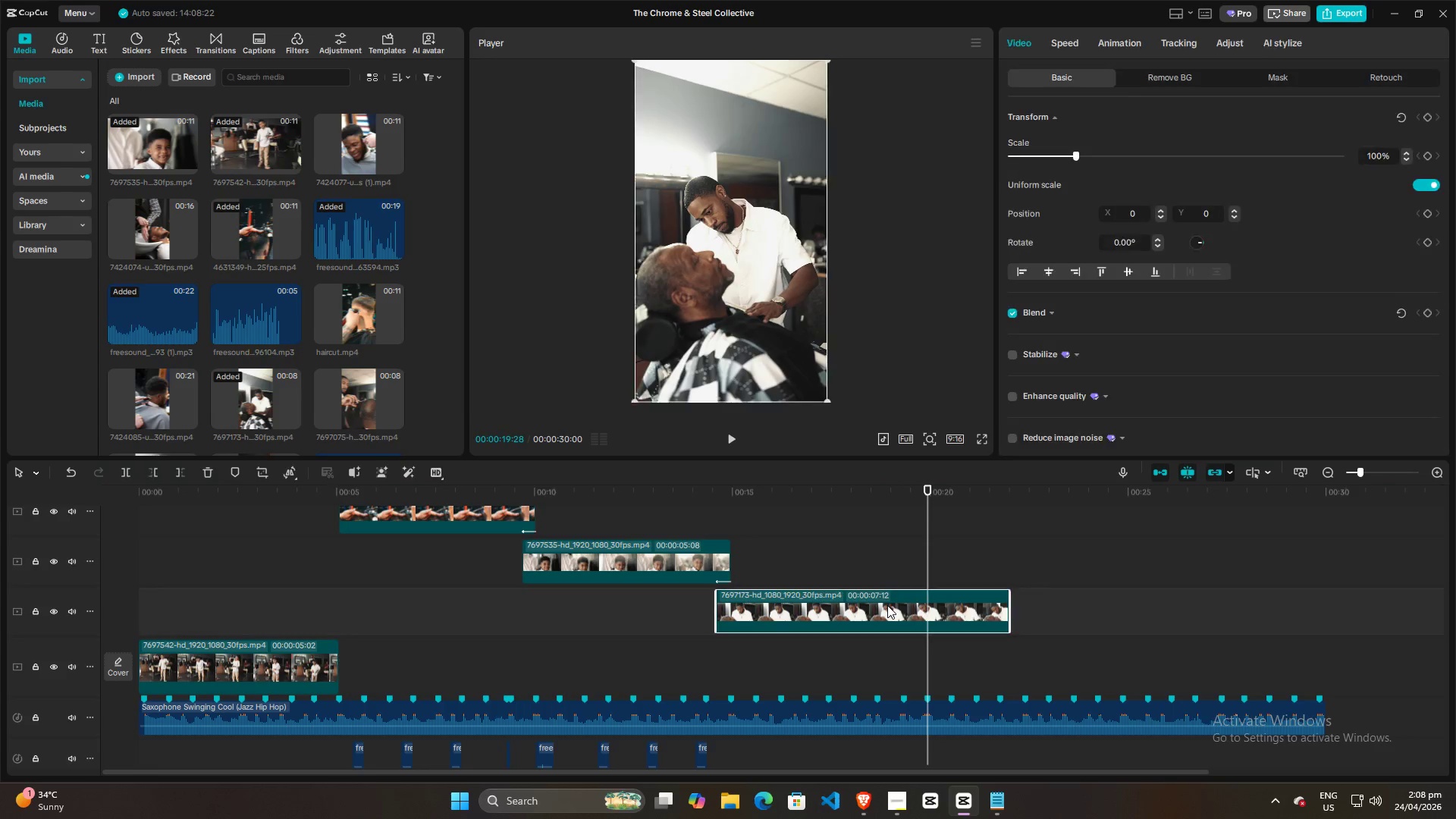 
key(W)
 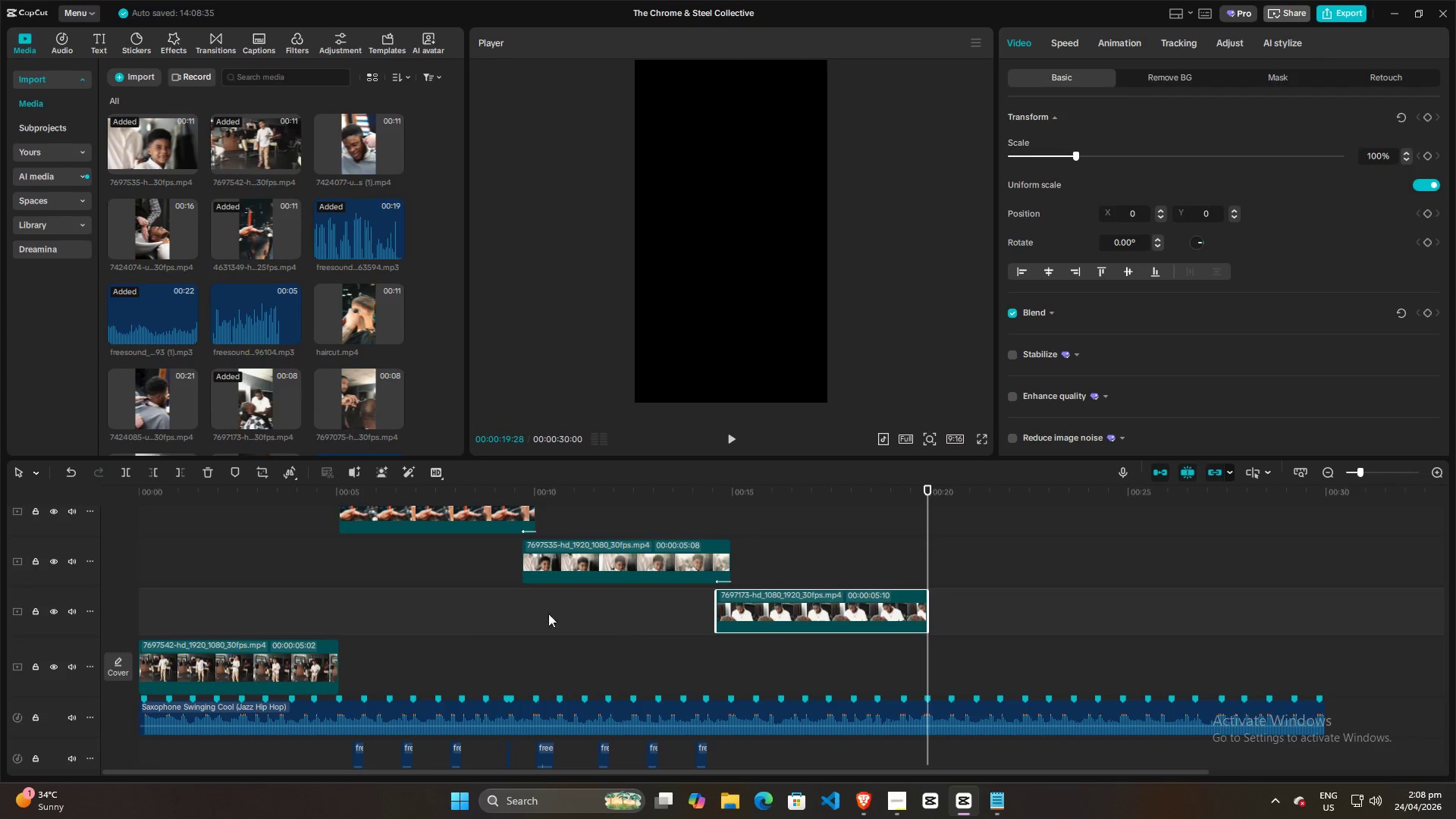 
left_click([372, 644])
 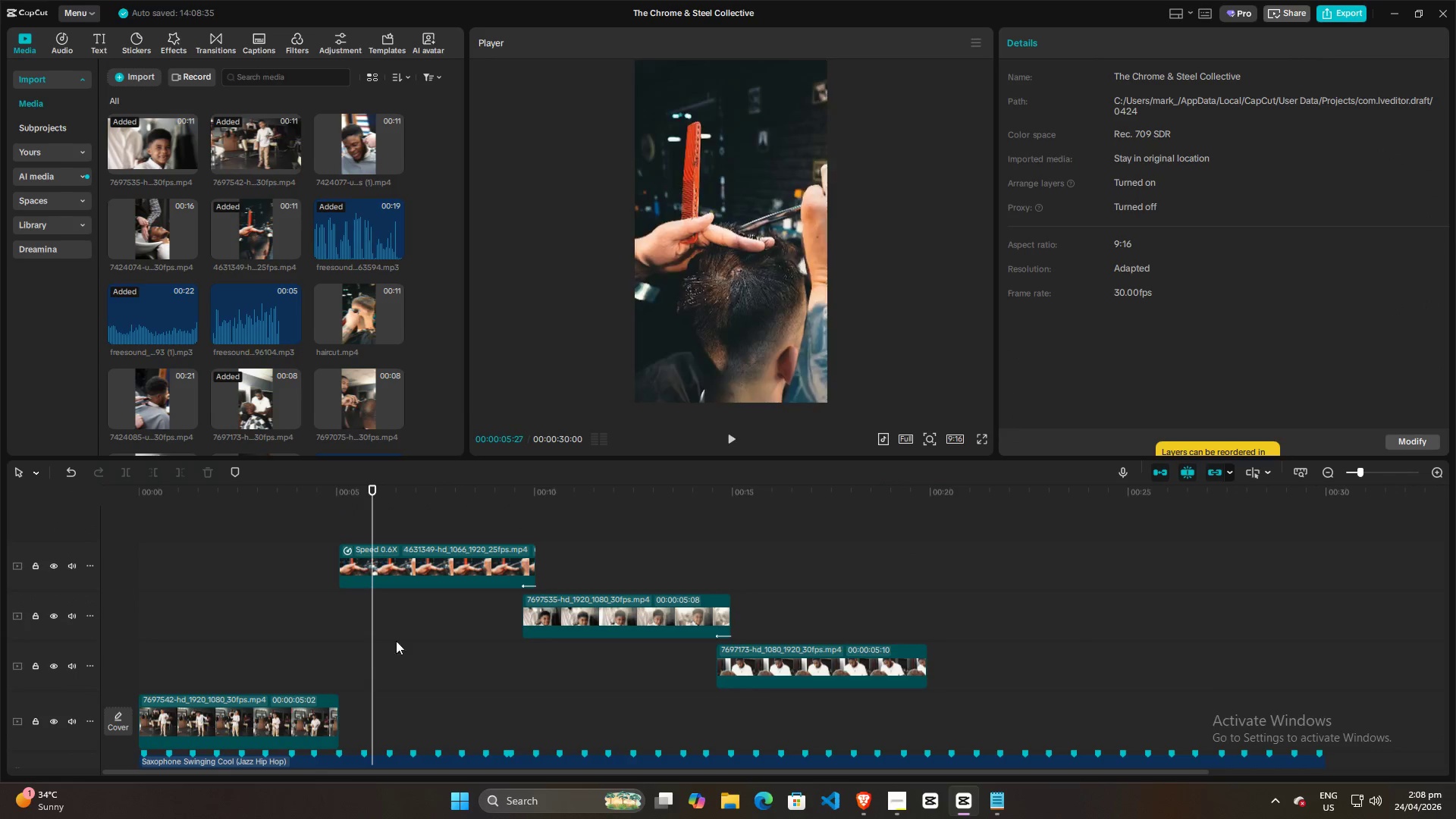 
scroll: coordinate [508, 647], scroll_direction: up, amount: 4.0
 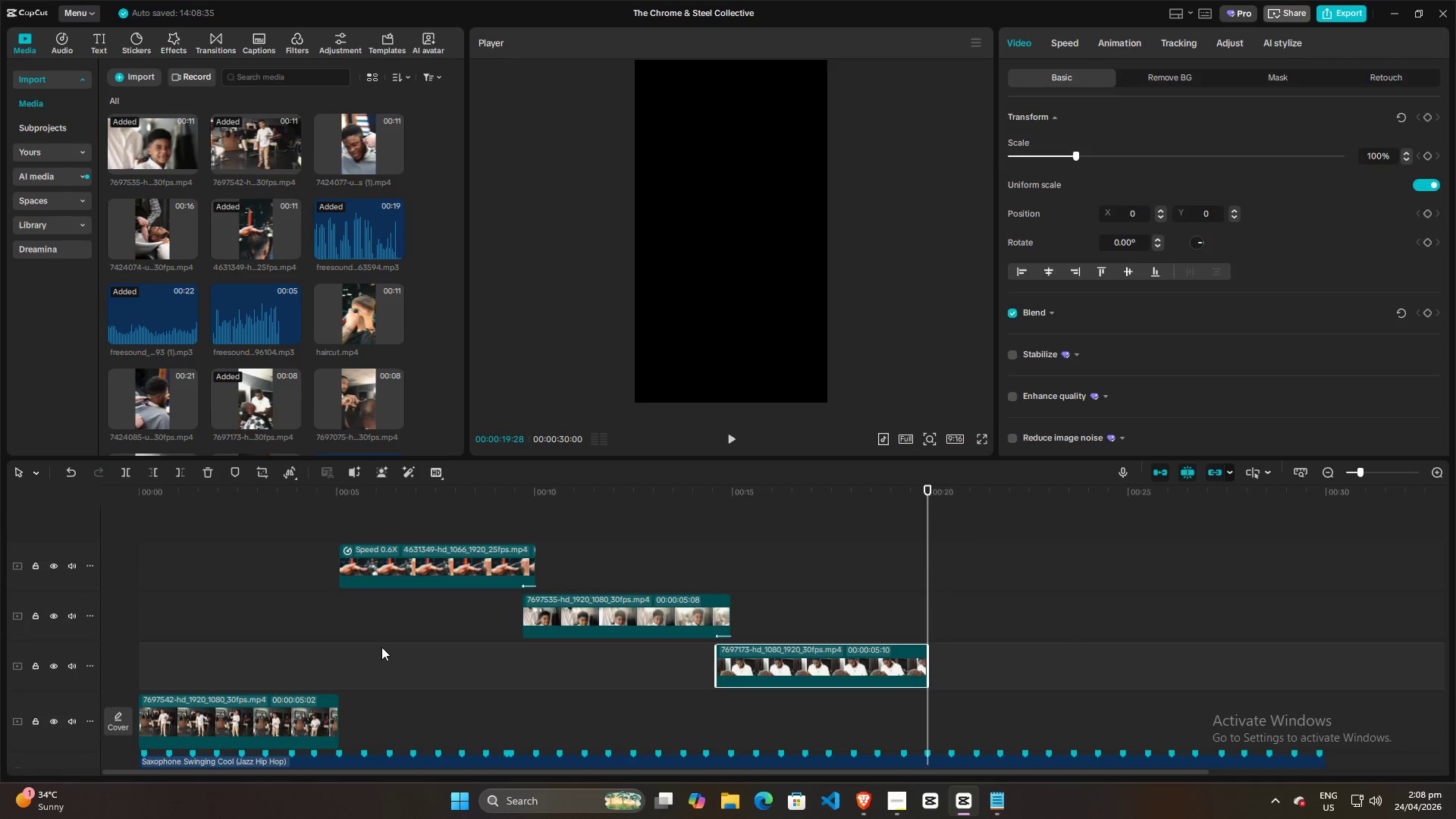 
key(Space)
 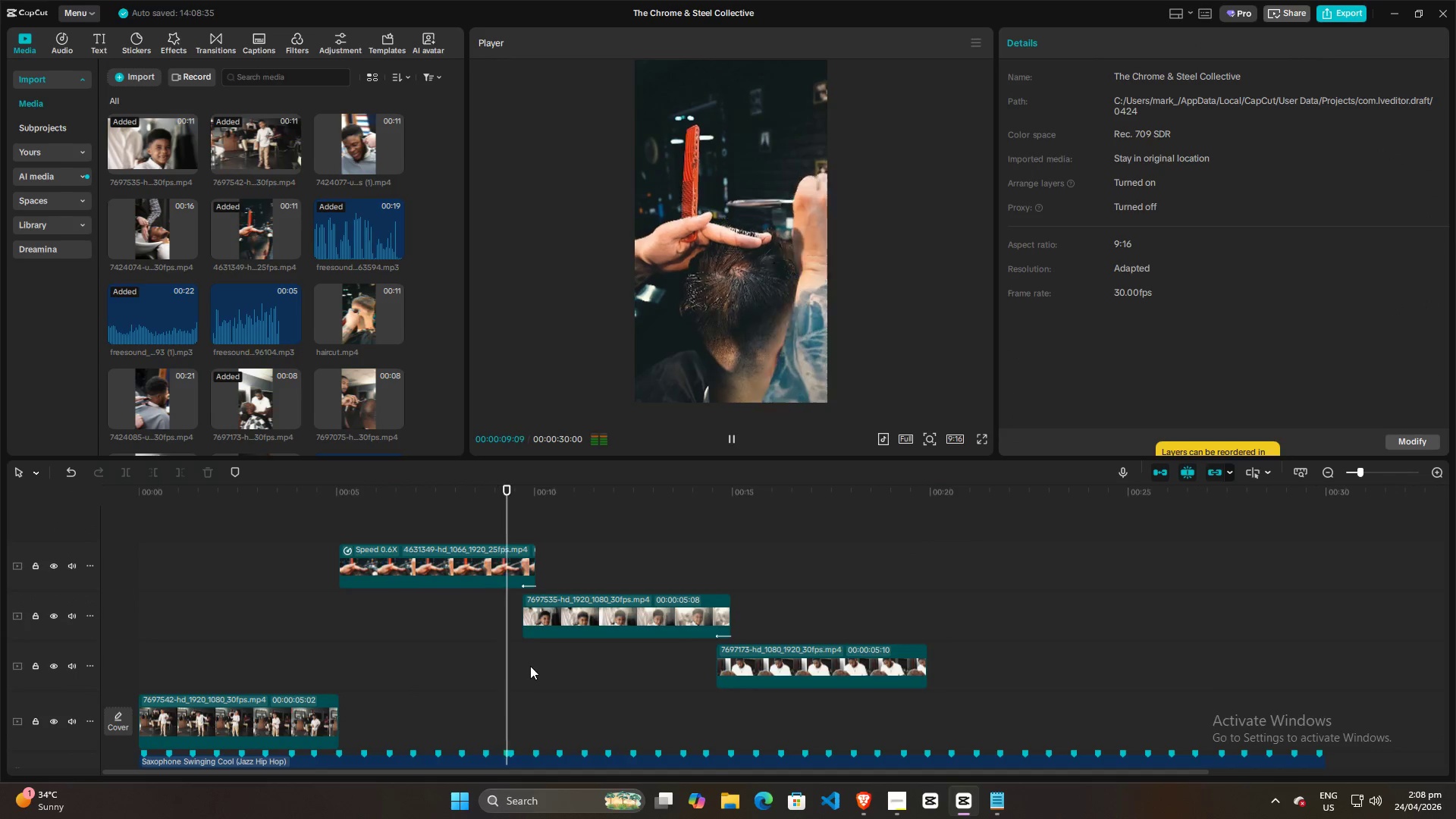 
scroll: coordinate [523, 660], scroll_direction: down, amount: 6.0
 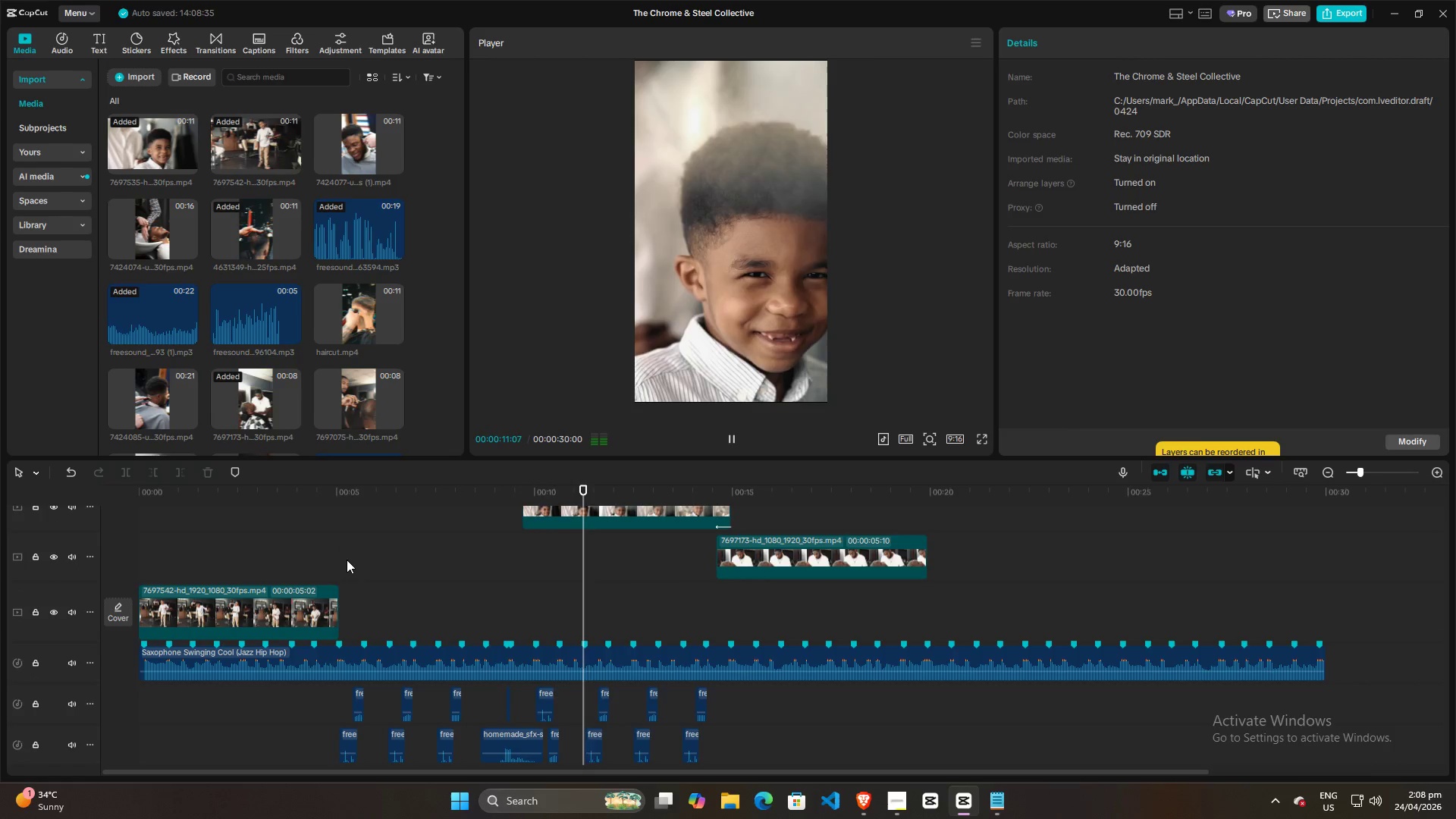 
left_click([343, 551])
 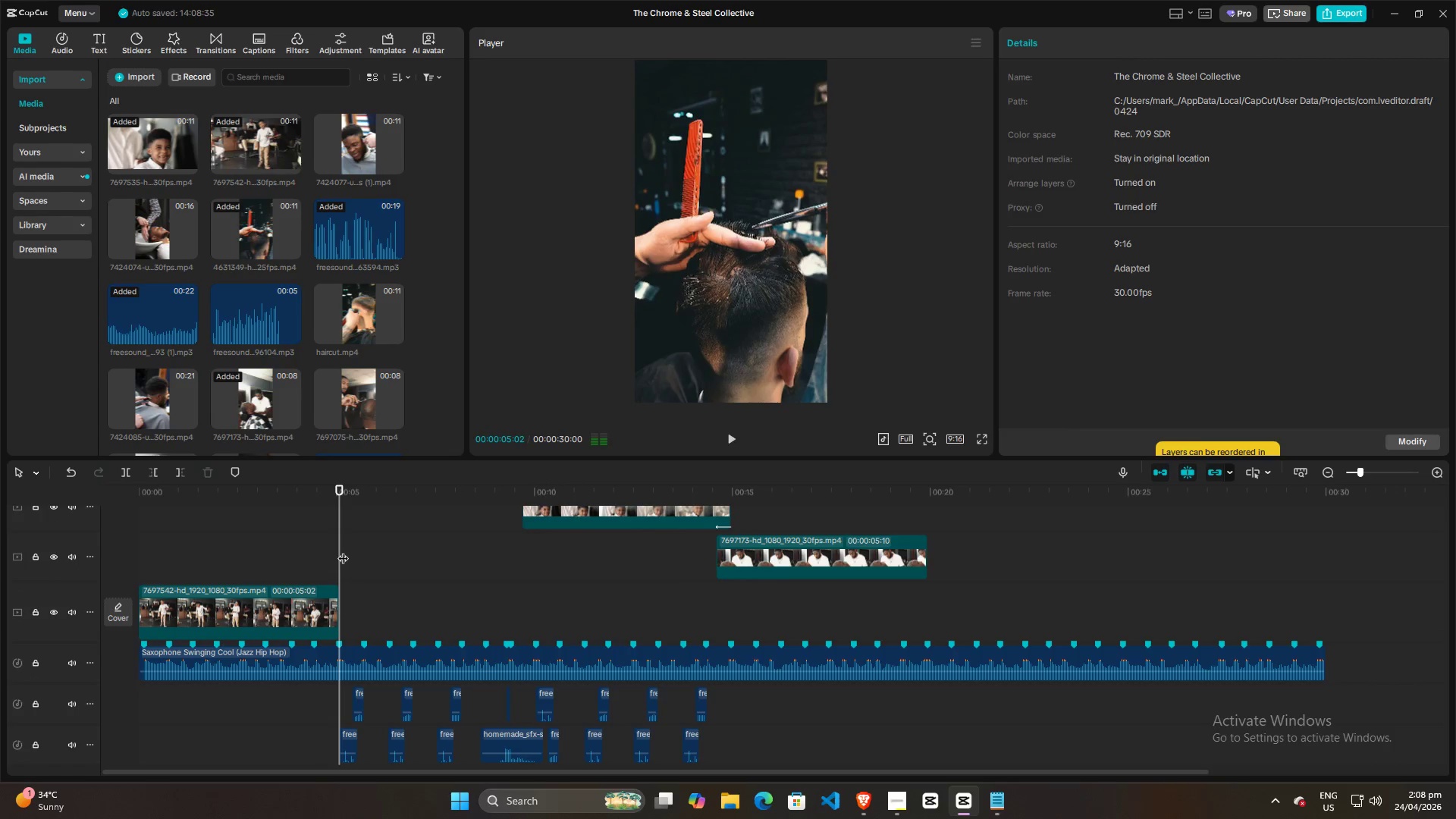 
key(Space)
 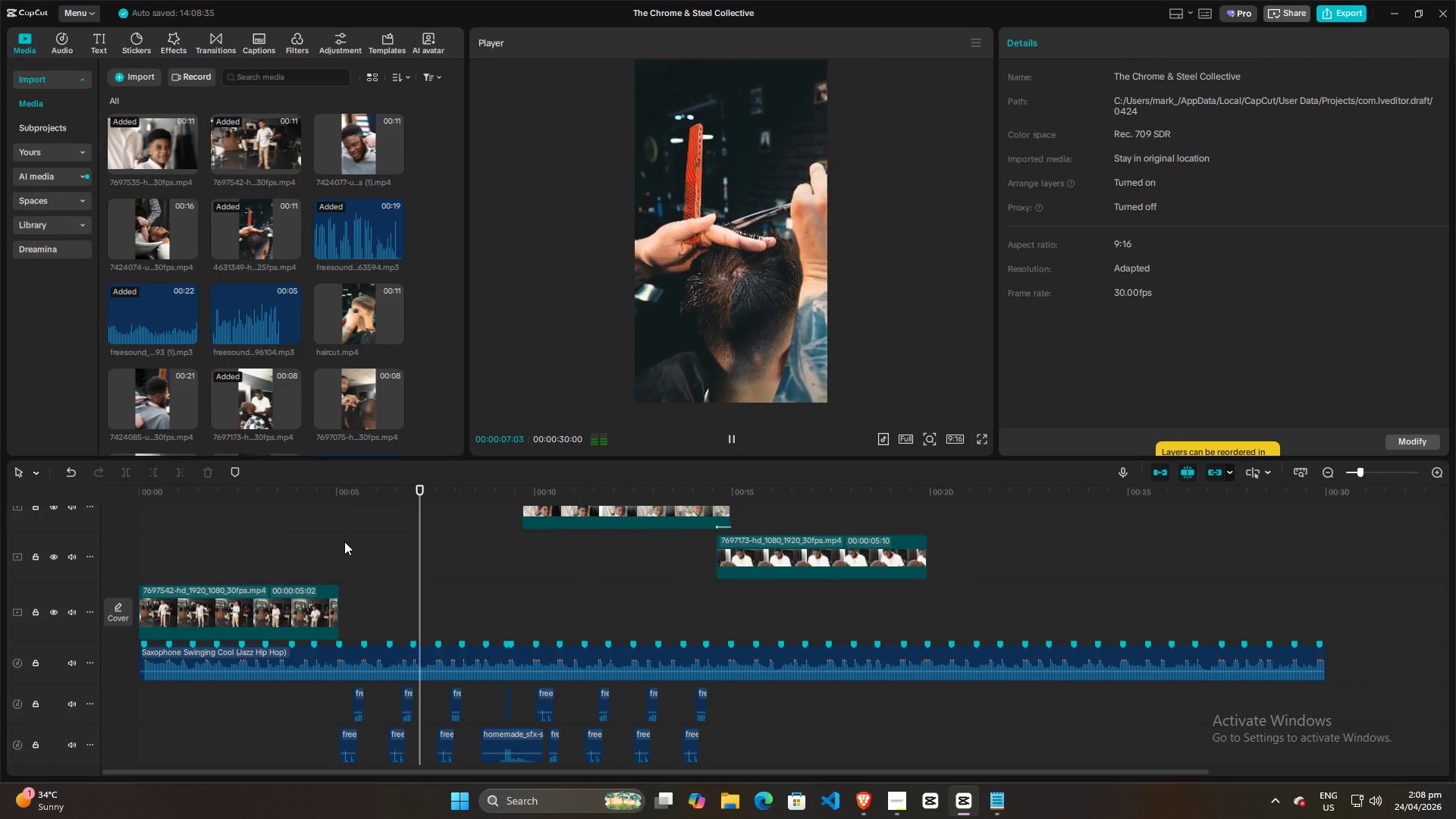 
scroll: coordinate [396, 604], scroll_direction: up, amount: 8.0
 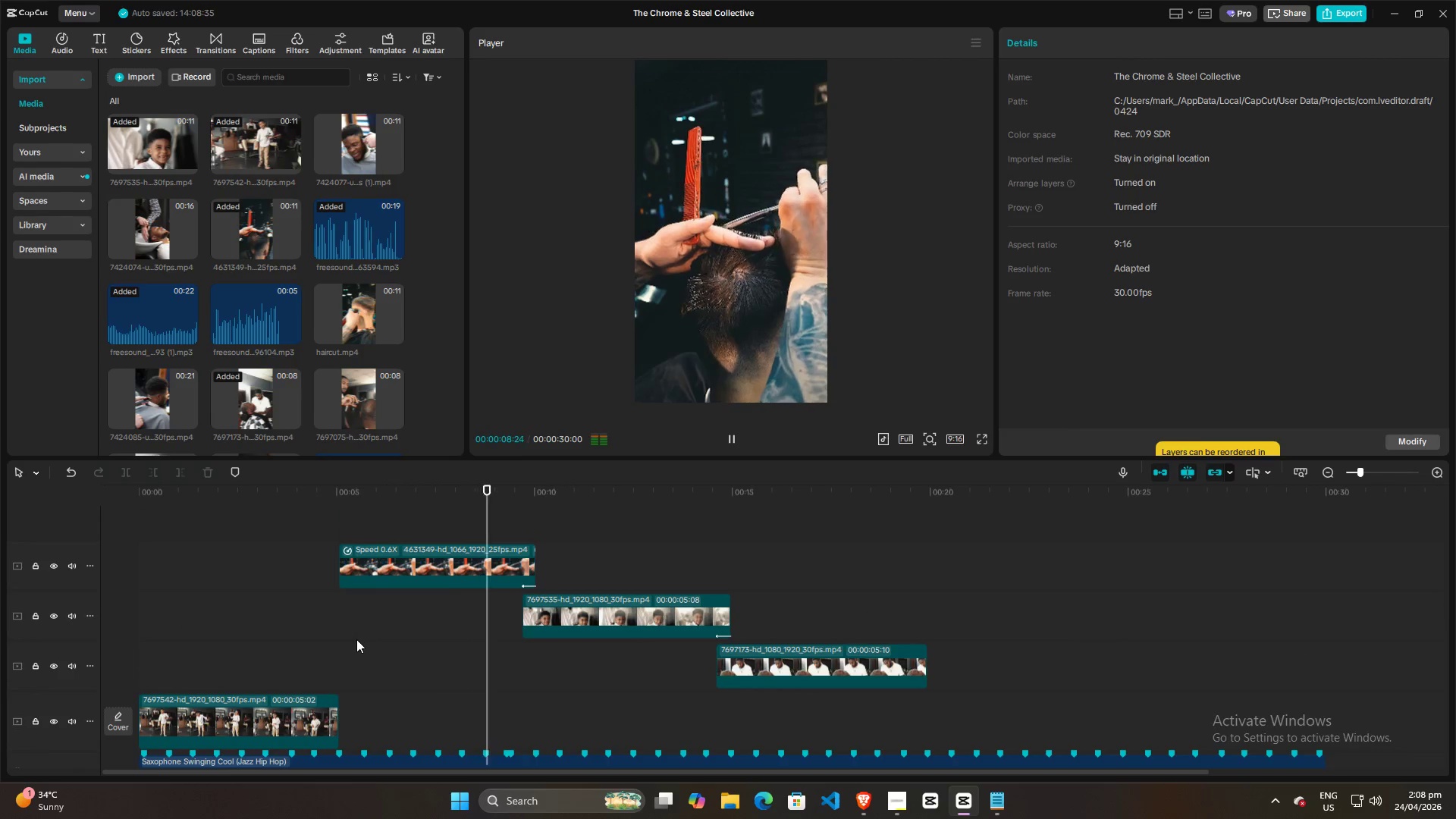 
left_click([338, 635])
 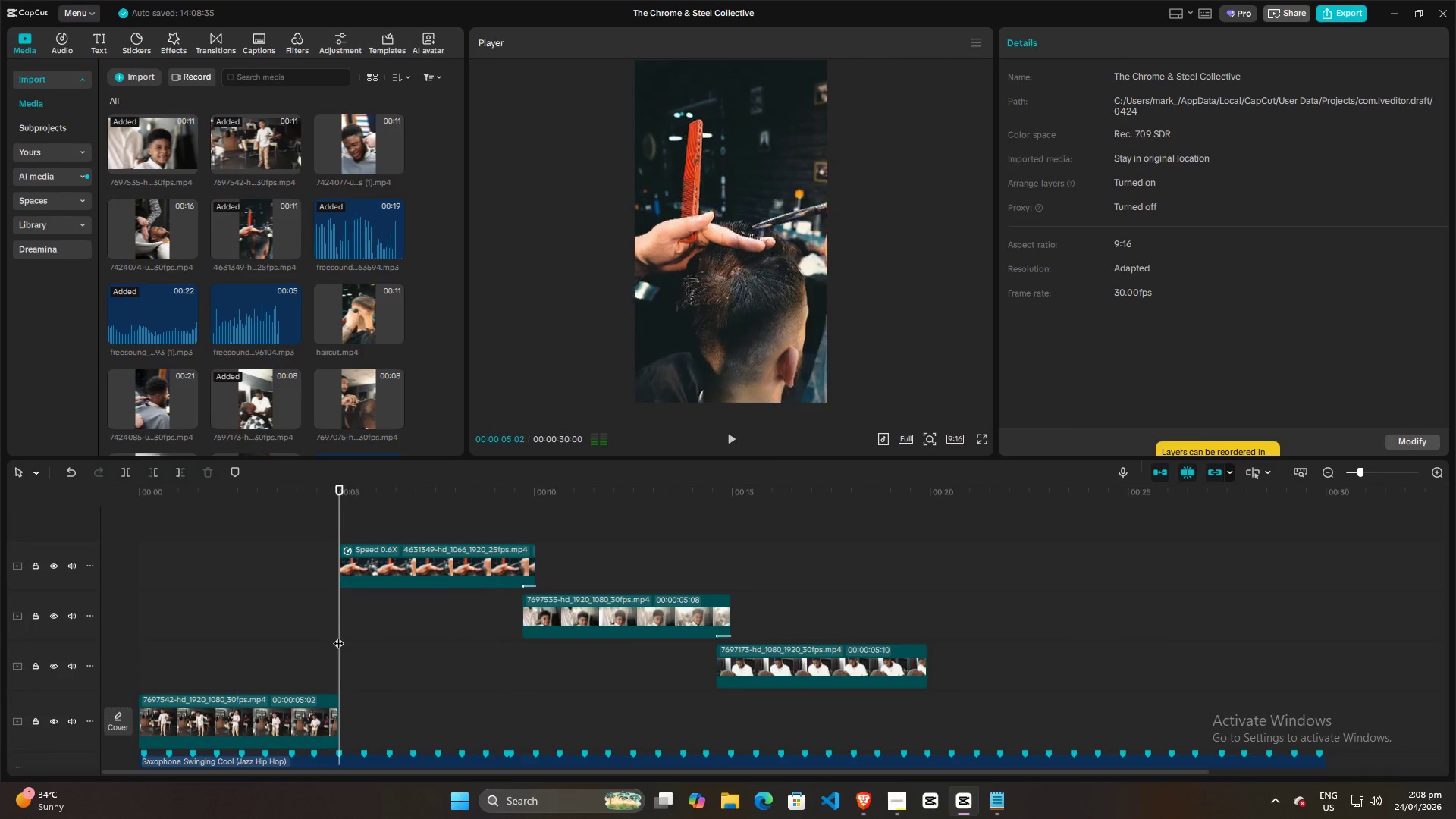 
key(Space)
 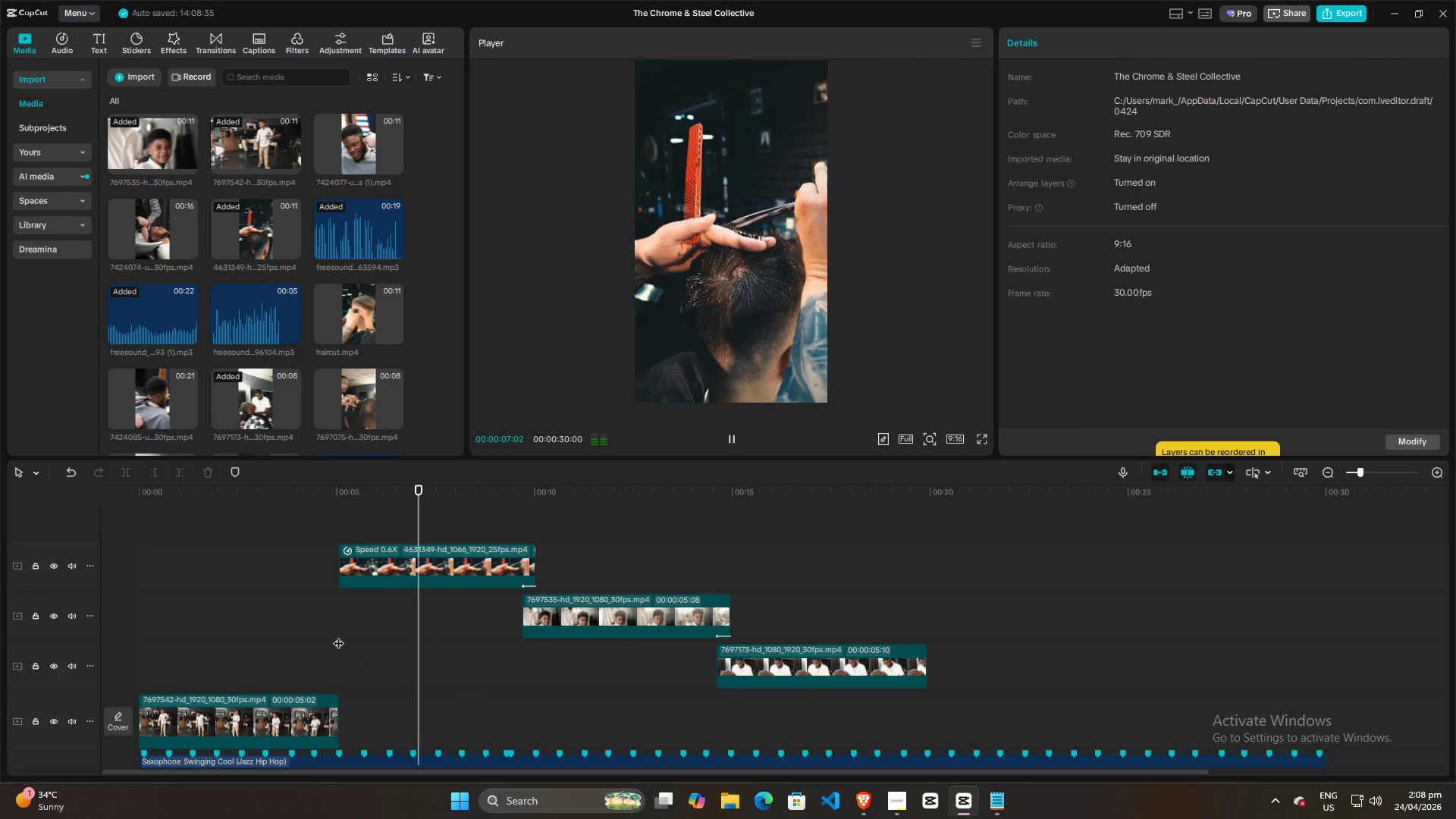 
key(Space)
 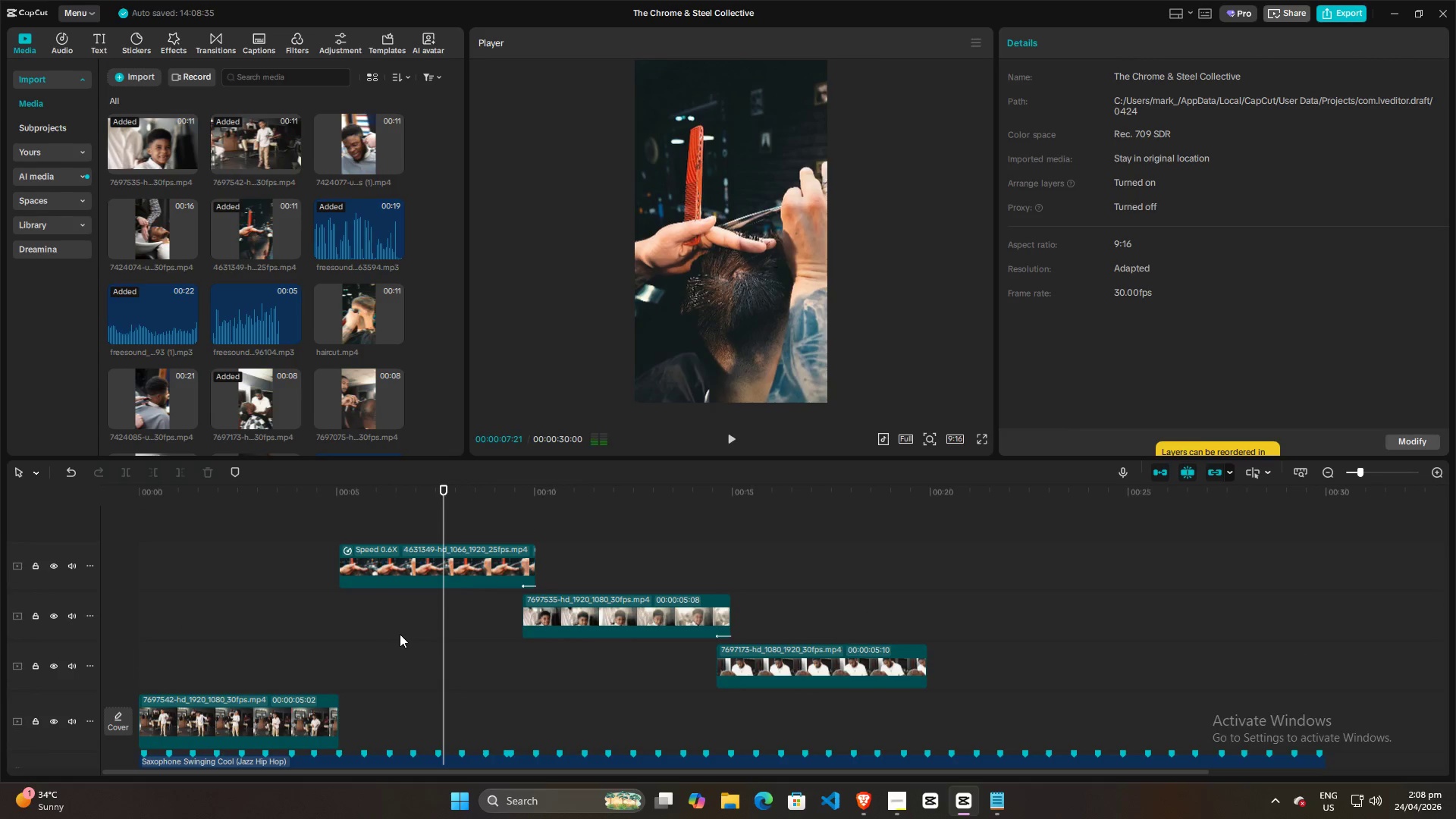 
left_click([400, 634])
 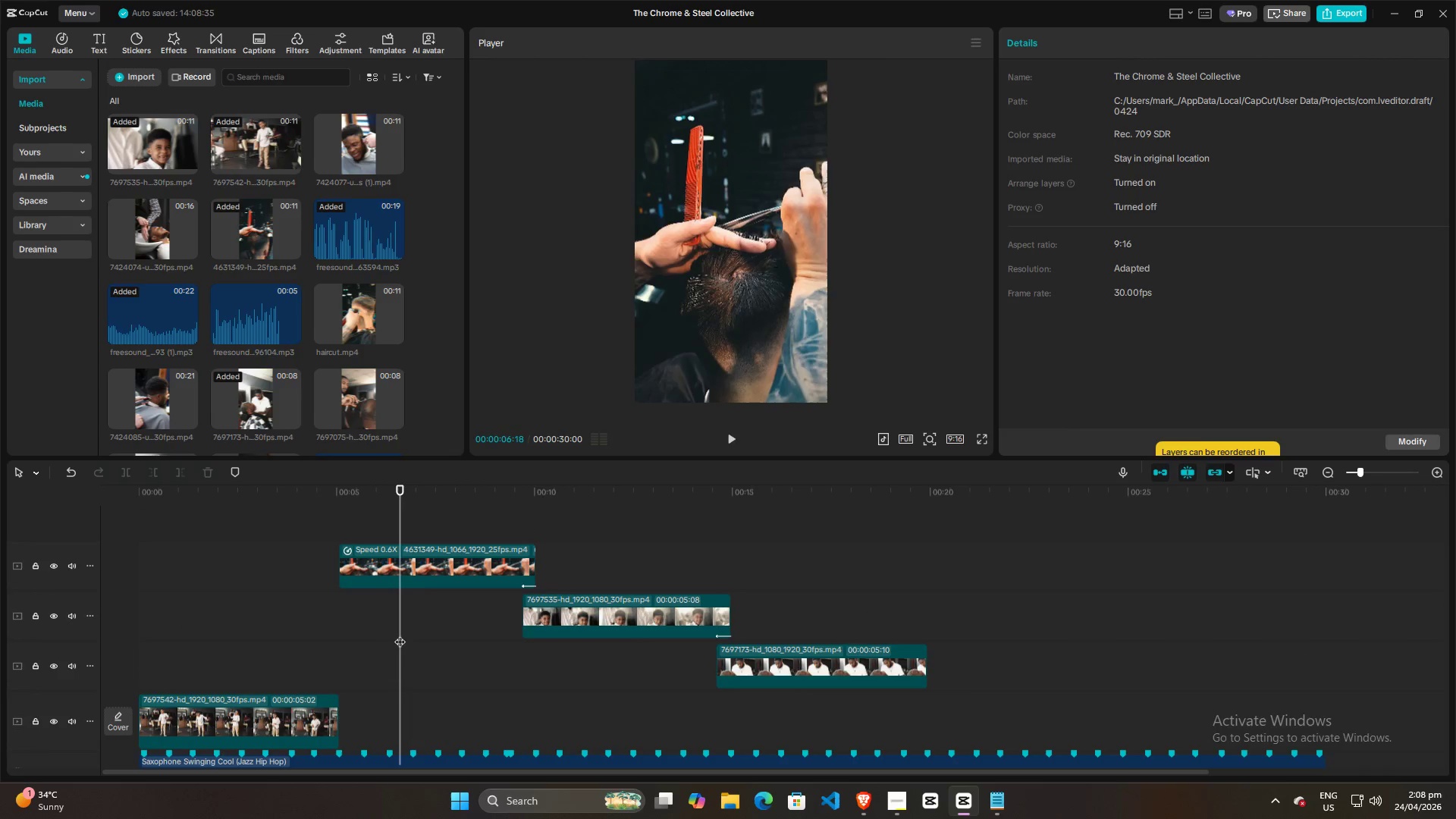 
key(Space)
 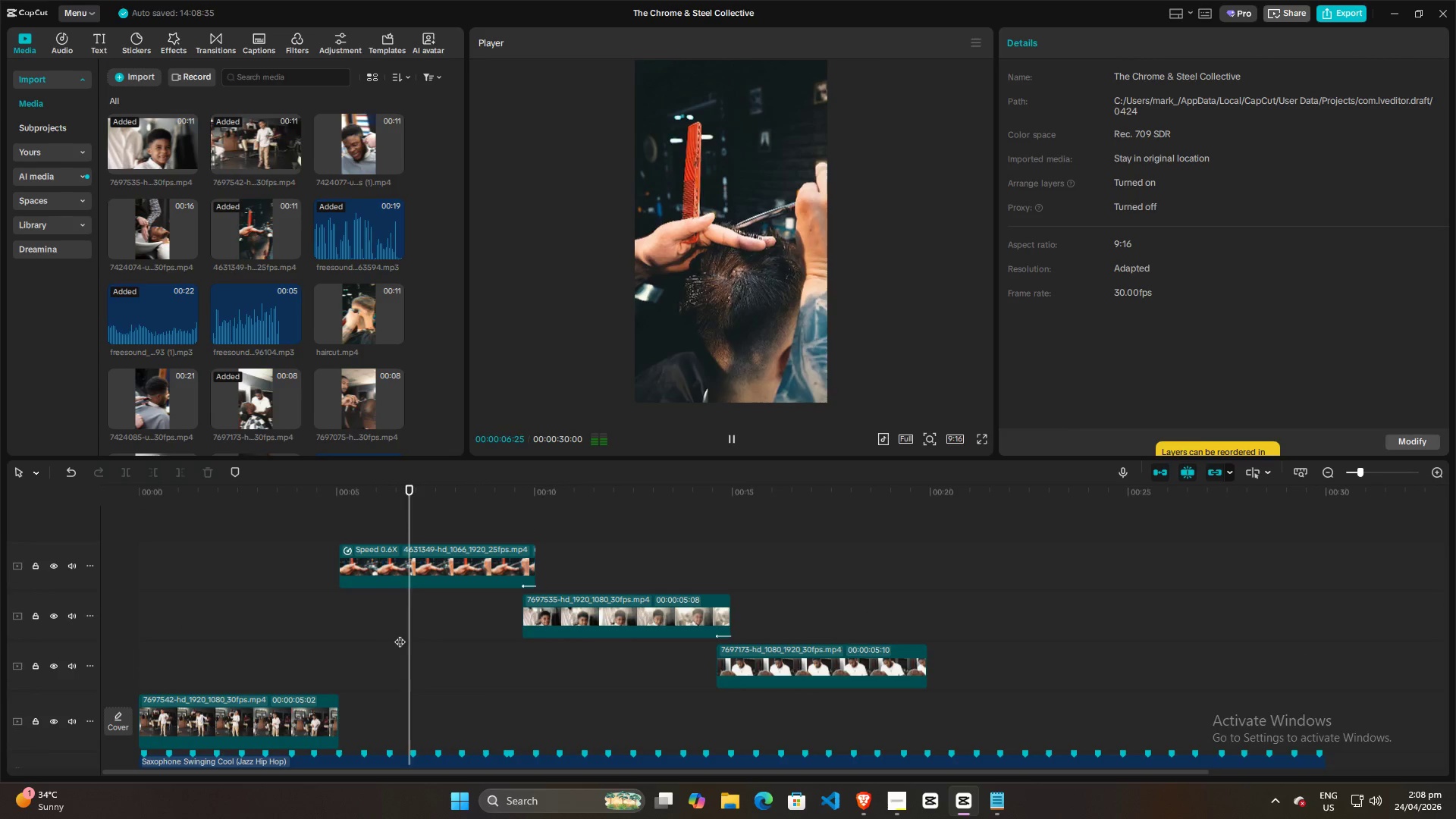 
key(Space)
 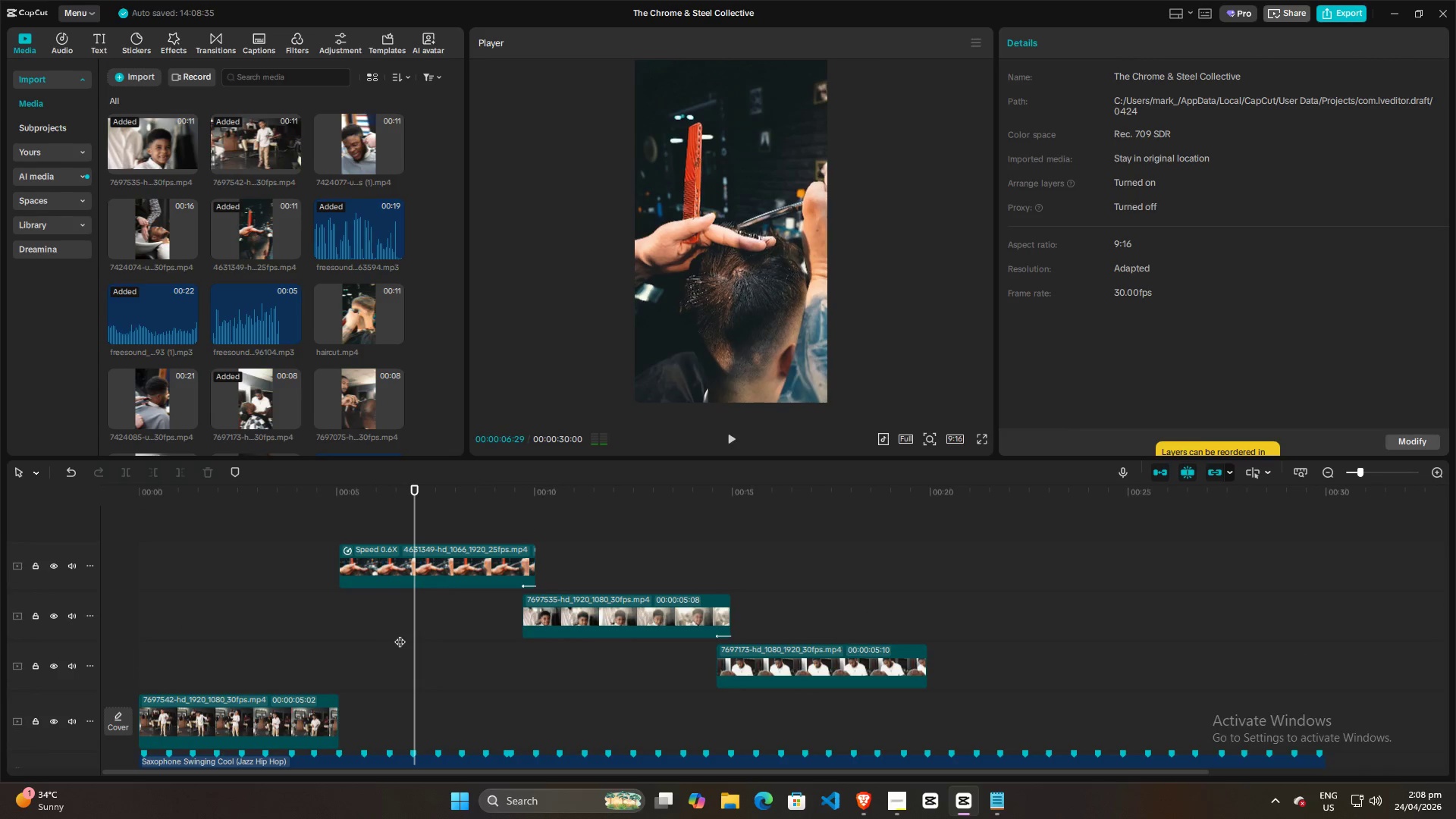 
key(Space)
 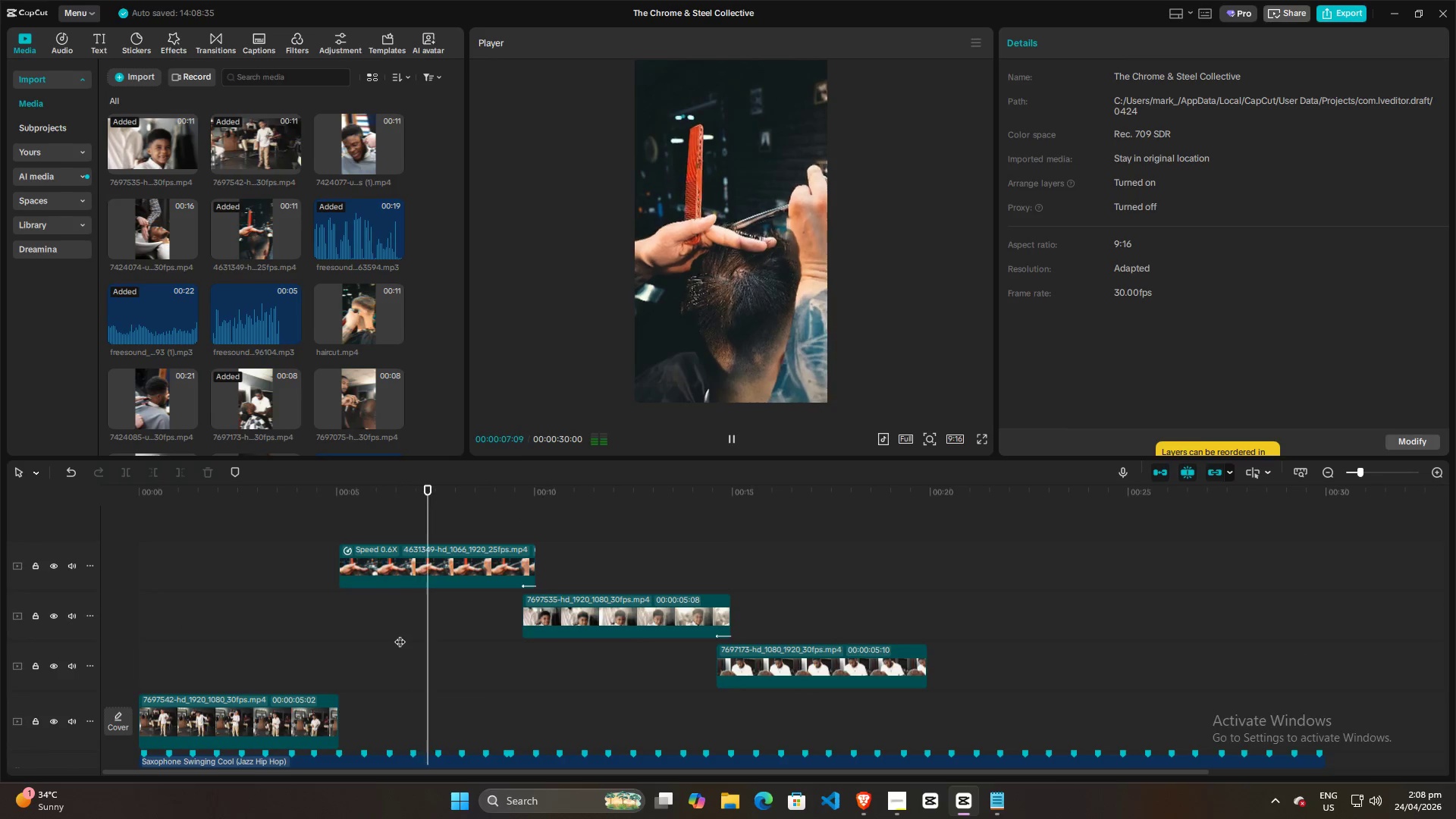 
key(Space)
 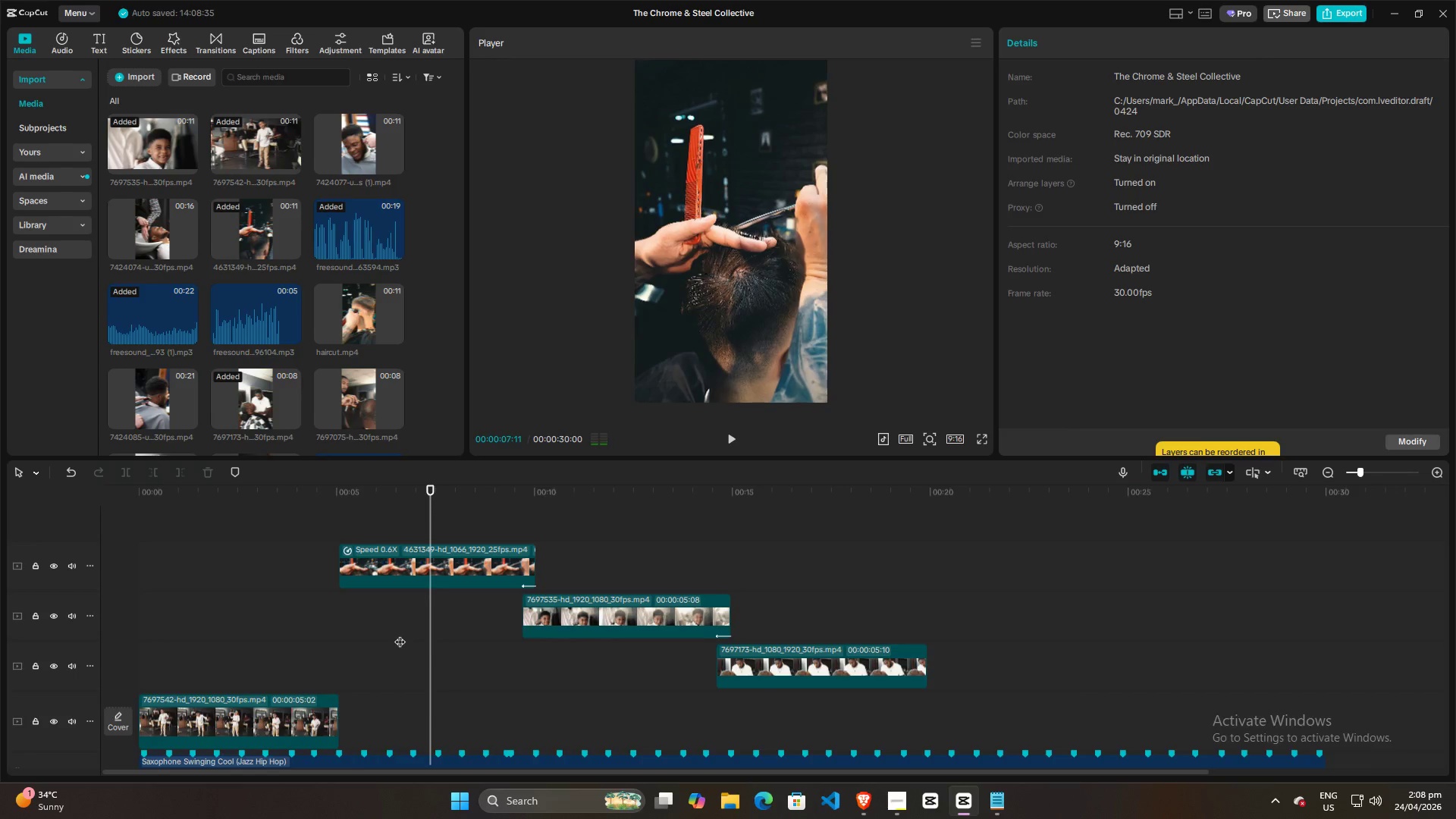 
scroll: coordinate [400, 634], scroll_direction: down, amount: 5.0
 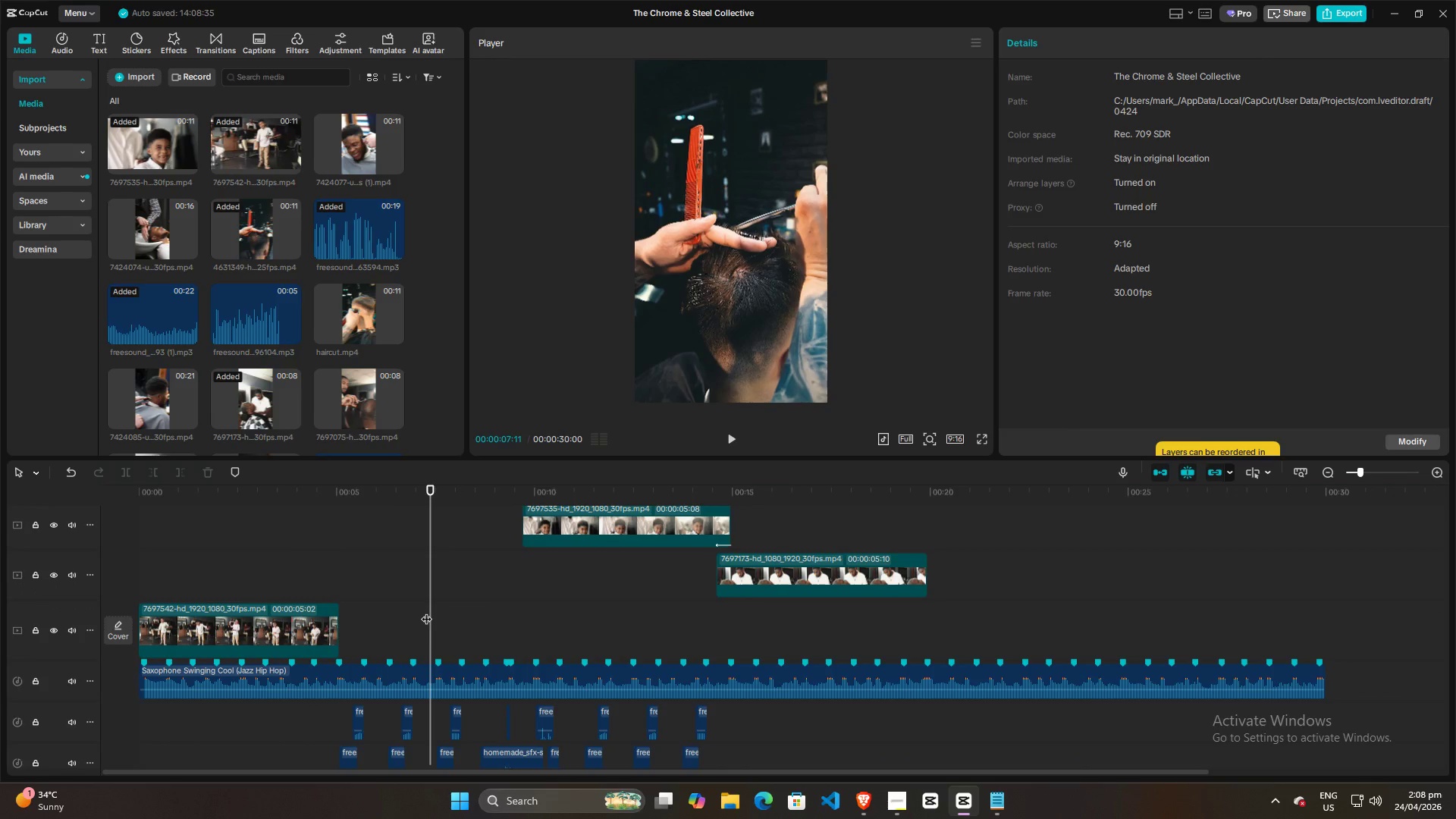 
hold_key(key=ControlLeft, duration=1.51)
hold_key(key=ControlLeft, duration=0.97)
scroll: coordinate [401, 615], scroll_direction: up, amount: 24.0
 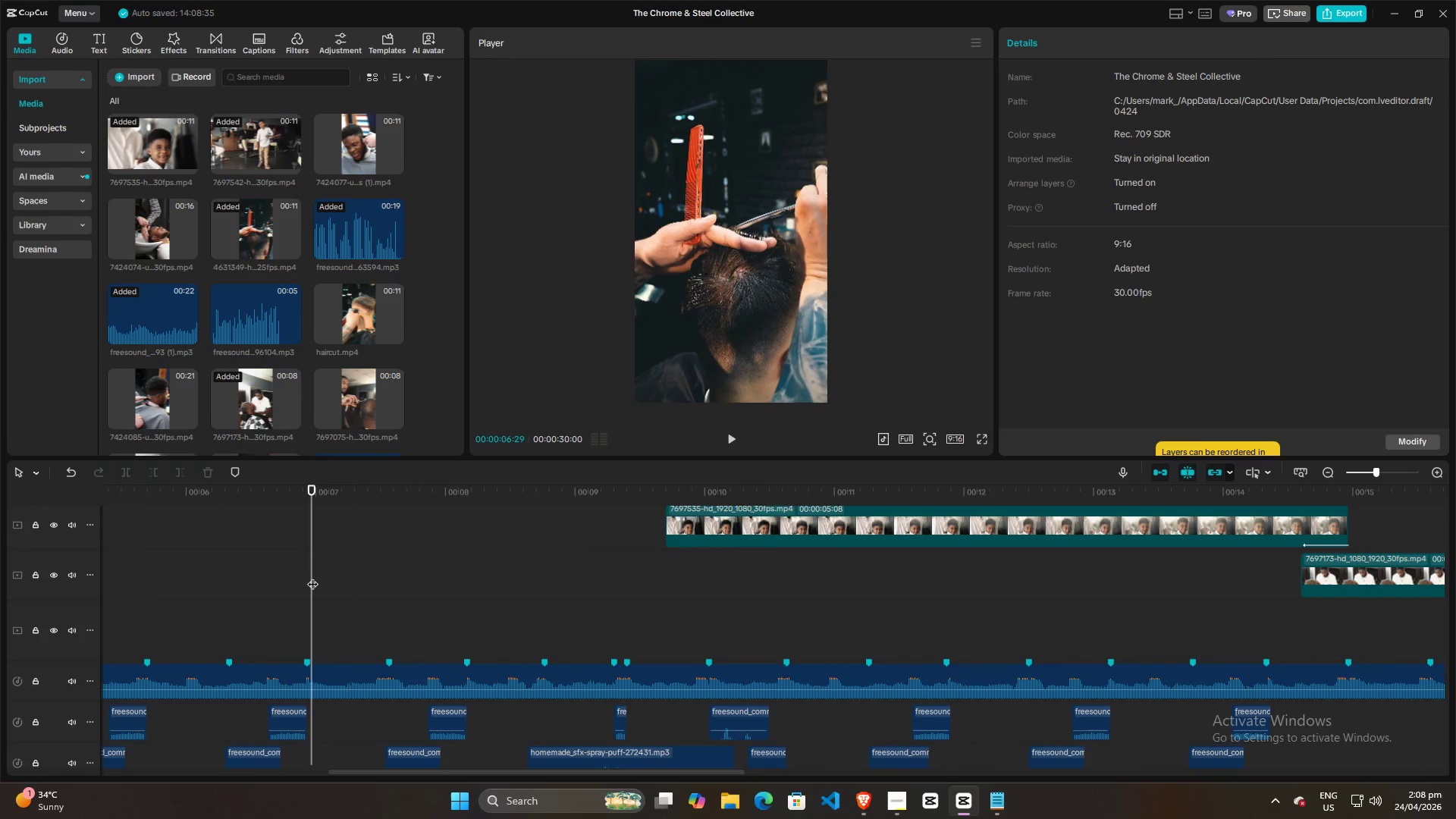 
key(Space)
 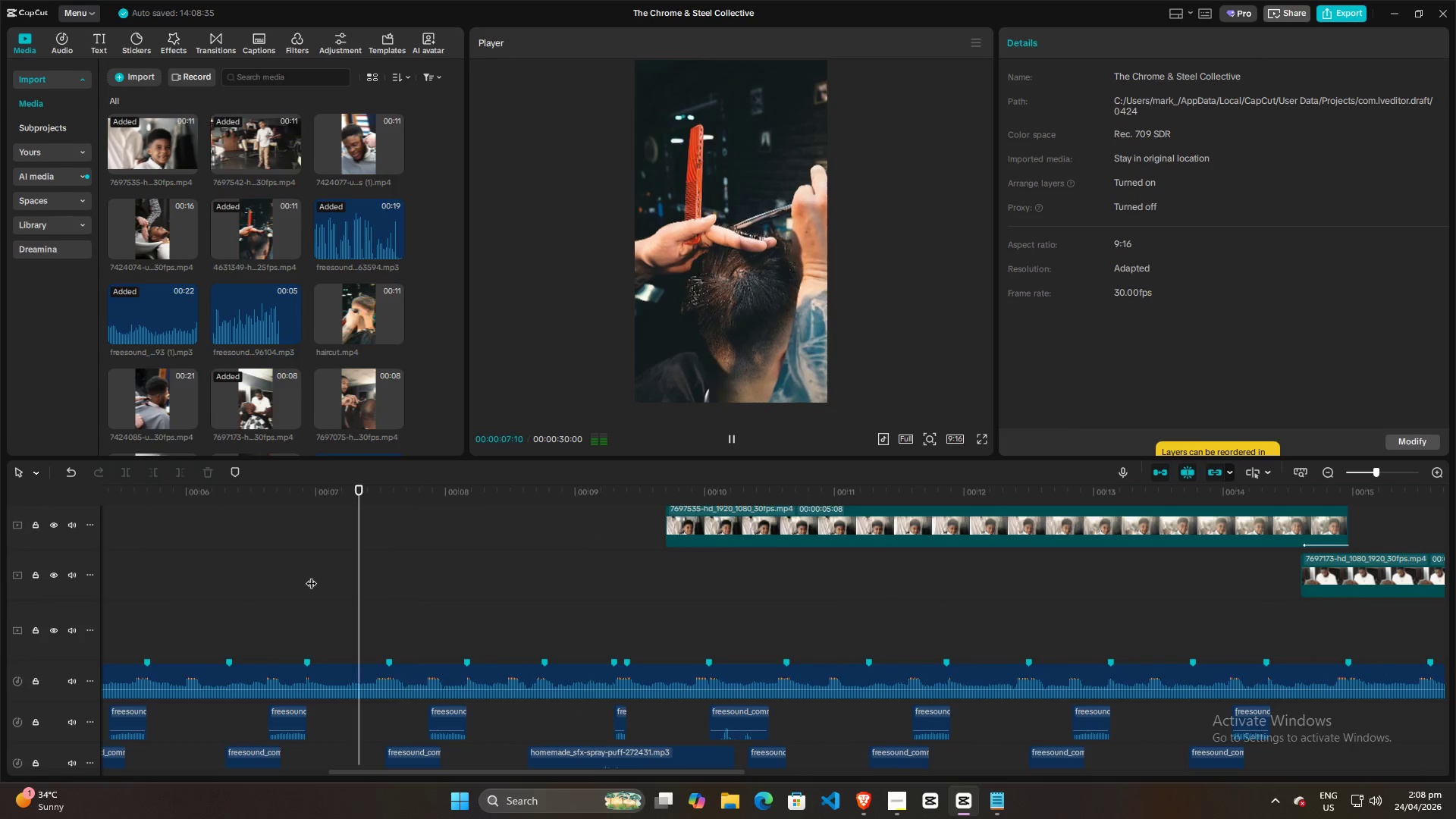 
key(Space)
 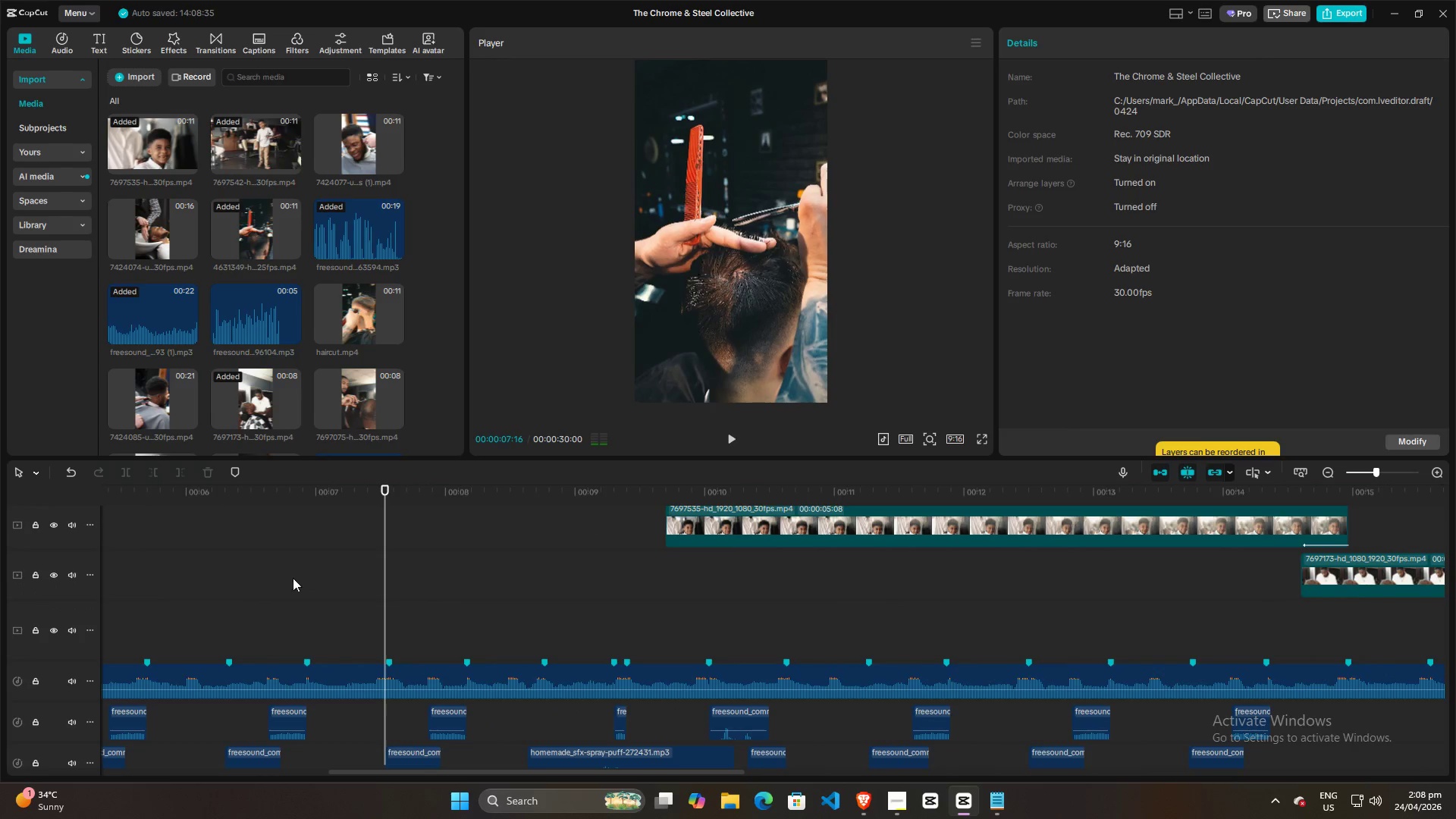 
left_click([287, 579])
 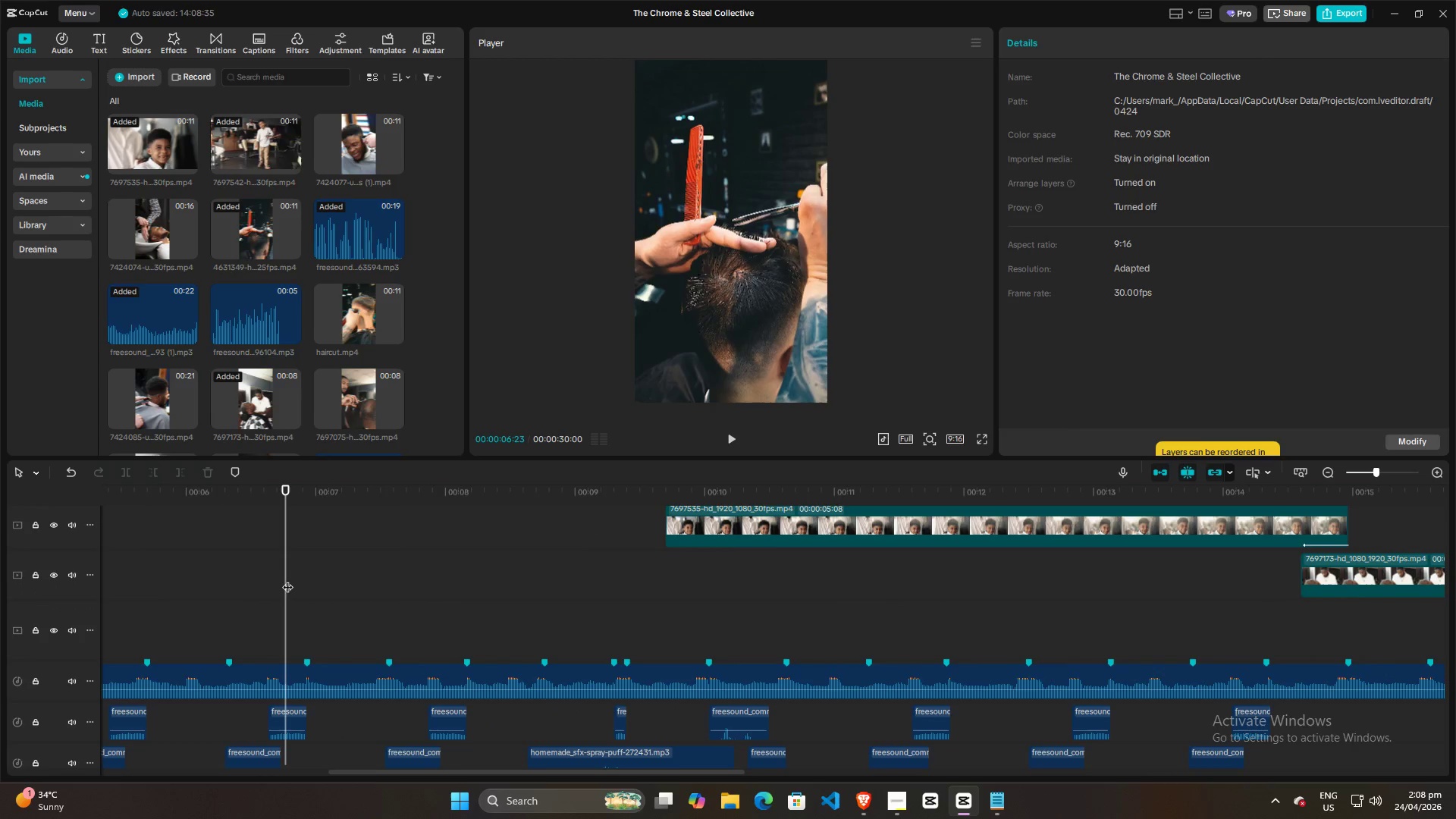 
key(Space)
 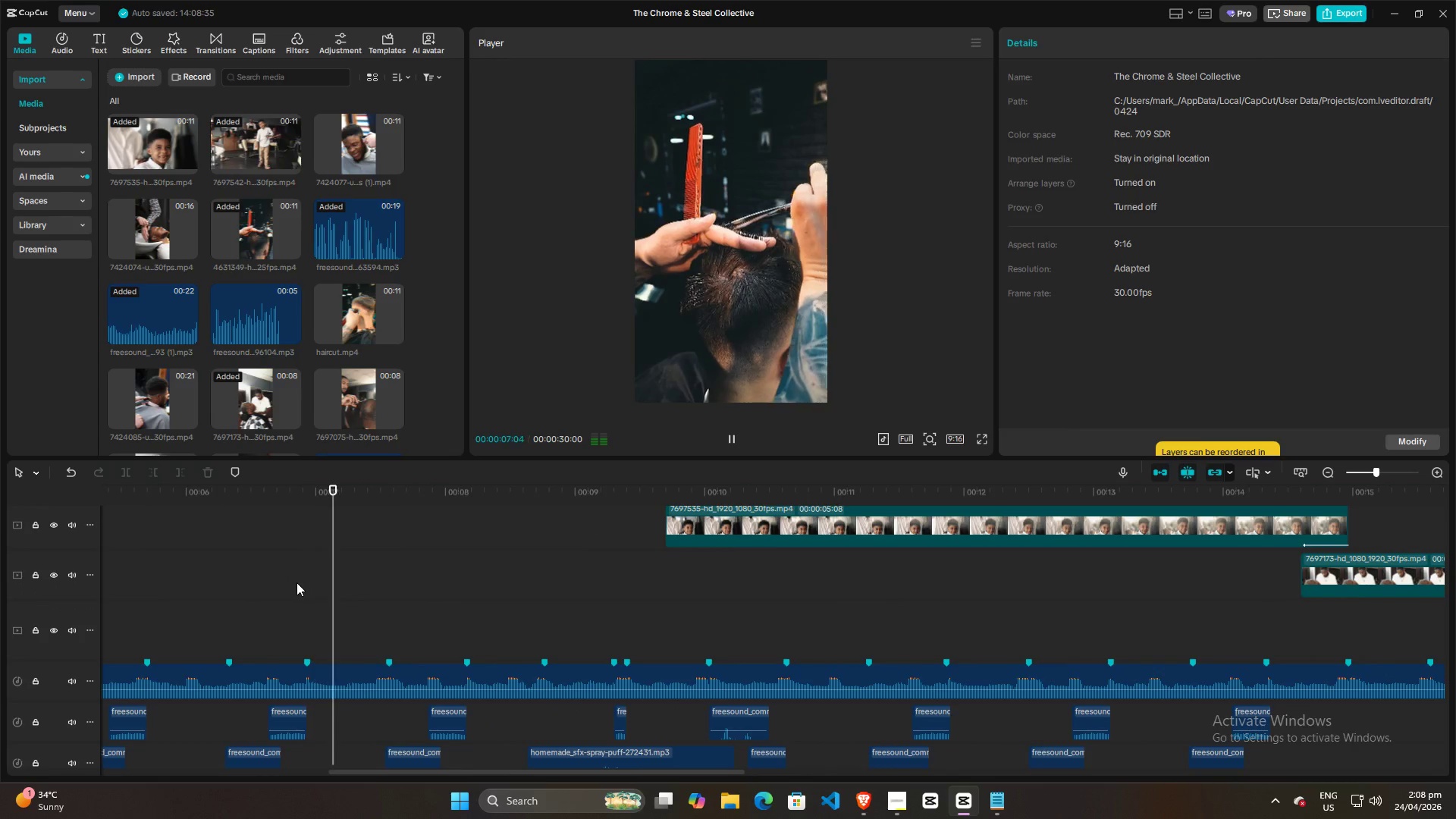 
key(Space)
 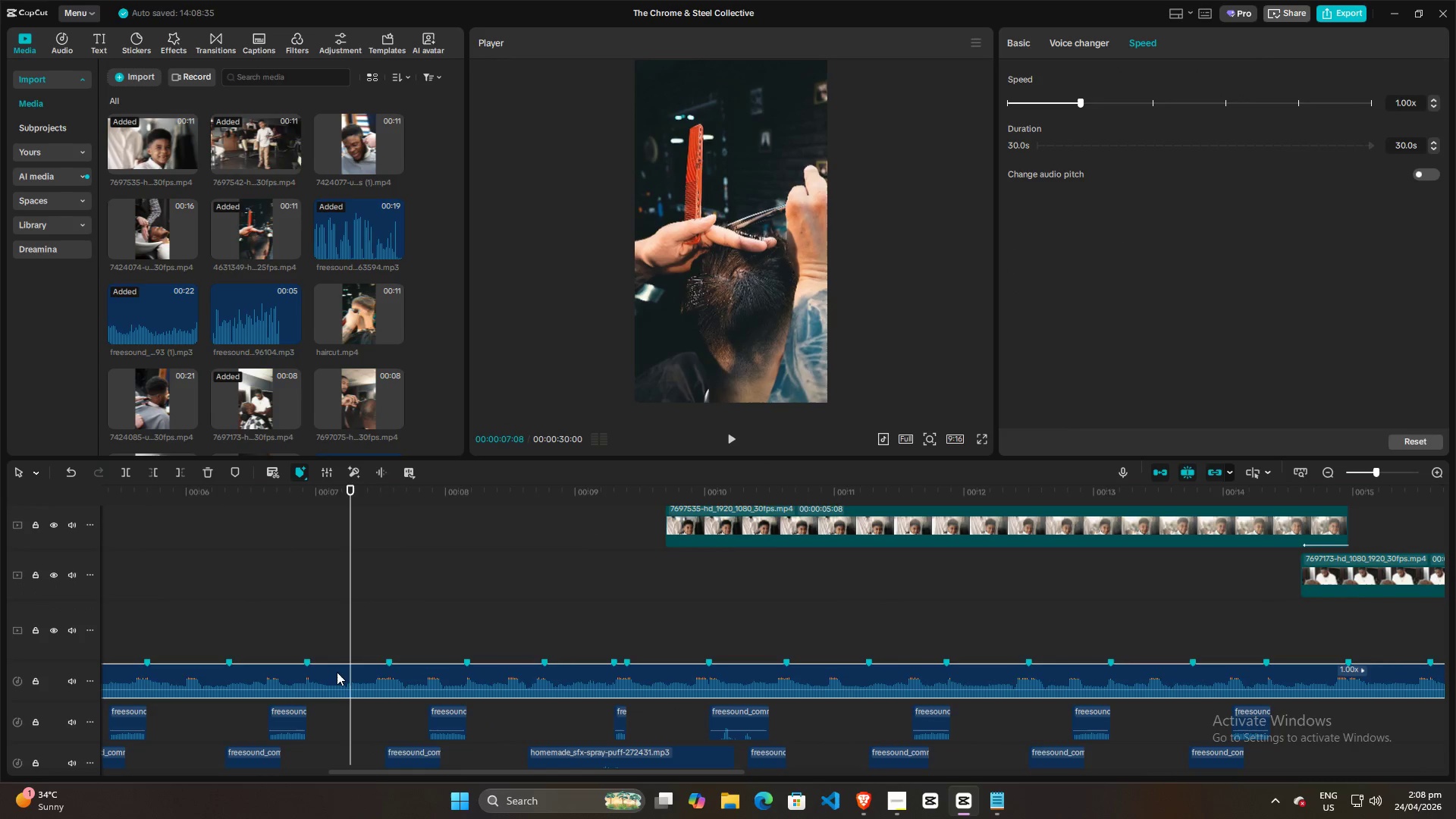 
double_click([321, 600])
 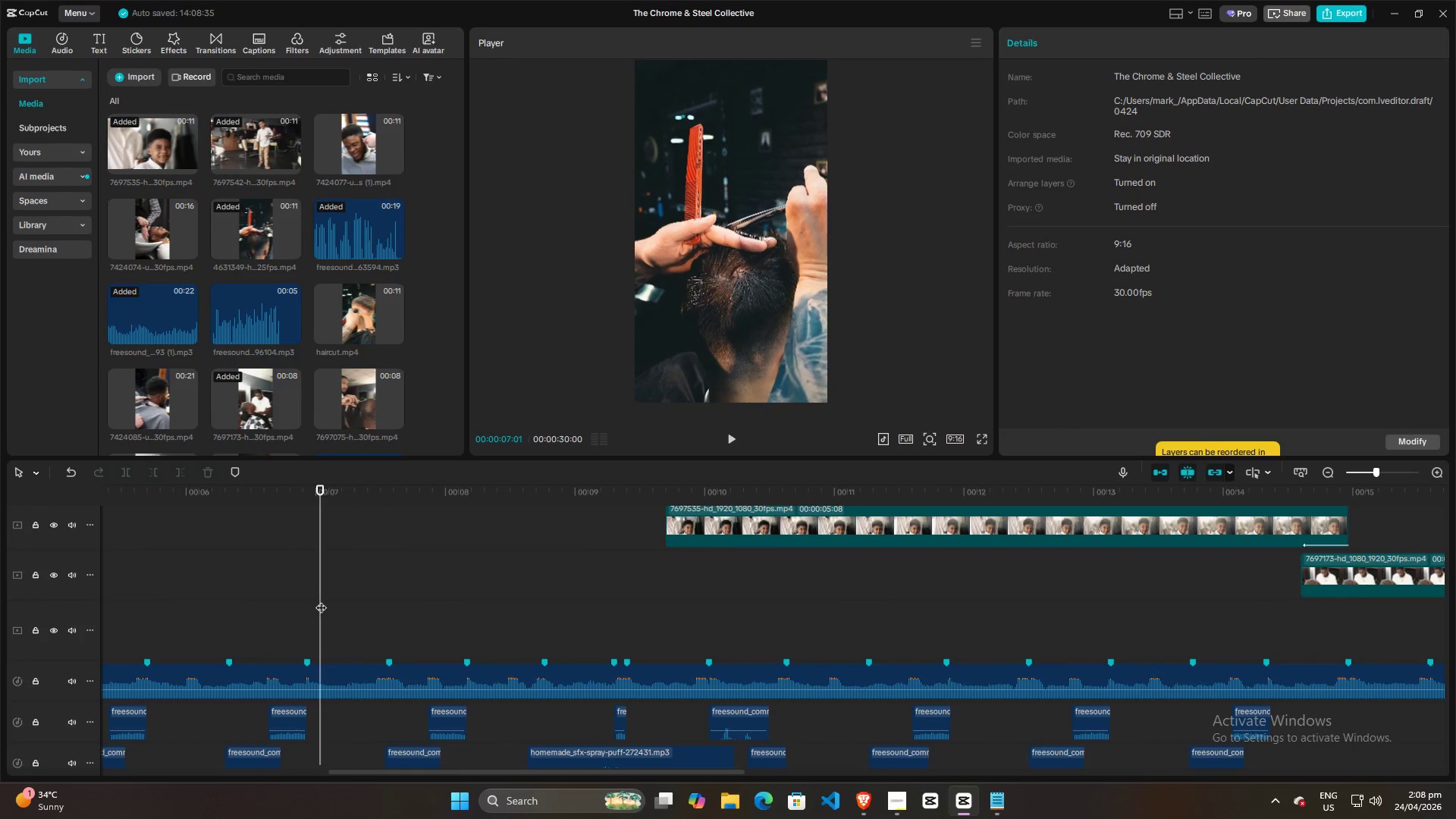 
key(Space)
 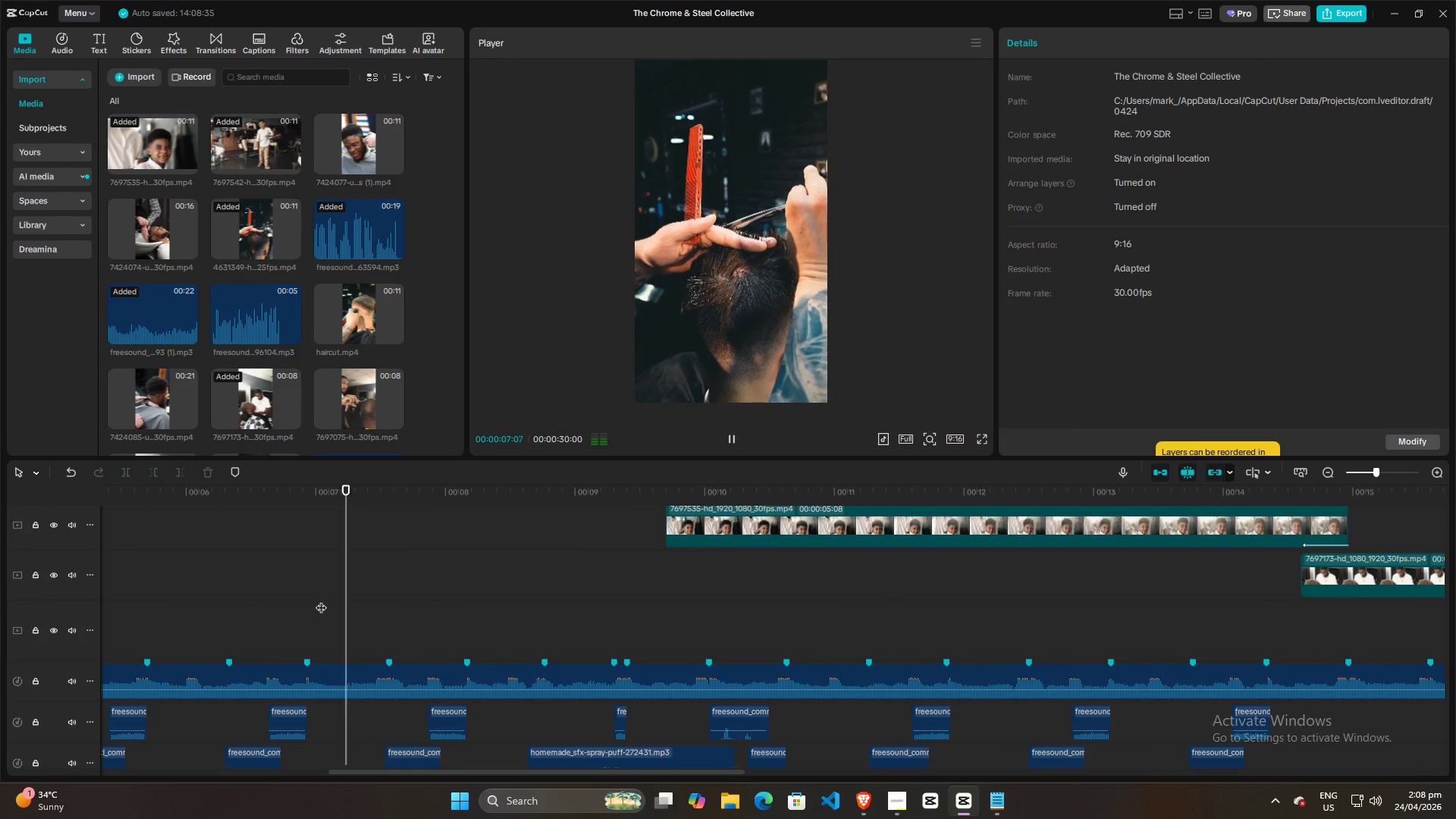 
key(Space)
 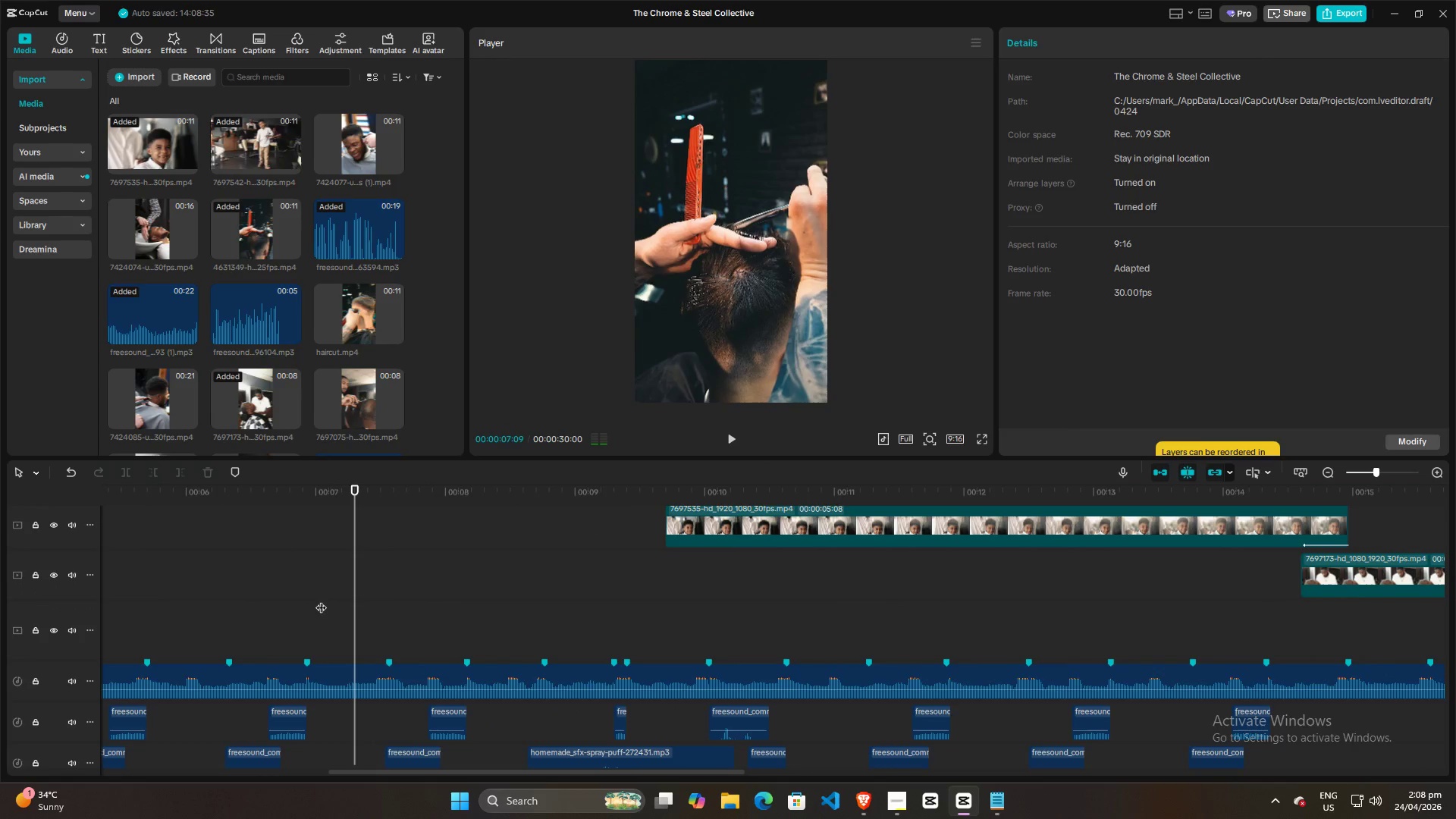 
left_click([321, 600])
 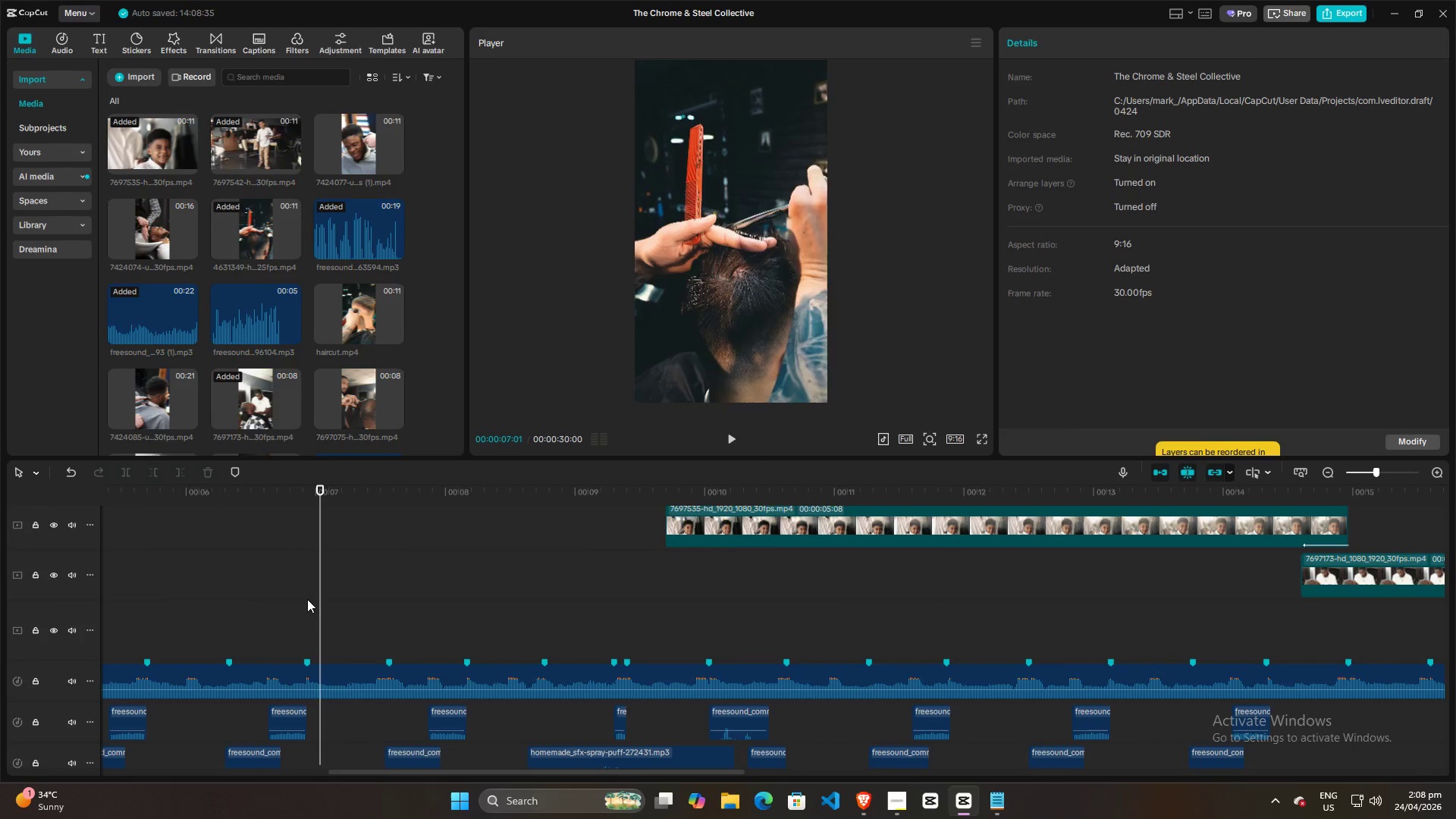 
key(Space)
 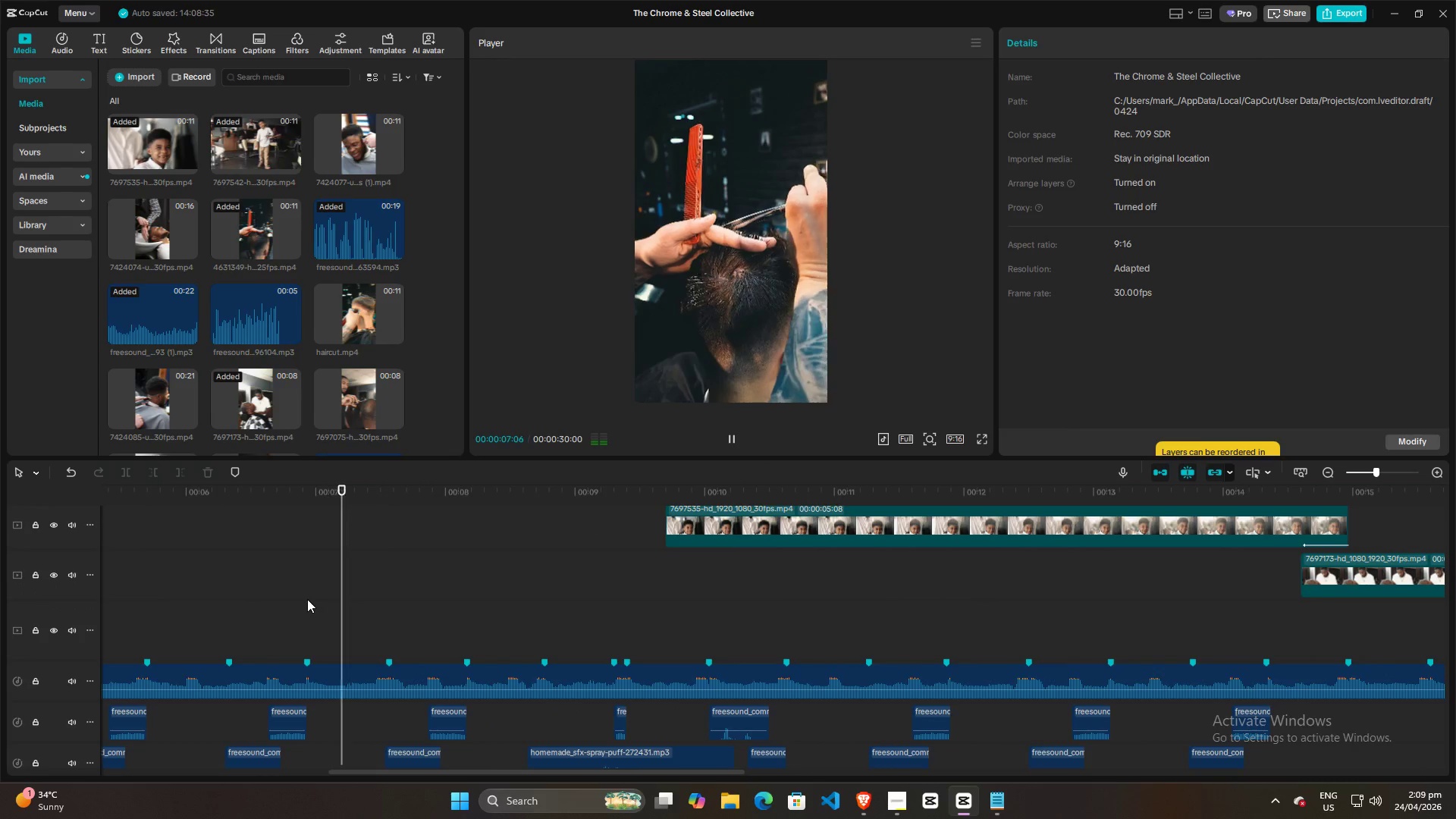 
key(Space)
 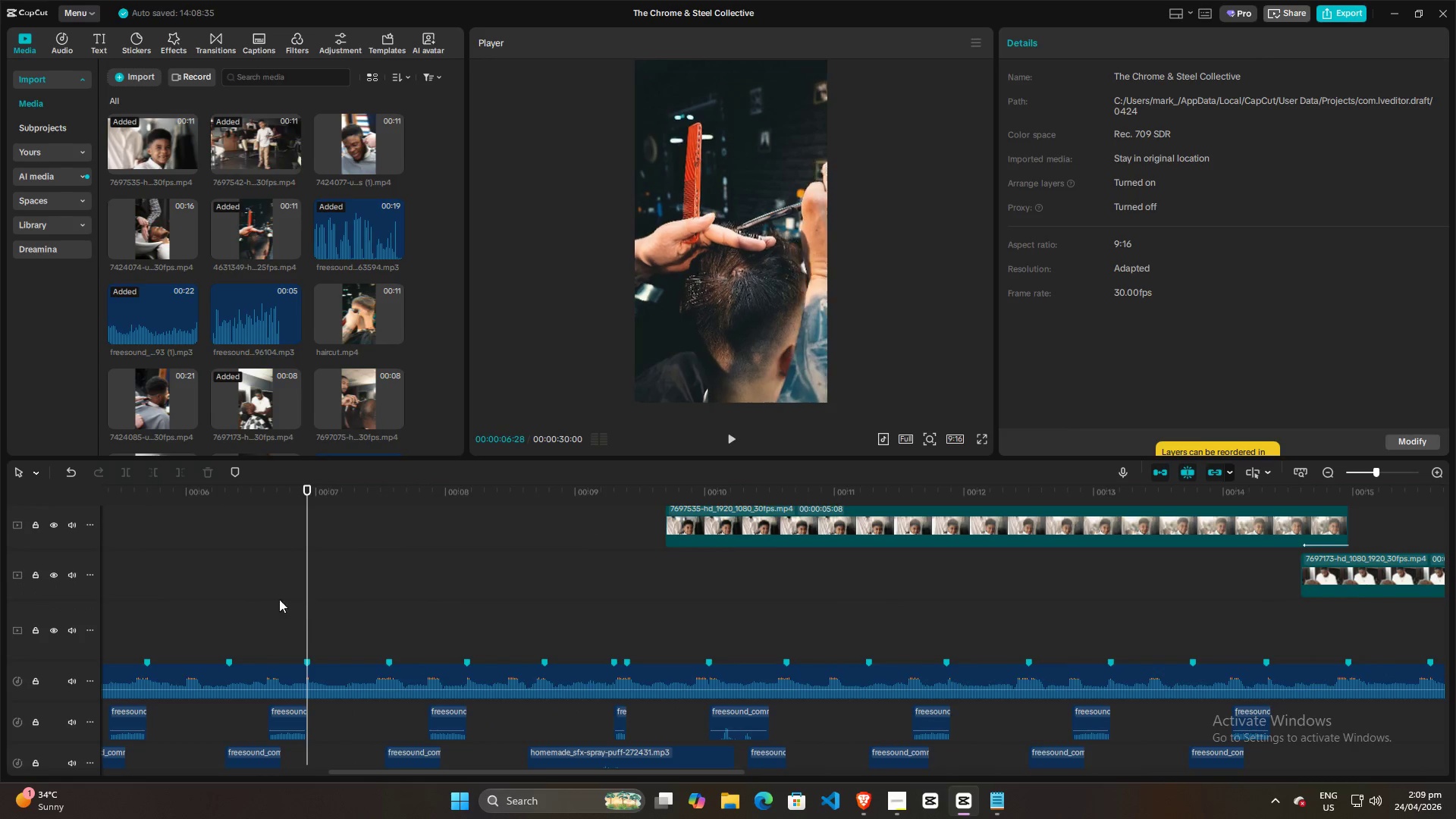 
double_click([263, 598])
 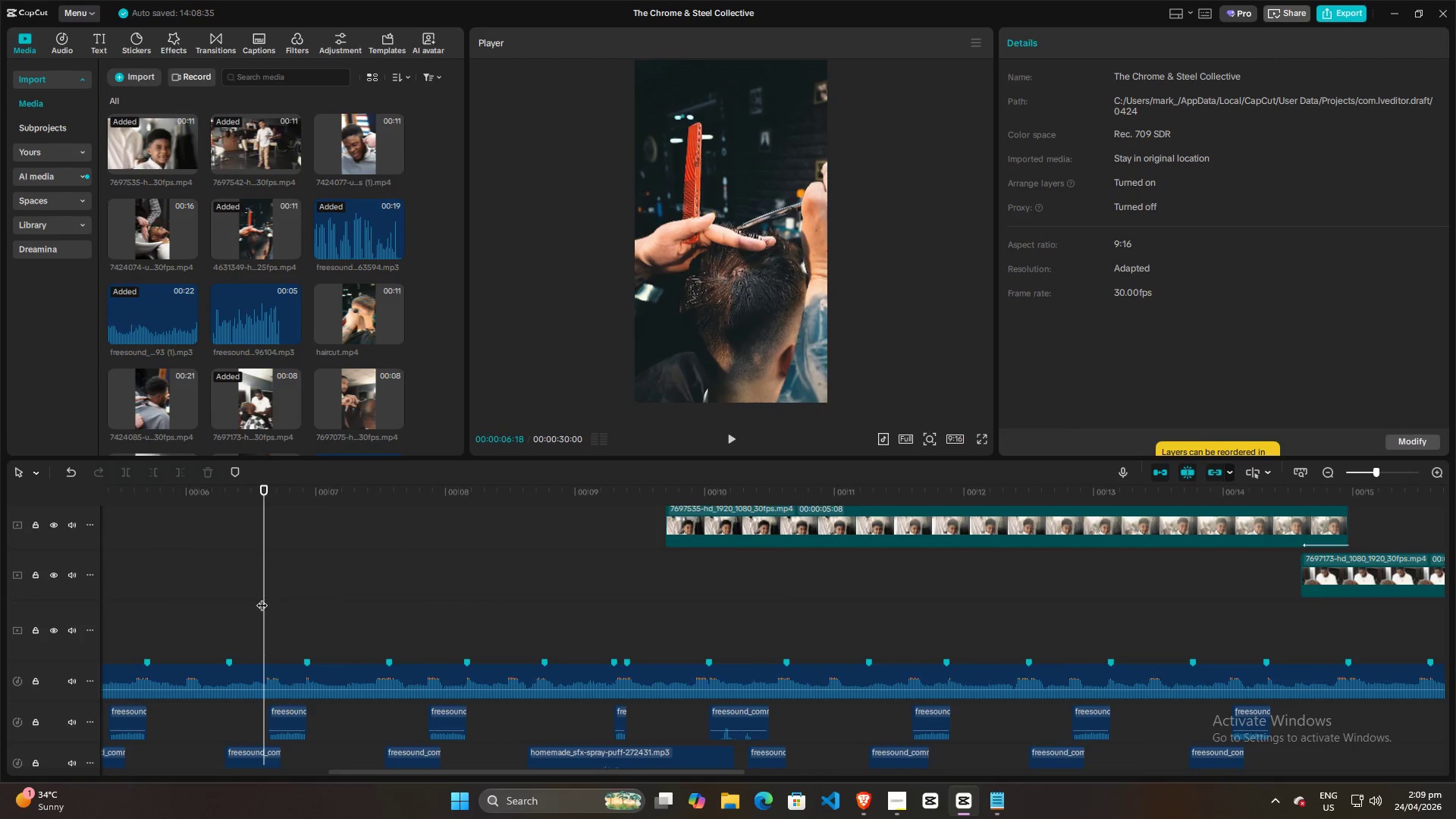 
key(Space)
 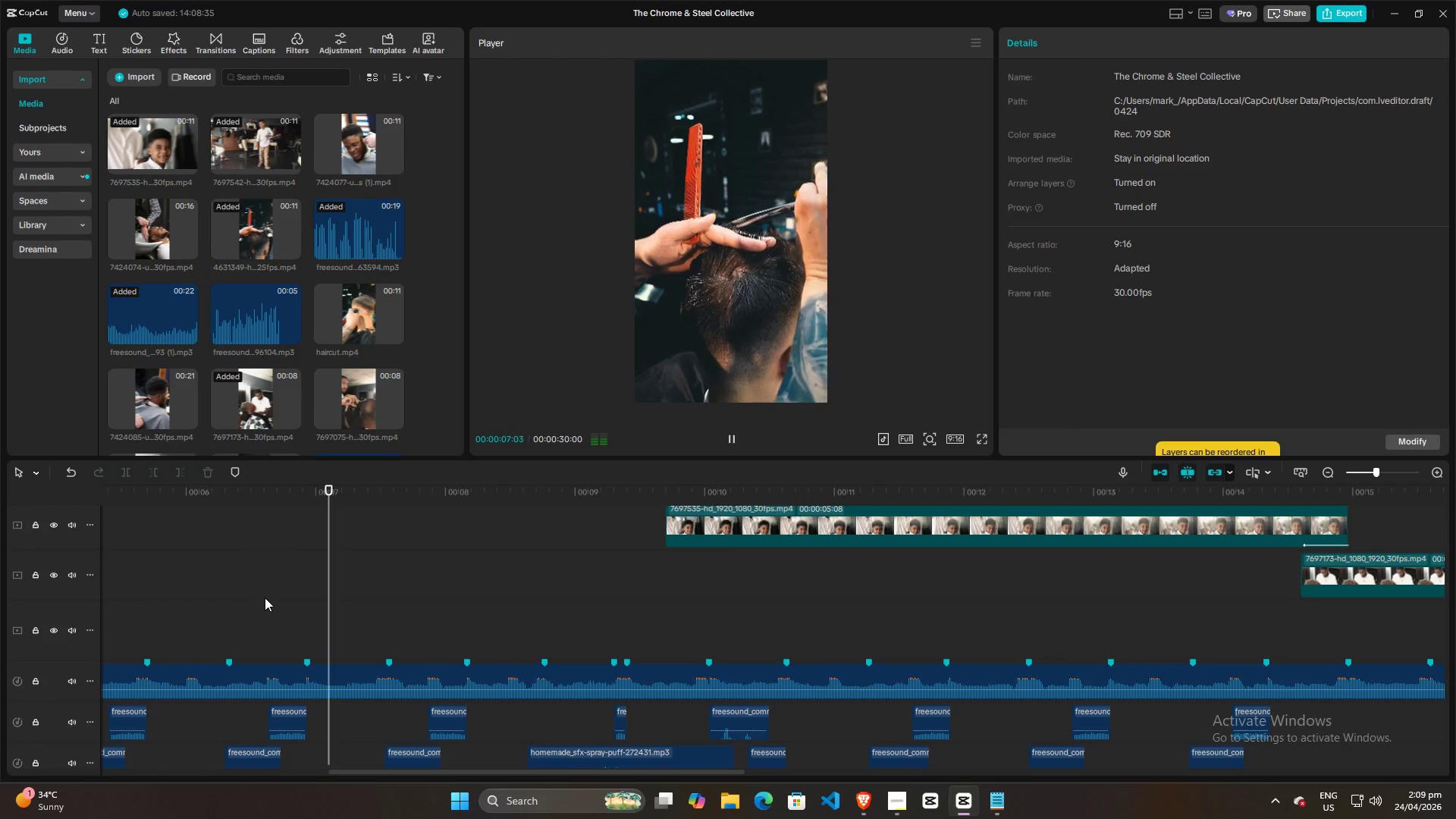 
key(Space)
 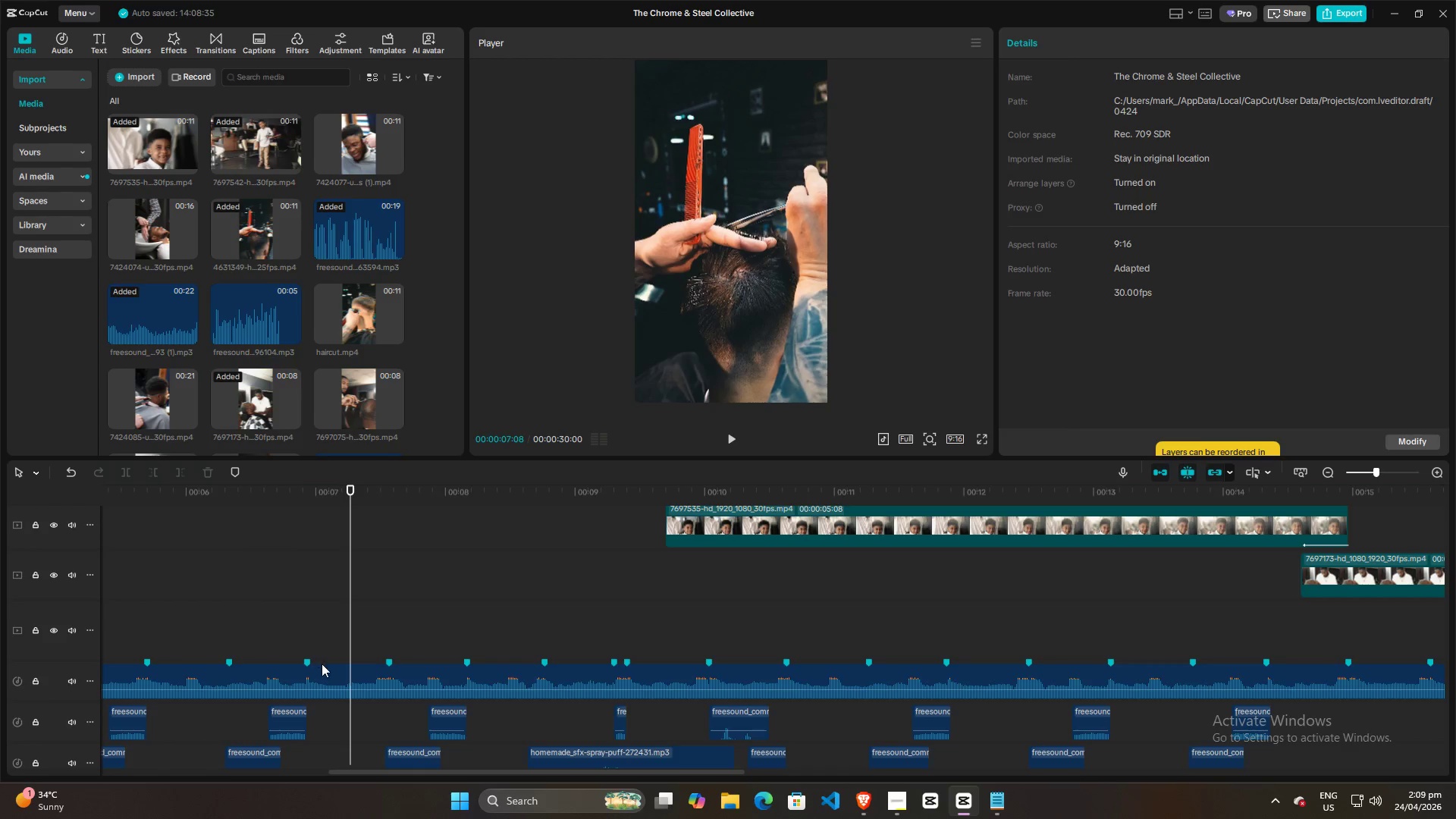 
left_click([328, 677])
 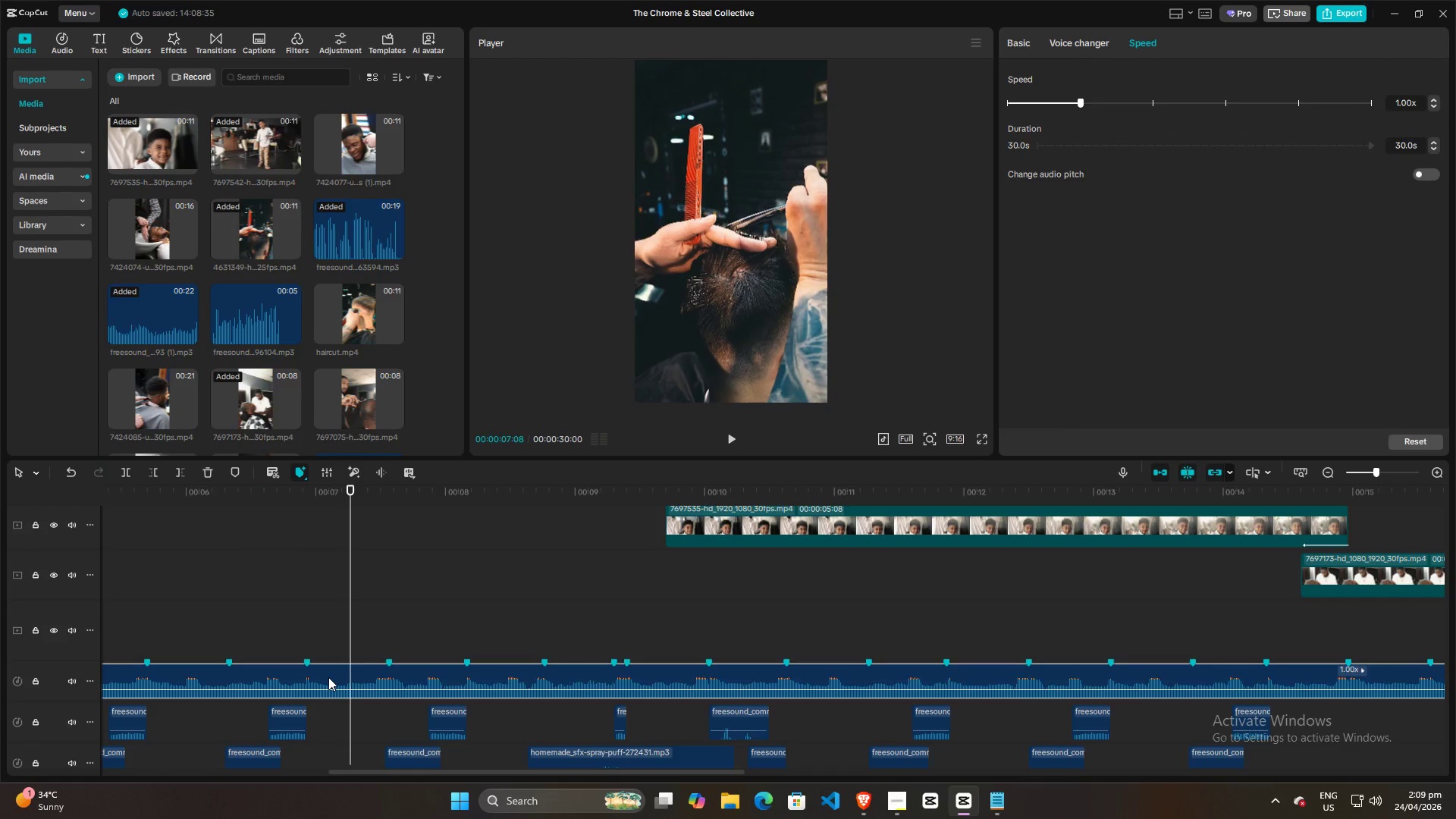 
key(M)
 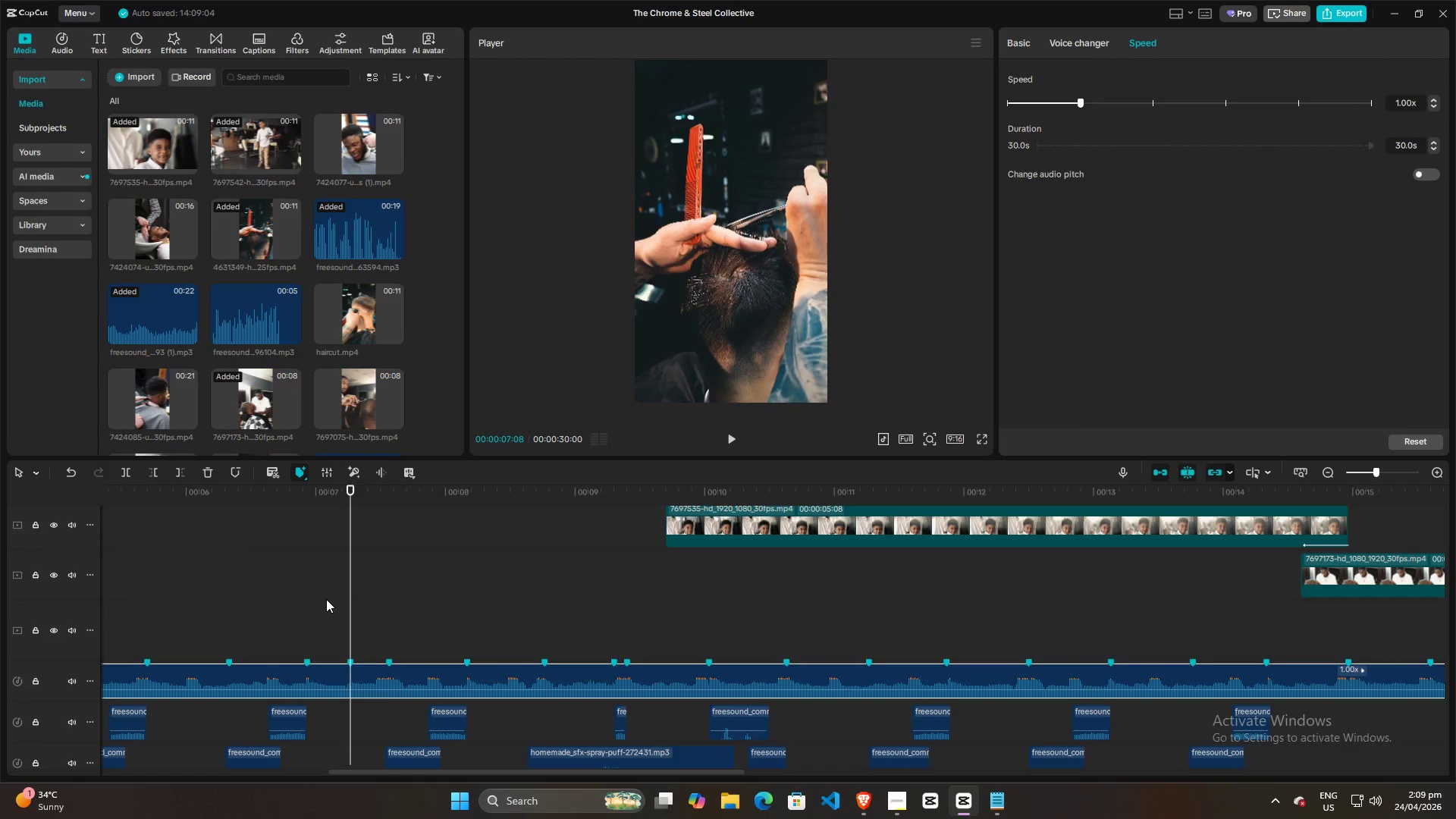 
hold_key(key=ControlLeft, duration=0.78)
scroll: coordinate [325, 602], scroll_direction: none, amount: 0.0
 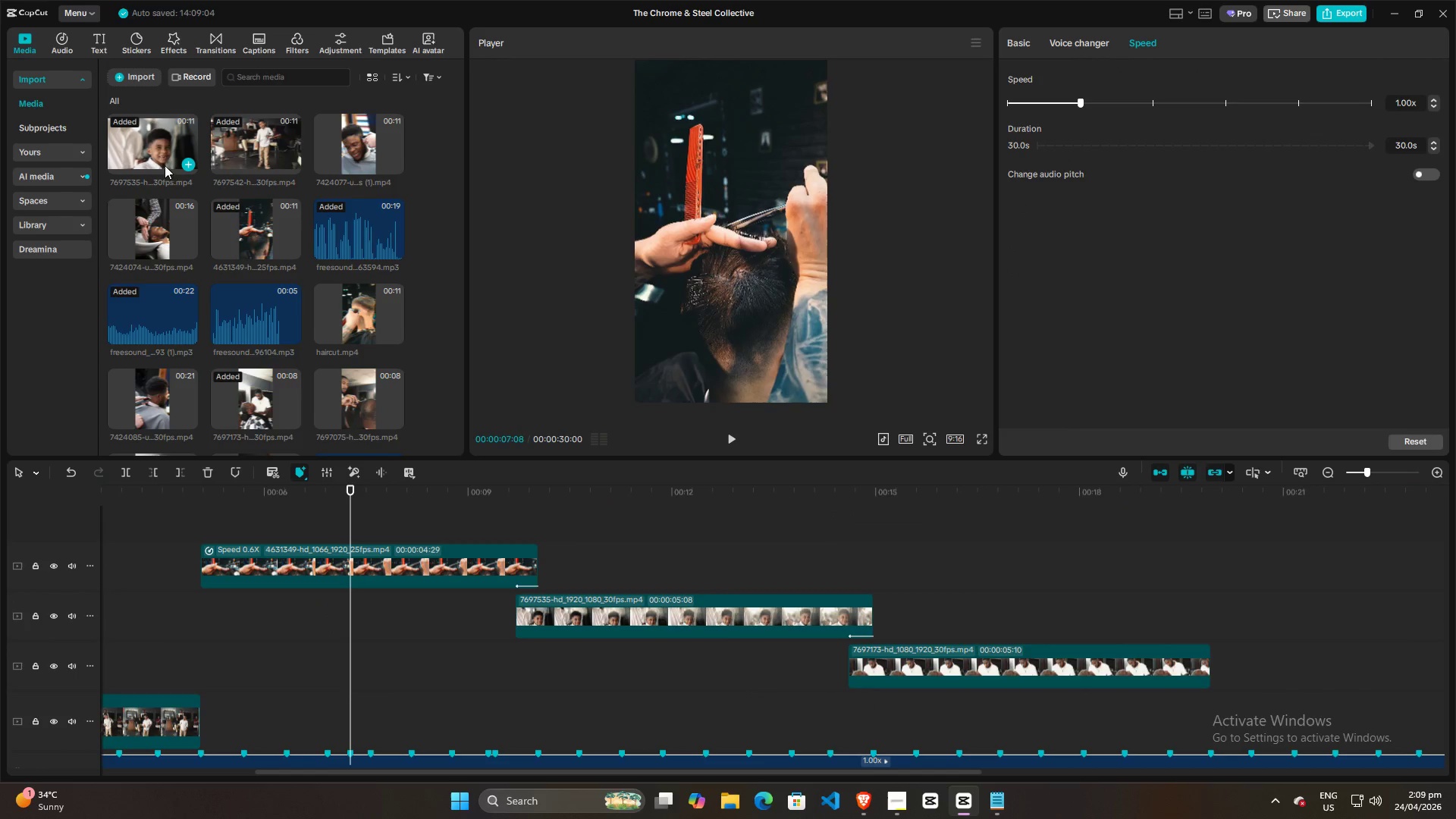 
mouse_move([175, 230])
 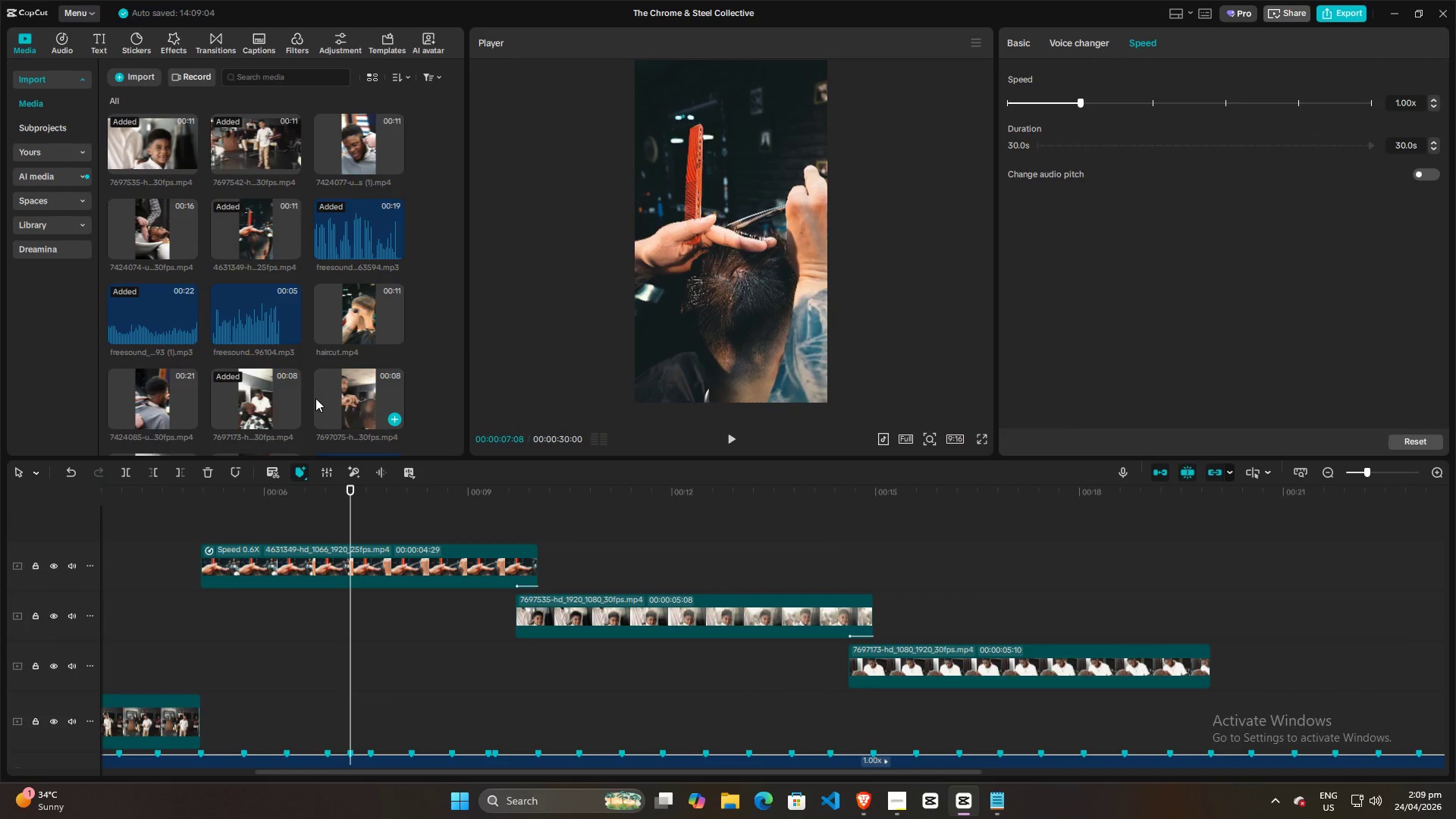 
scroll: coordinate [315, 398], scroll_direction: down, amount: 4.0
 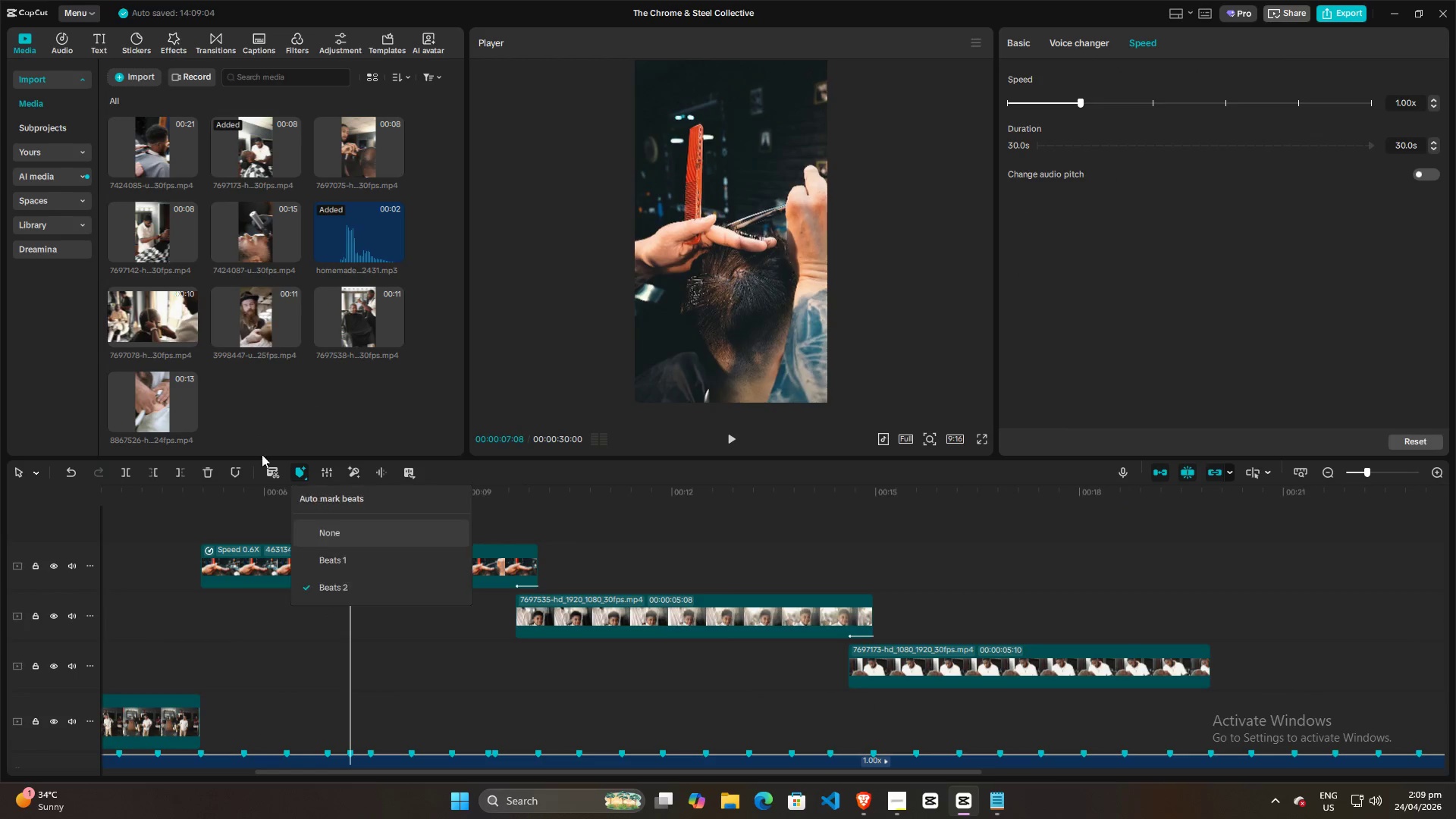 
scroll: coordinate [325, 482], scroll_direction: up, amount: 3.0
 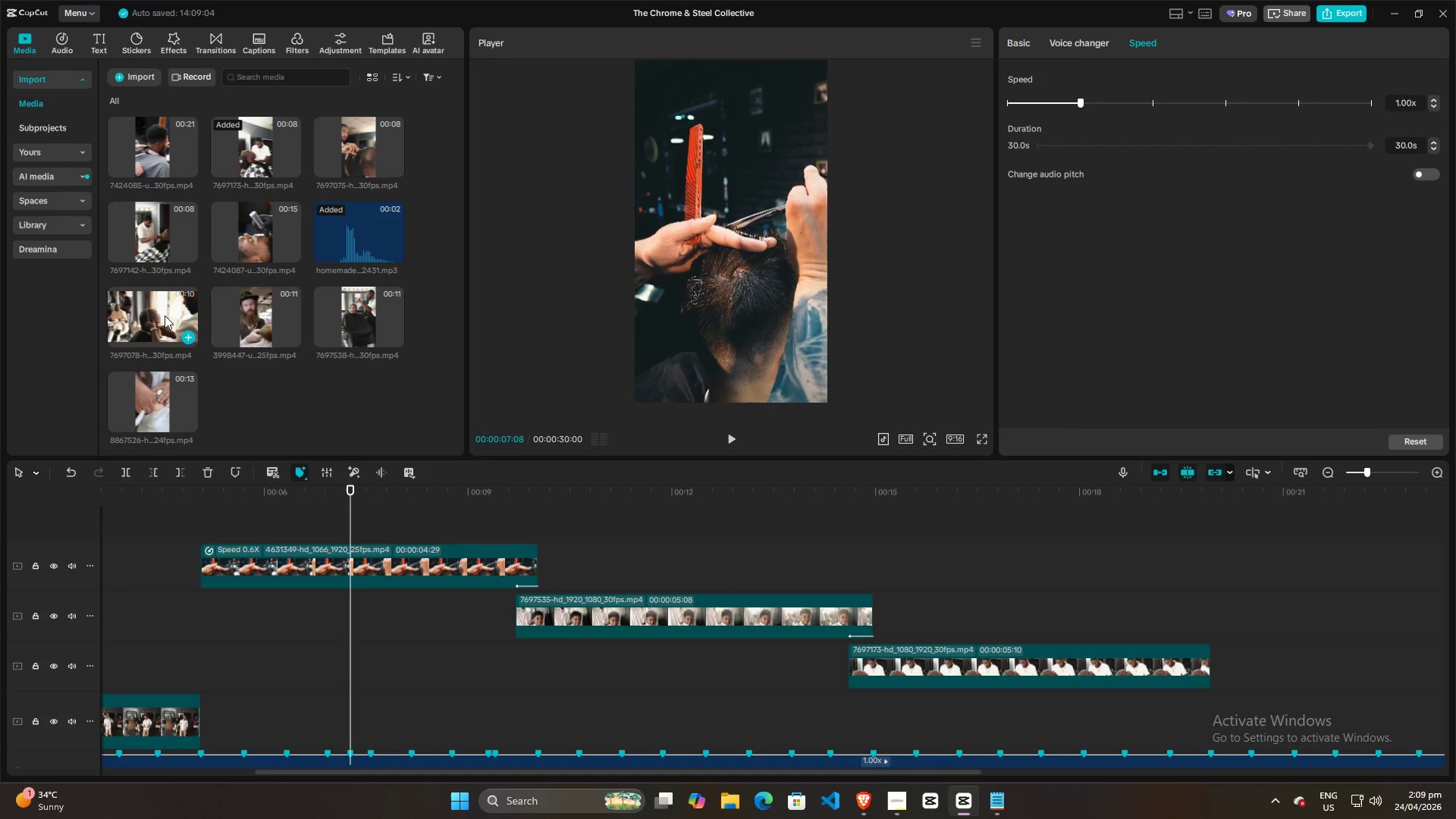 
left_click([165, 315])
 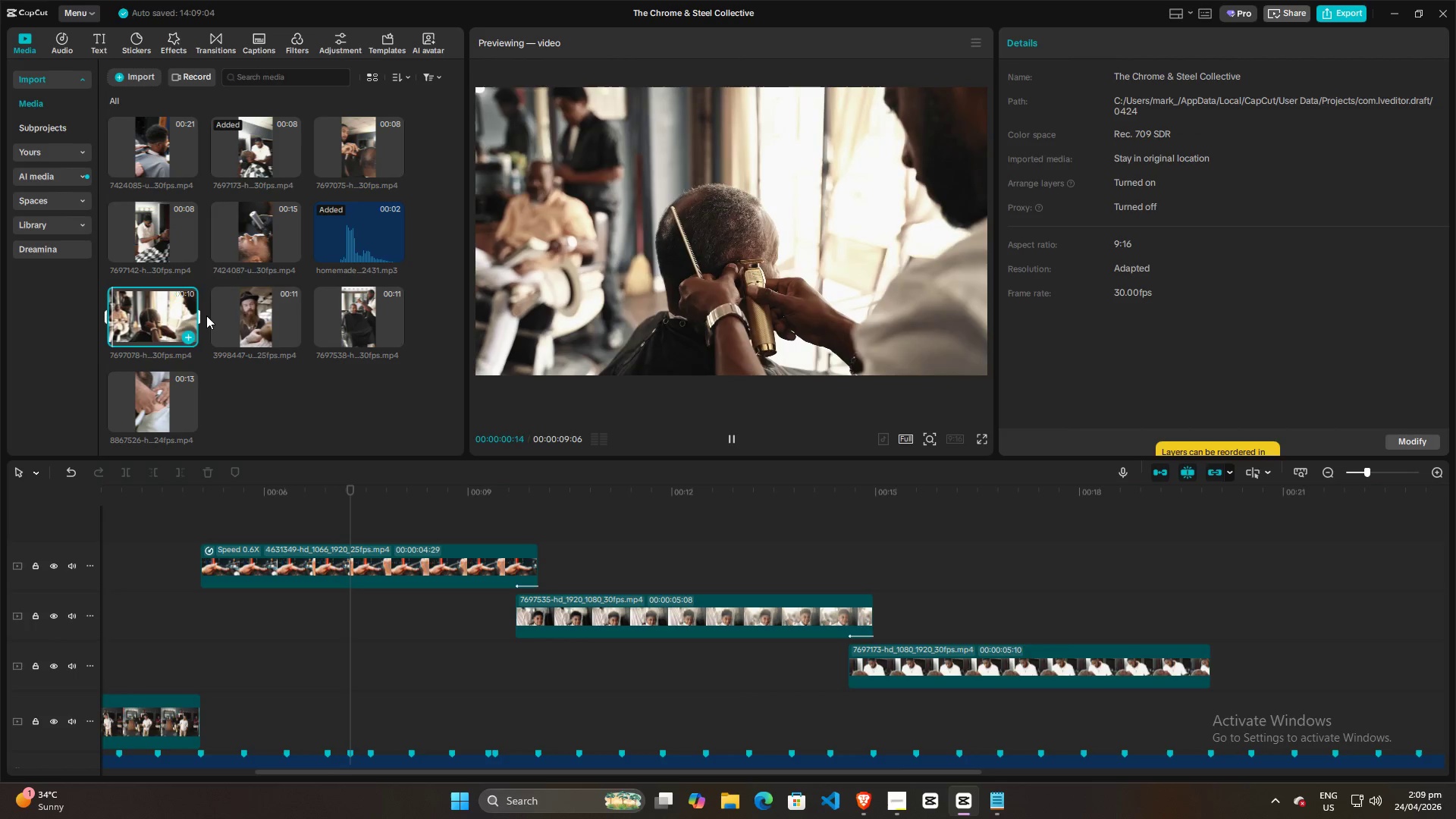 
left_click([248, 312])
 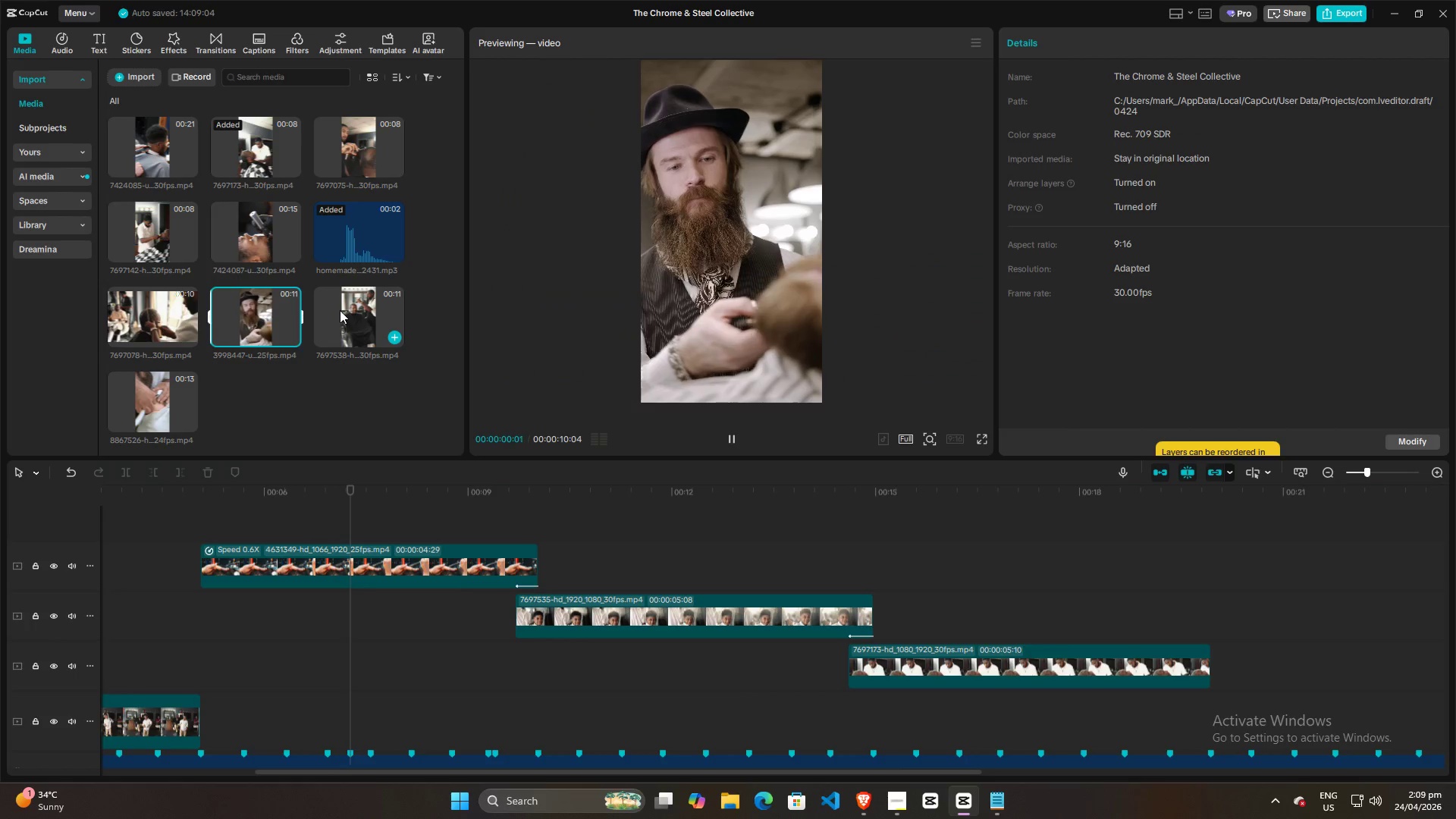 
left_click([340, 310])
 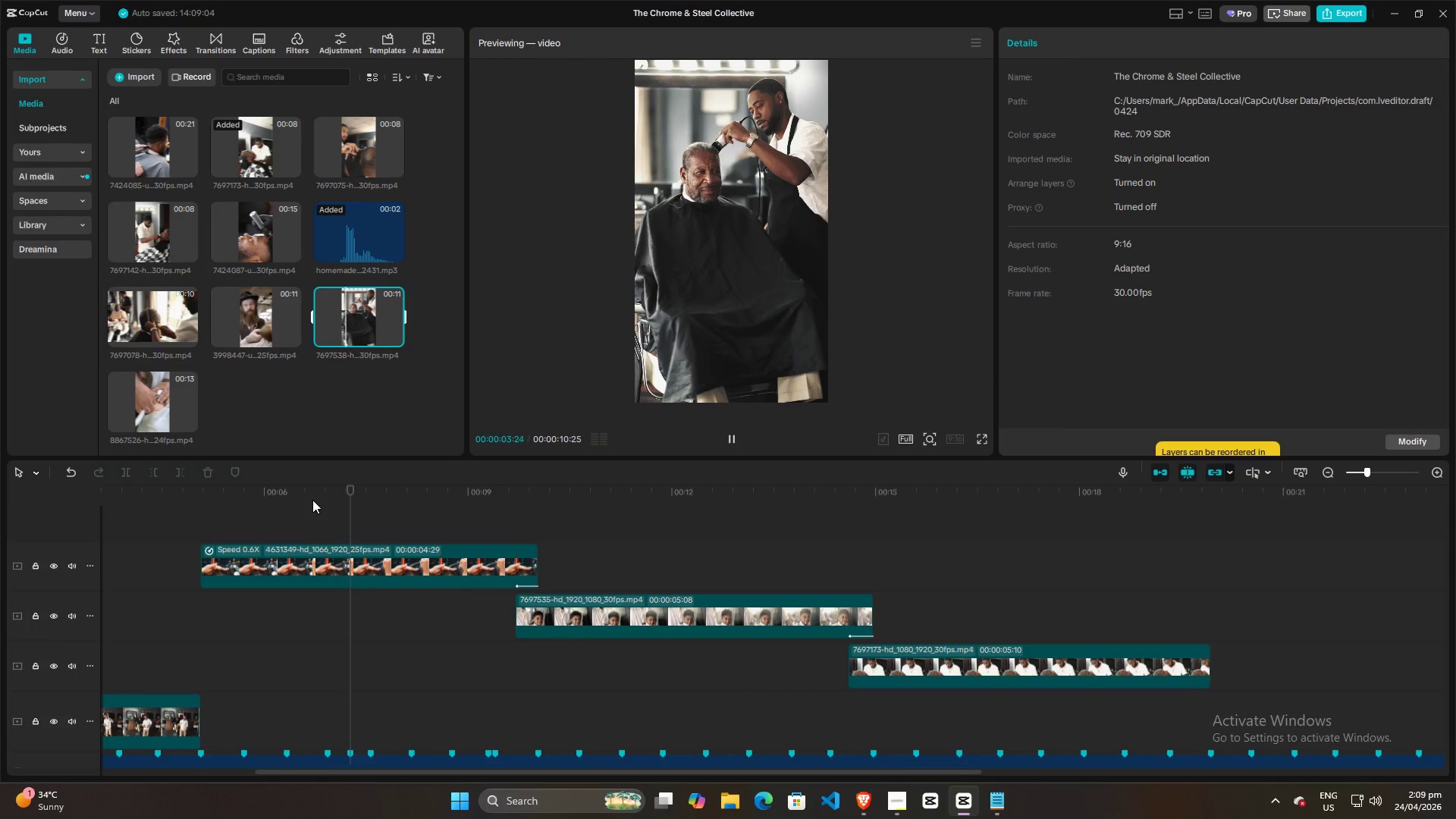 
wait(5.73)
 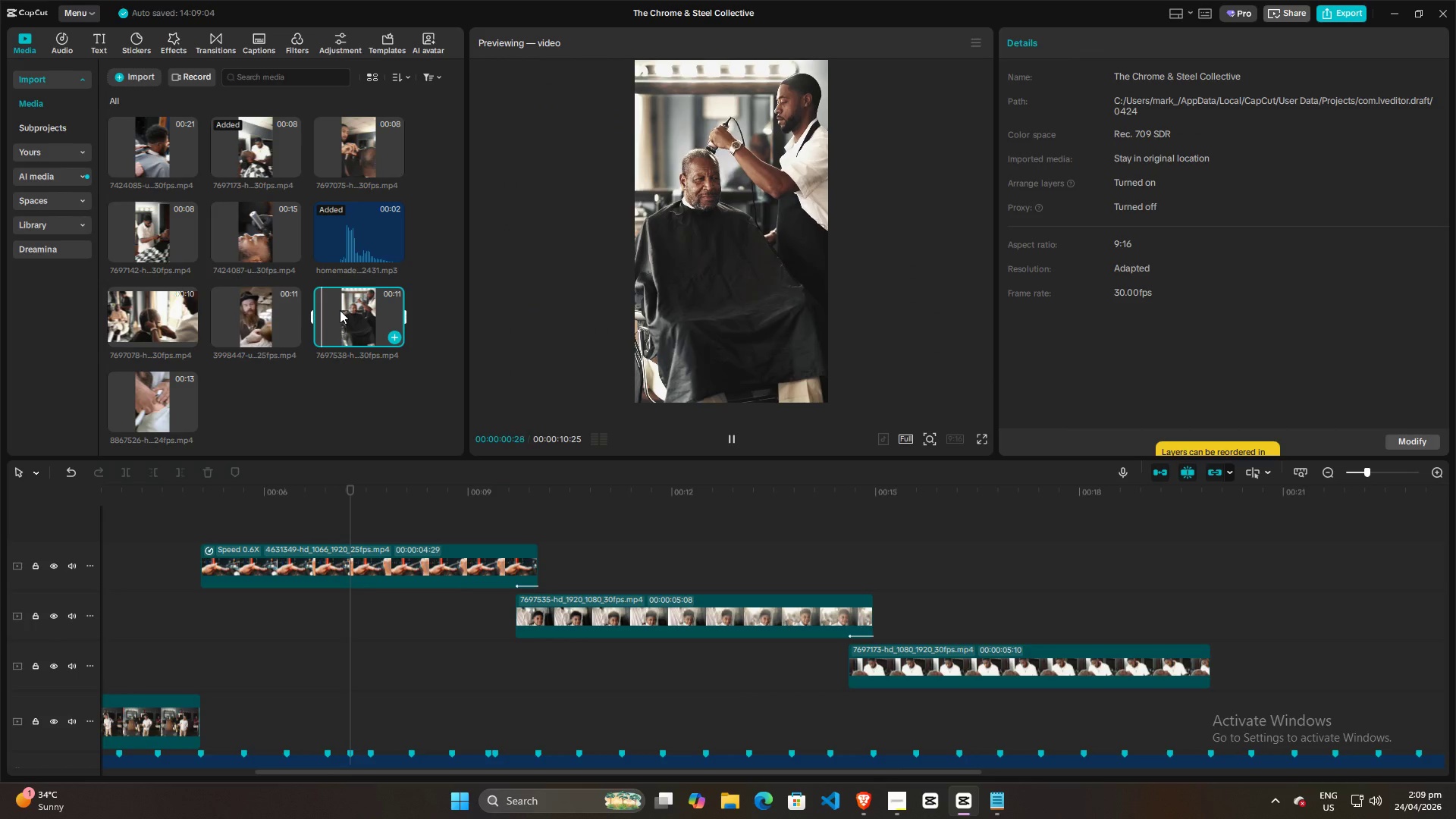 
left_click_drag(start_coordinate=[354, 312], to_coordinate=[350, 522])
 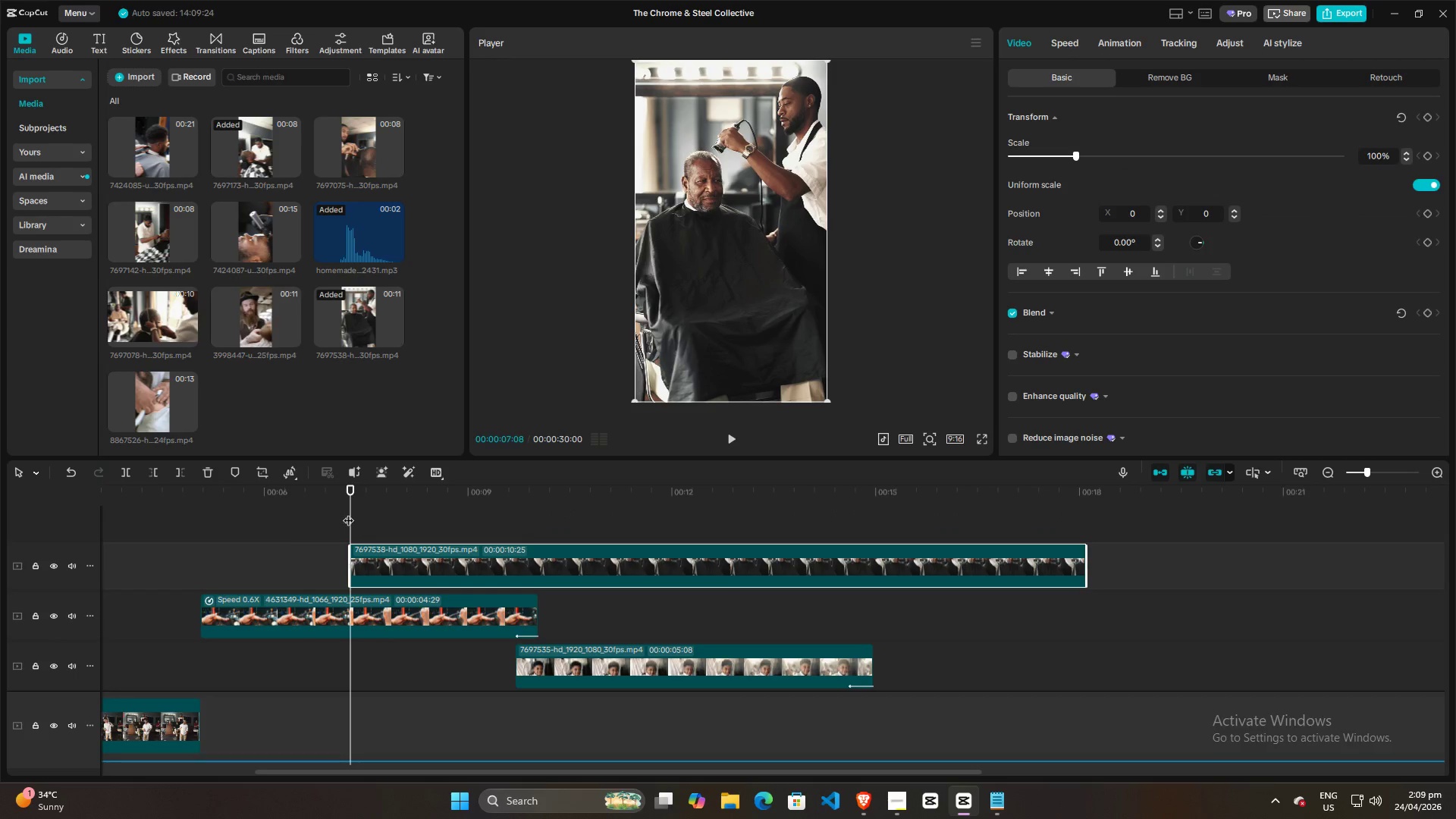 
left_click([275, 524])
 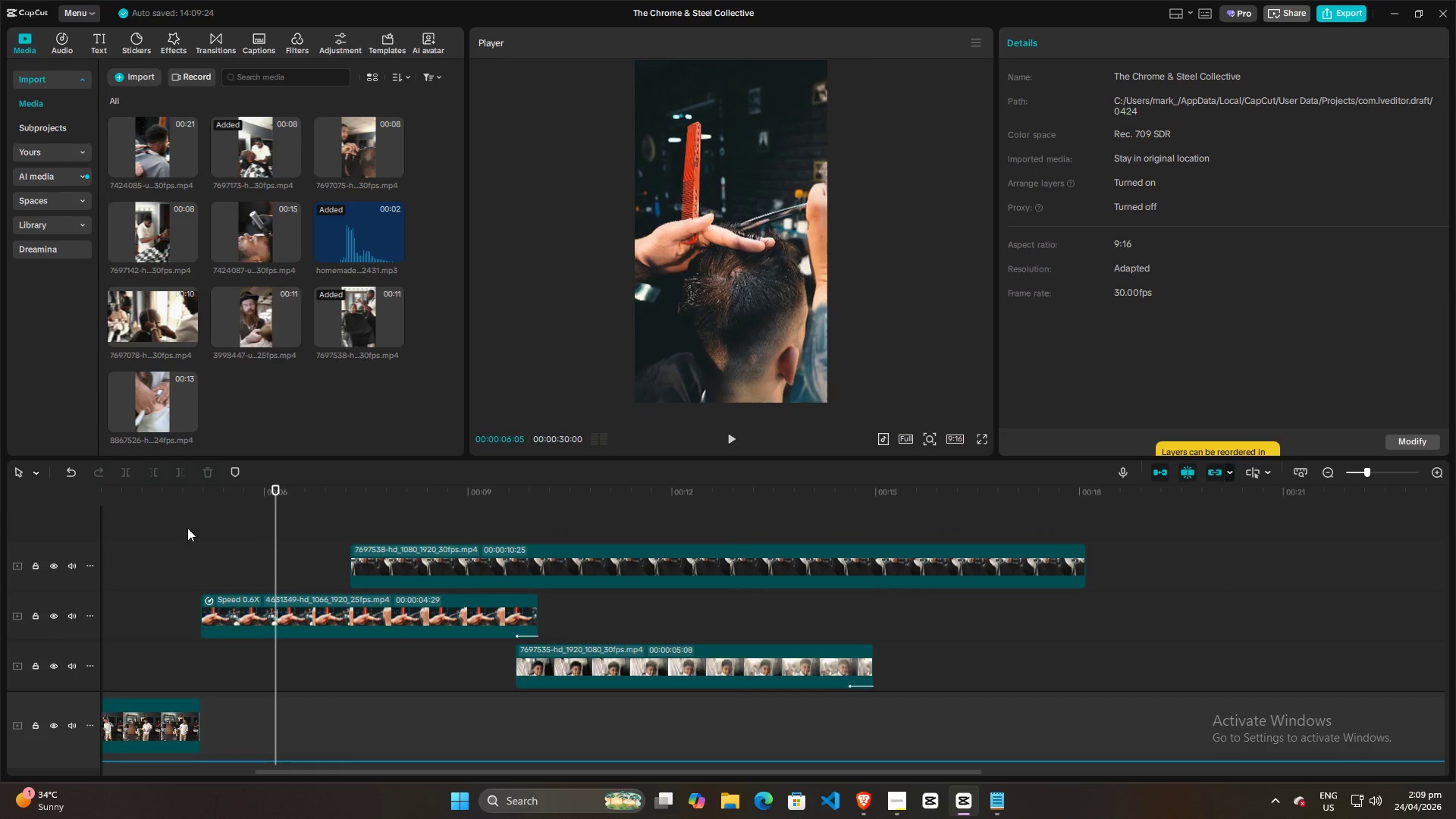 
left_click([179, 528])
 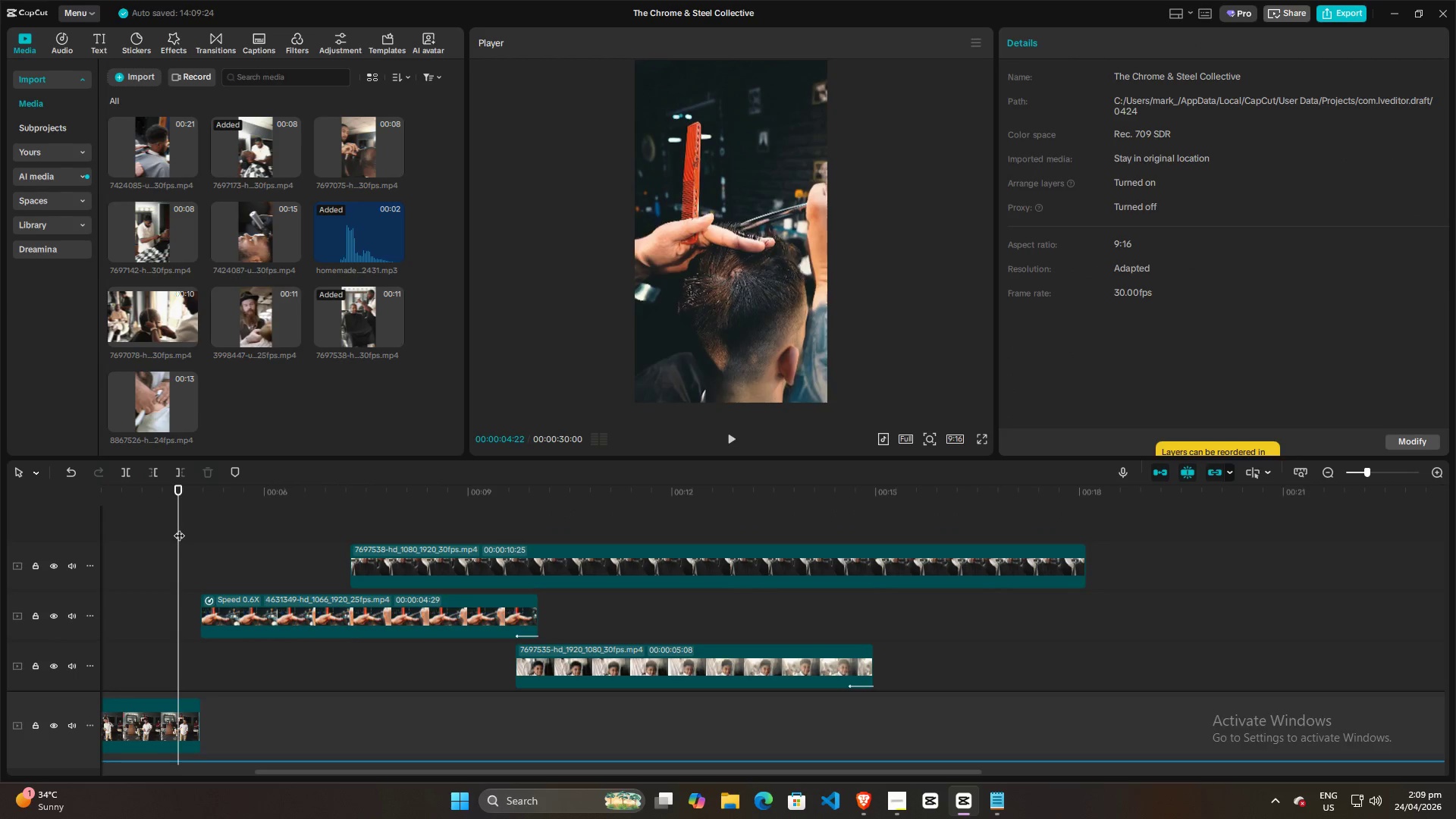 
key(Space)
 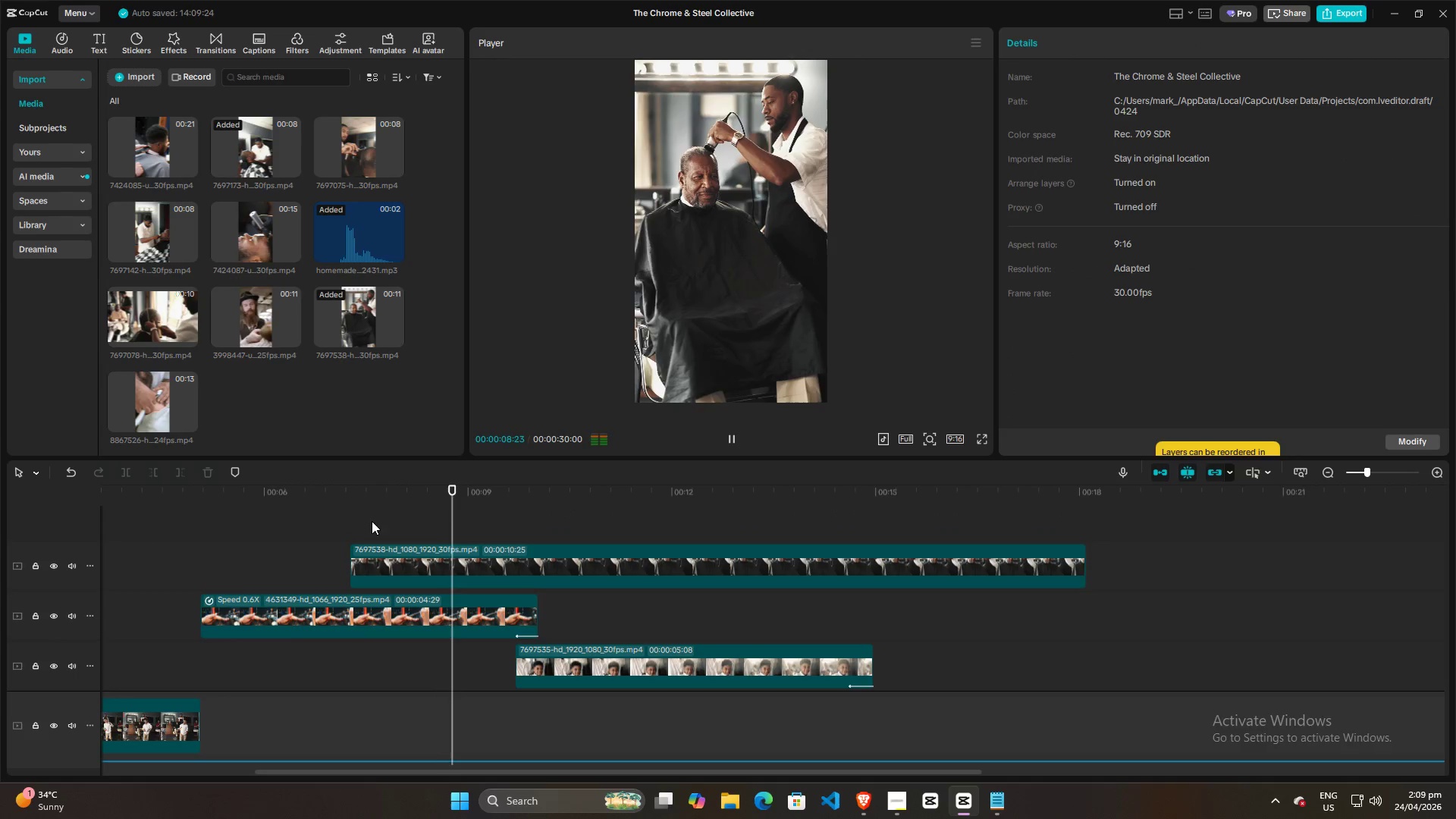 
wait(5.42)
 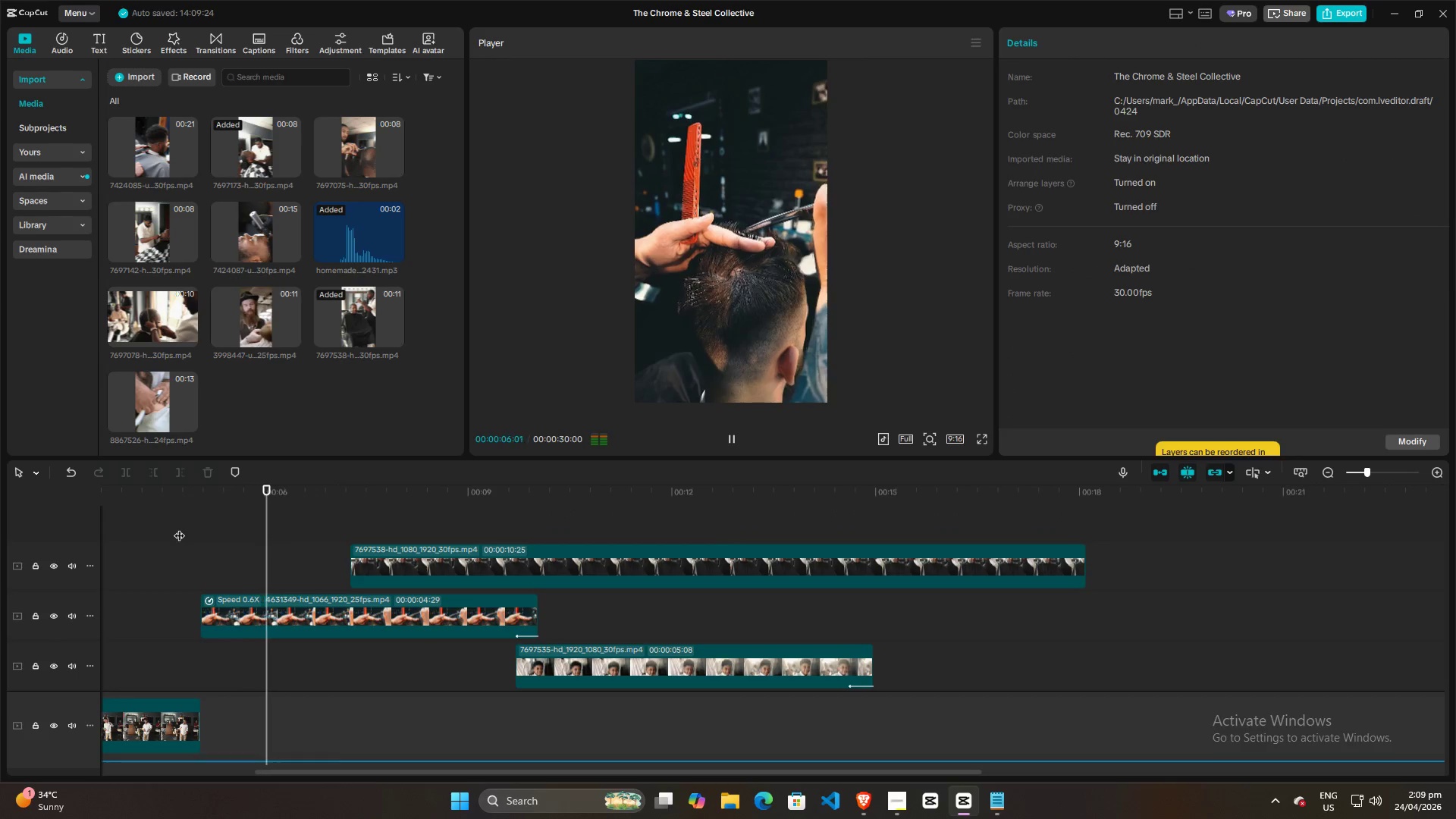 
key(Space)
 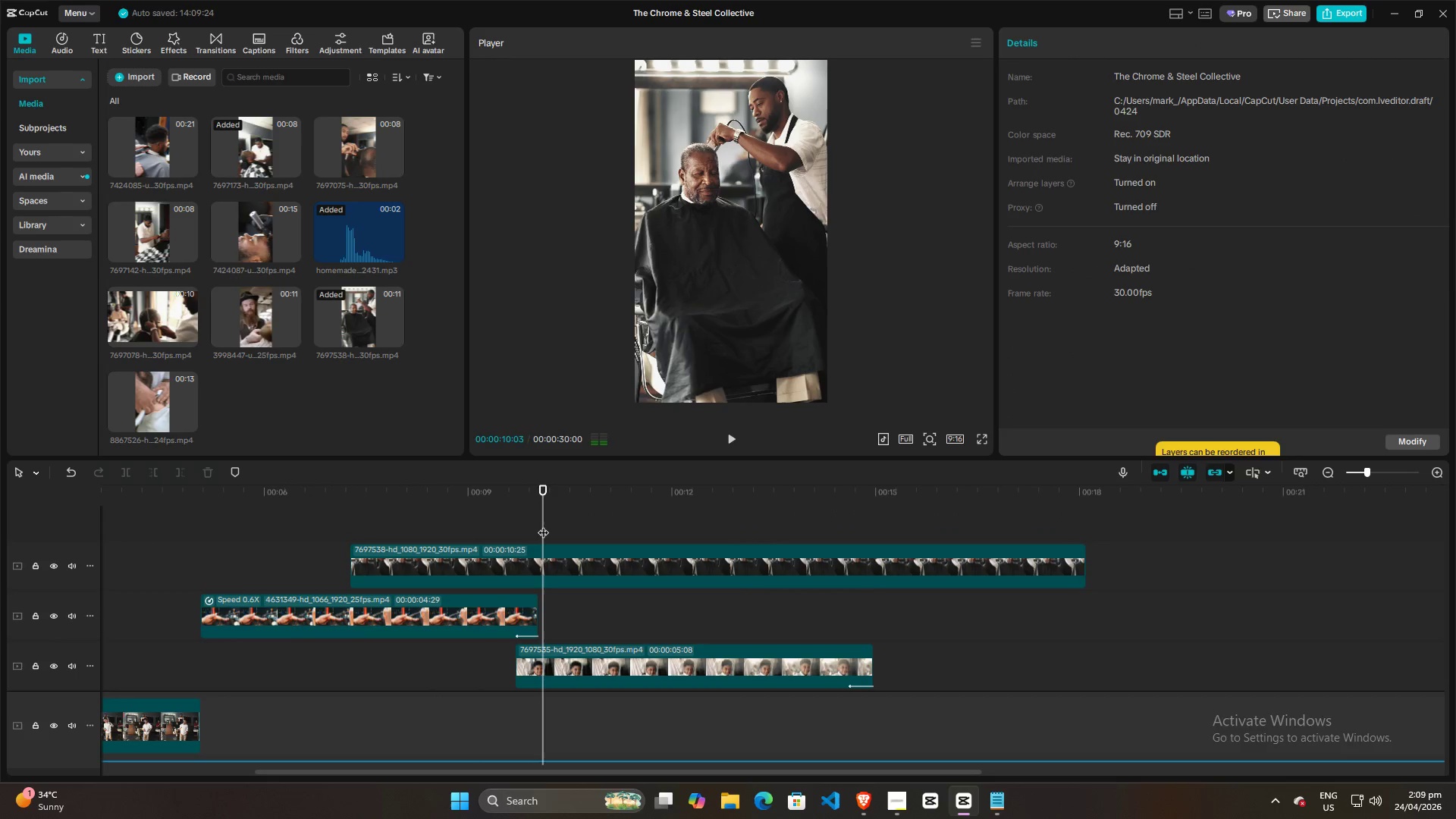 
left_click_drag(start_coordinate=[544, 524], to_coordinate=[537, 524])
 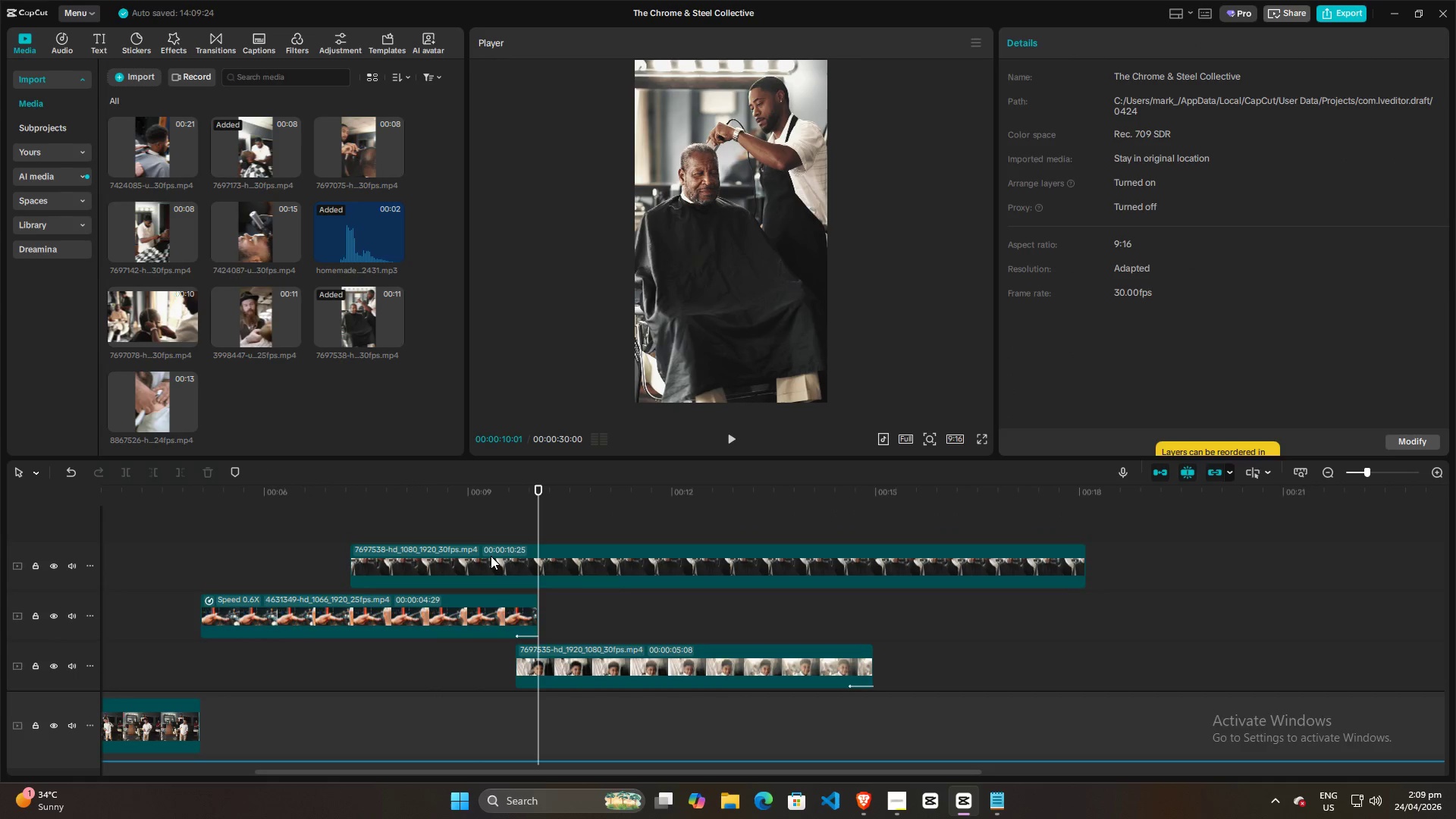 
left_click([491, 556])
 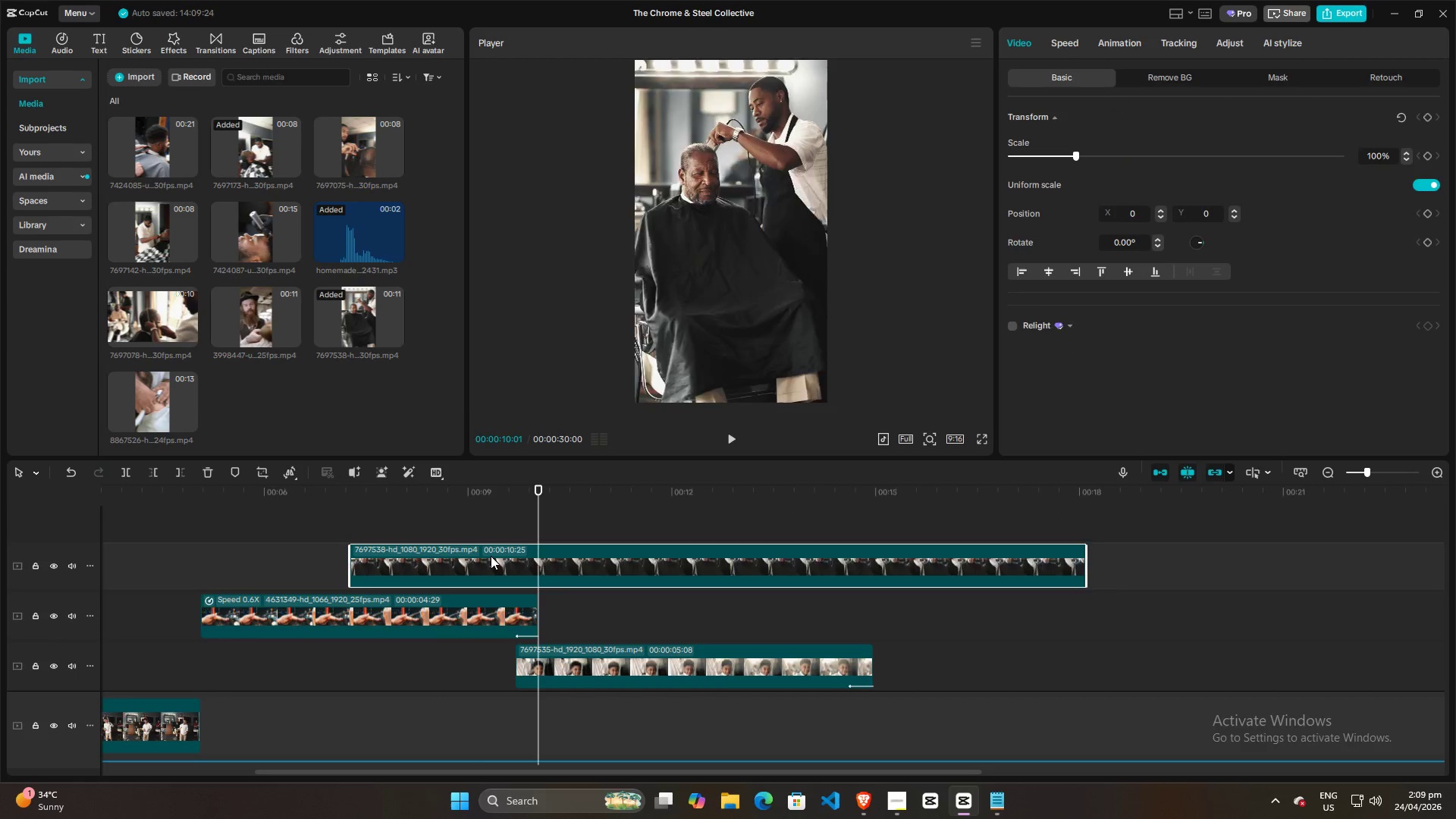 
key(W)
 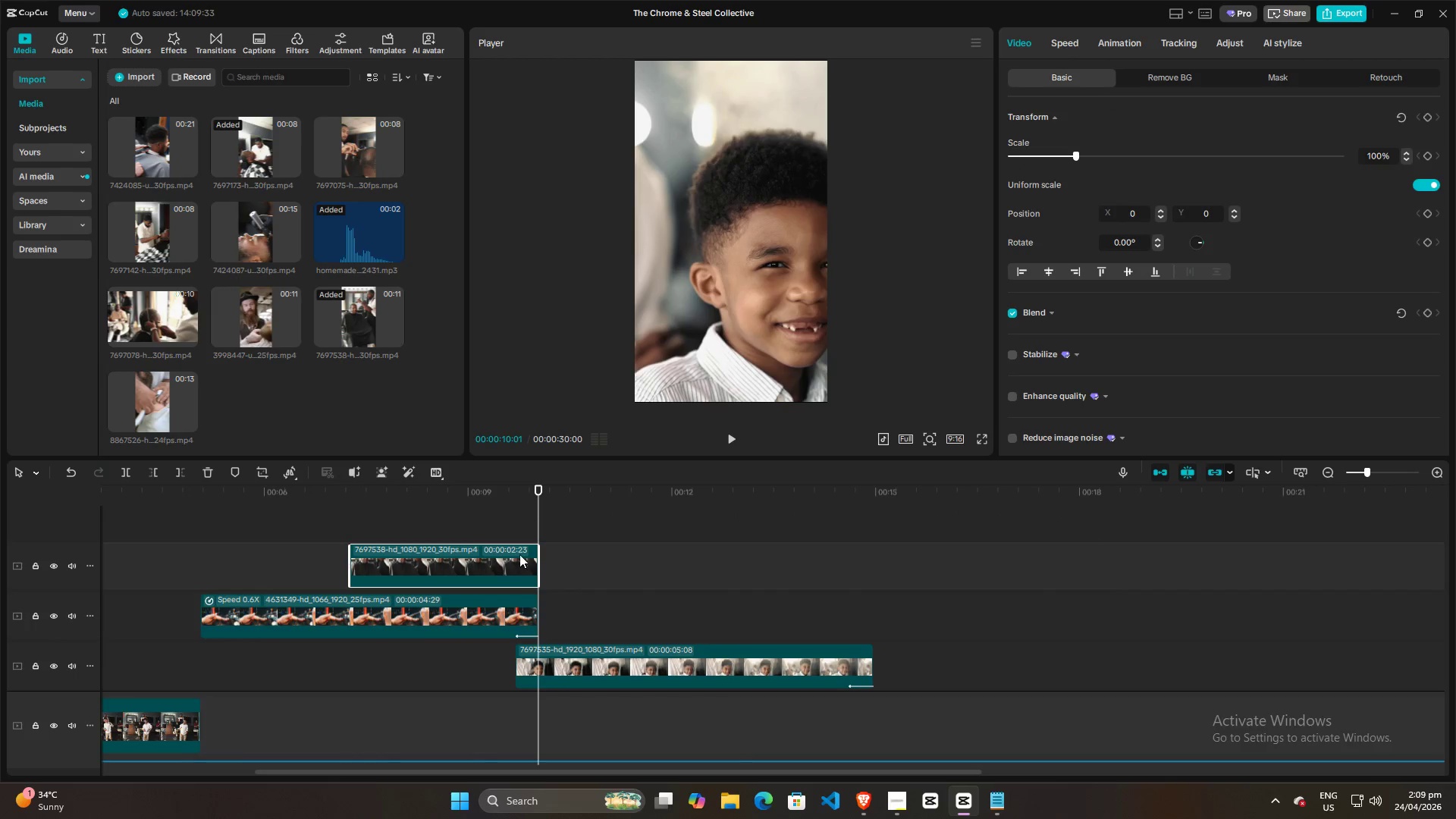 
left_click([516, 560])
 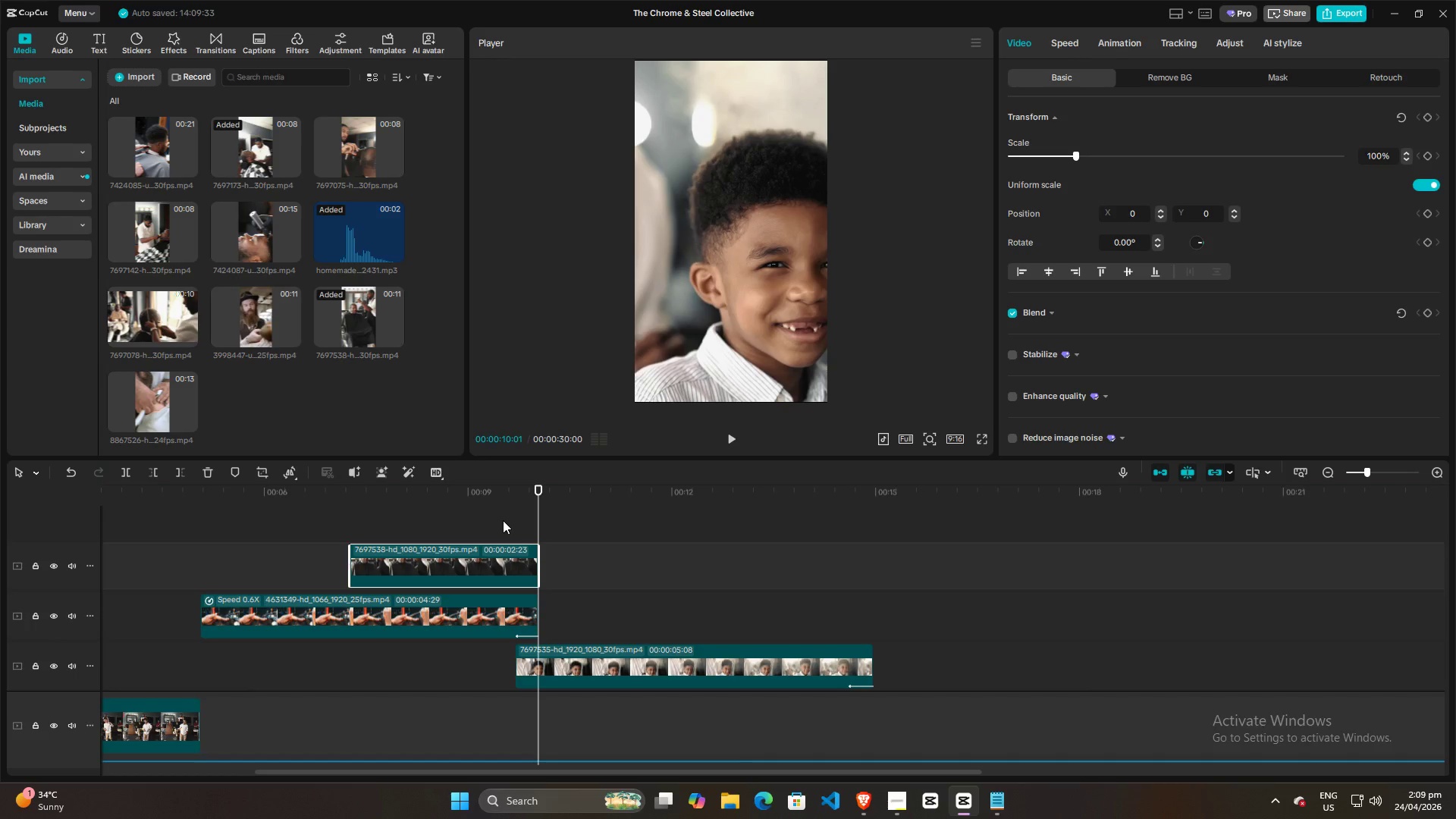 
left_click([503, 520])
 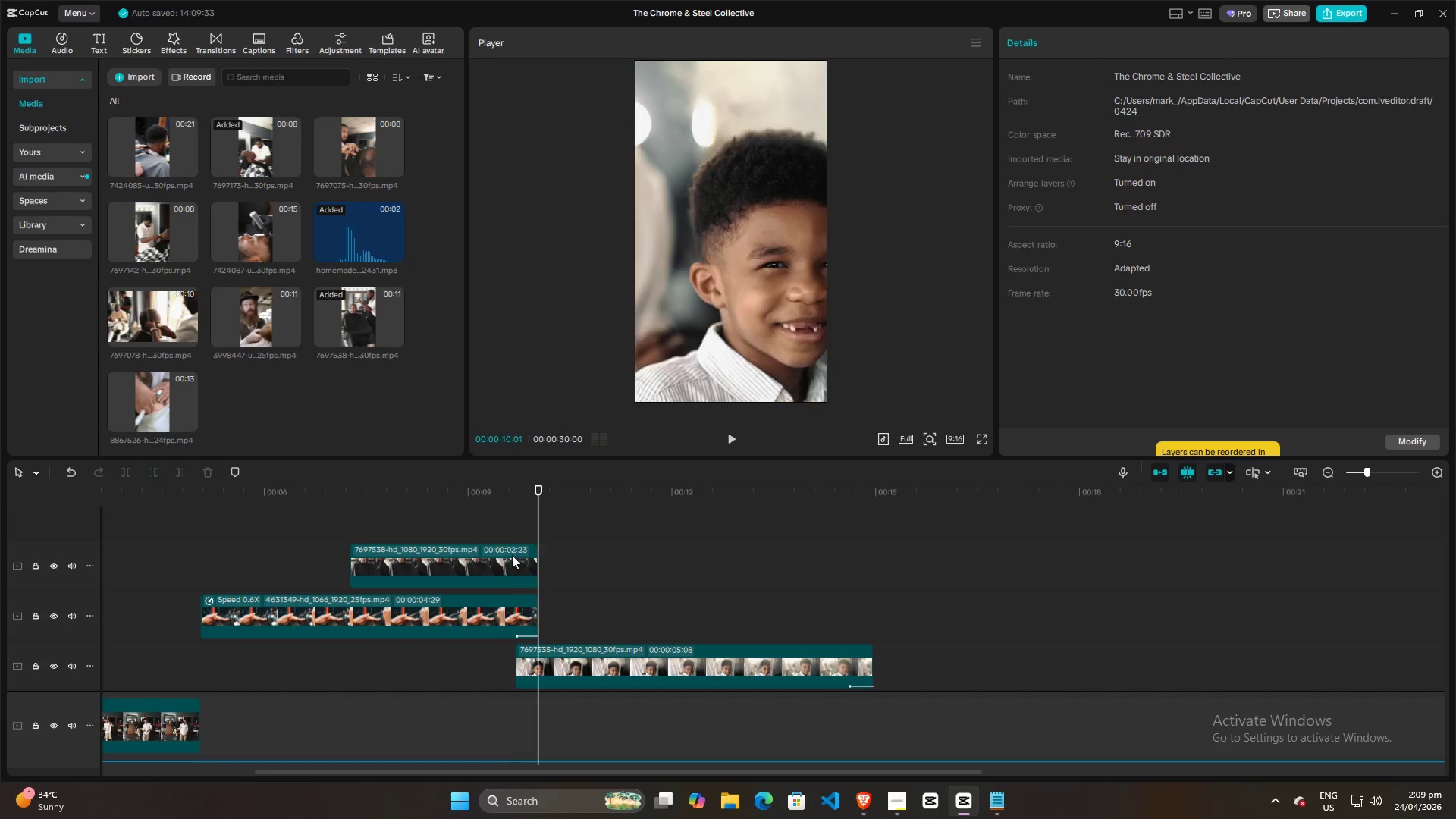 
double_click([506, 573])
 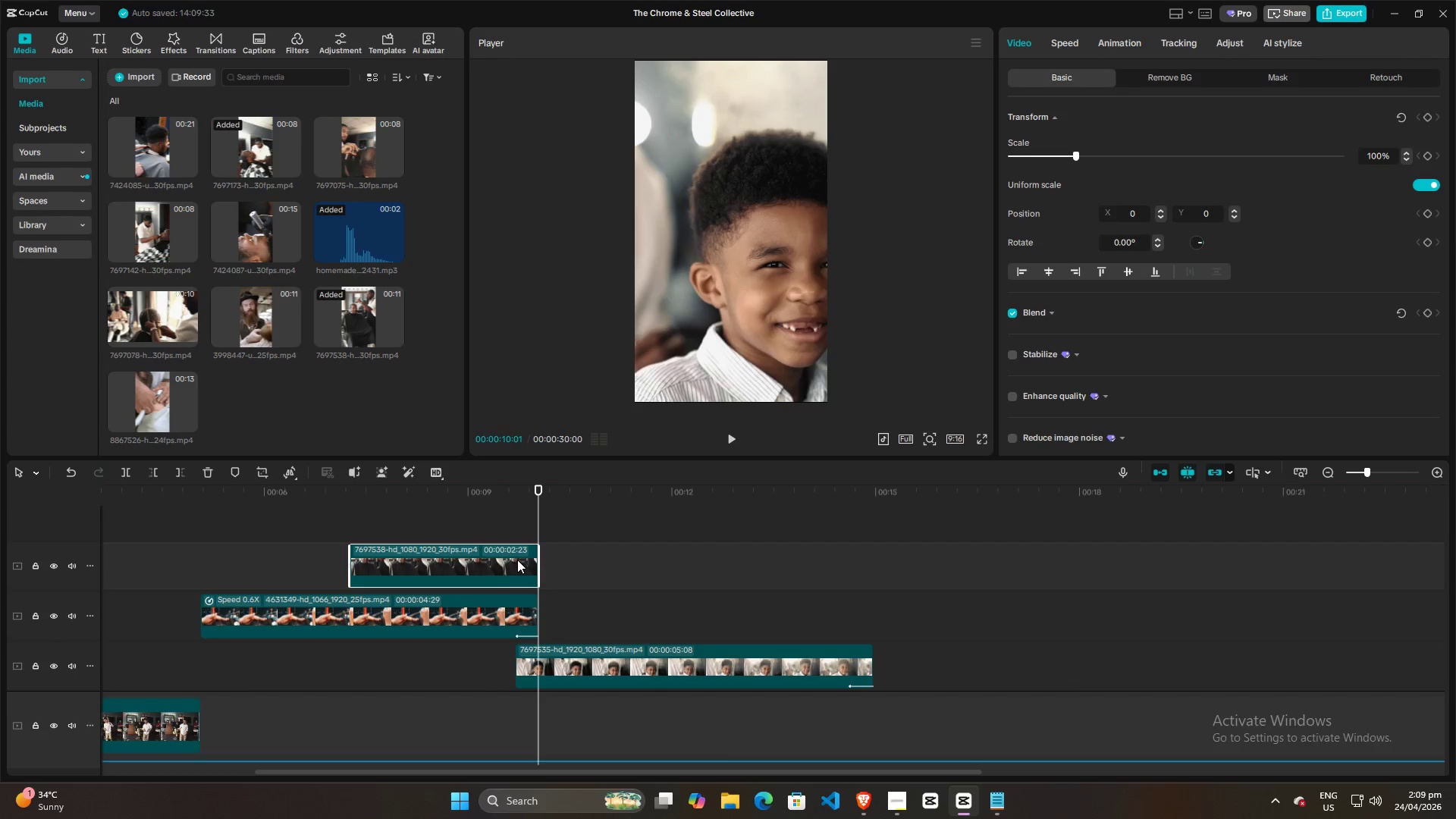 
left_click([516, 563])
 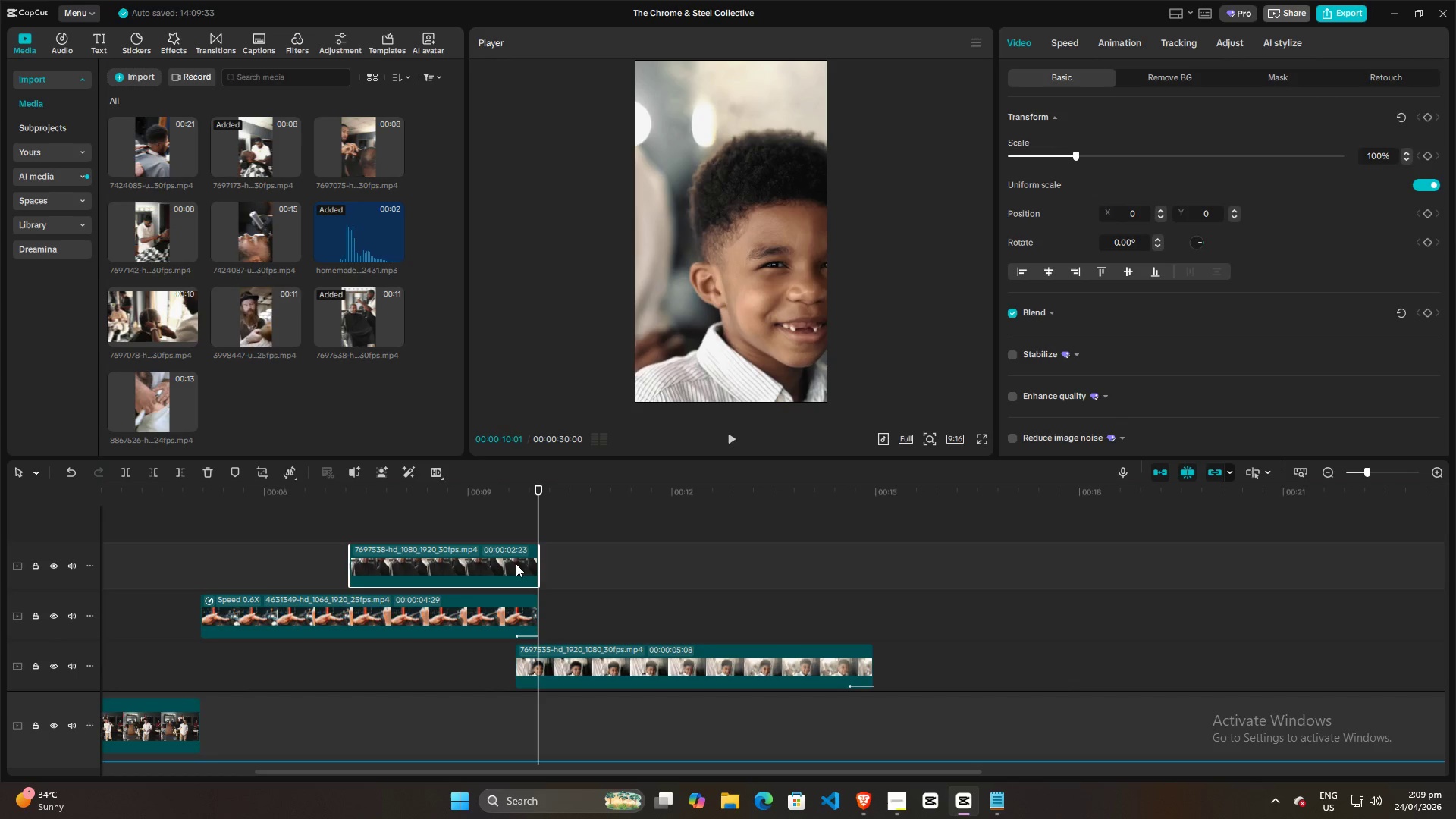 
key(Control+R)
 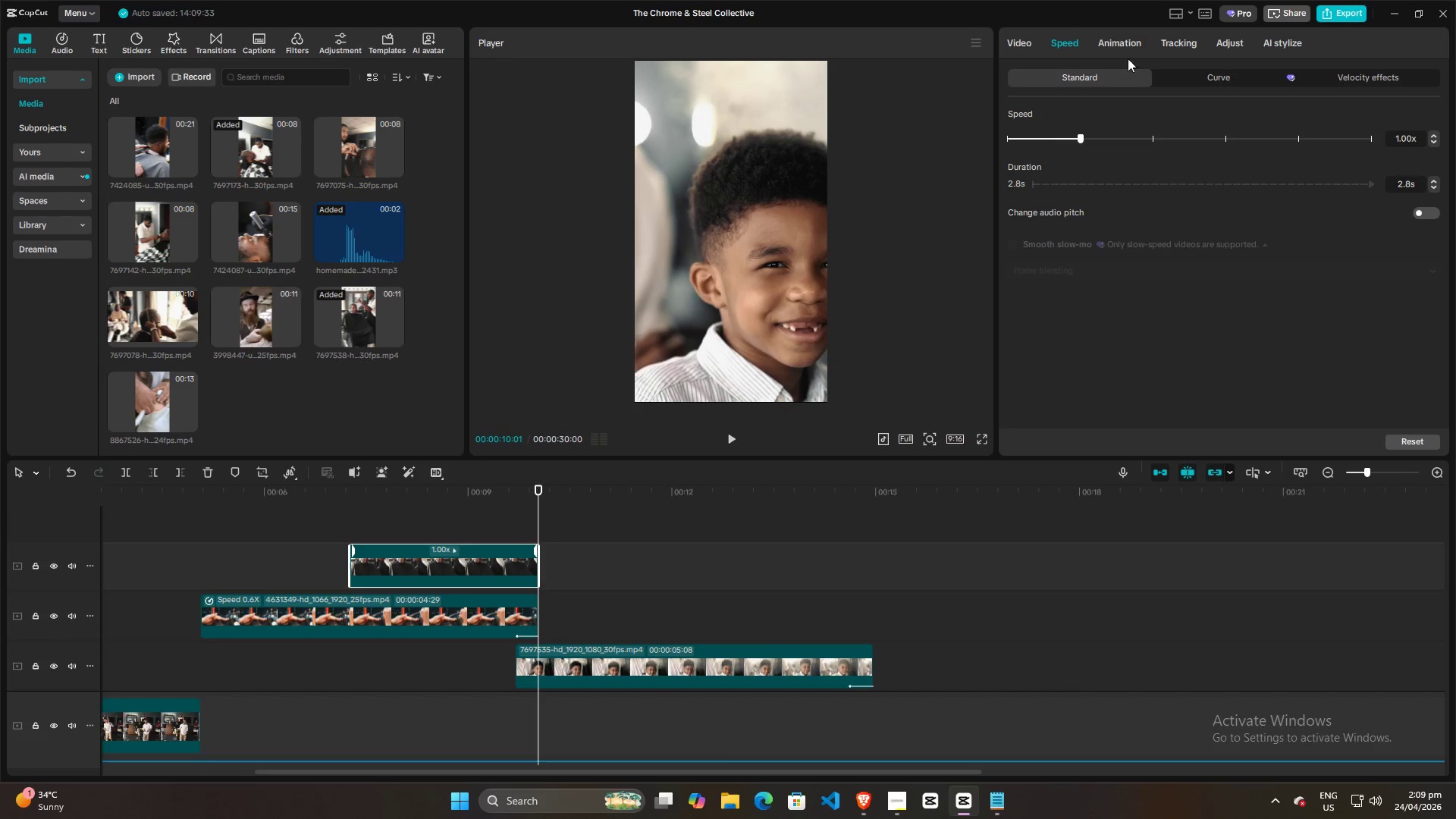 
left_click([1121, 42])
 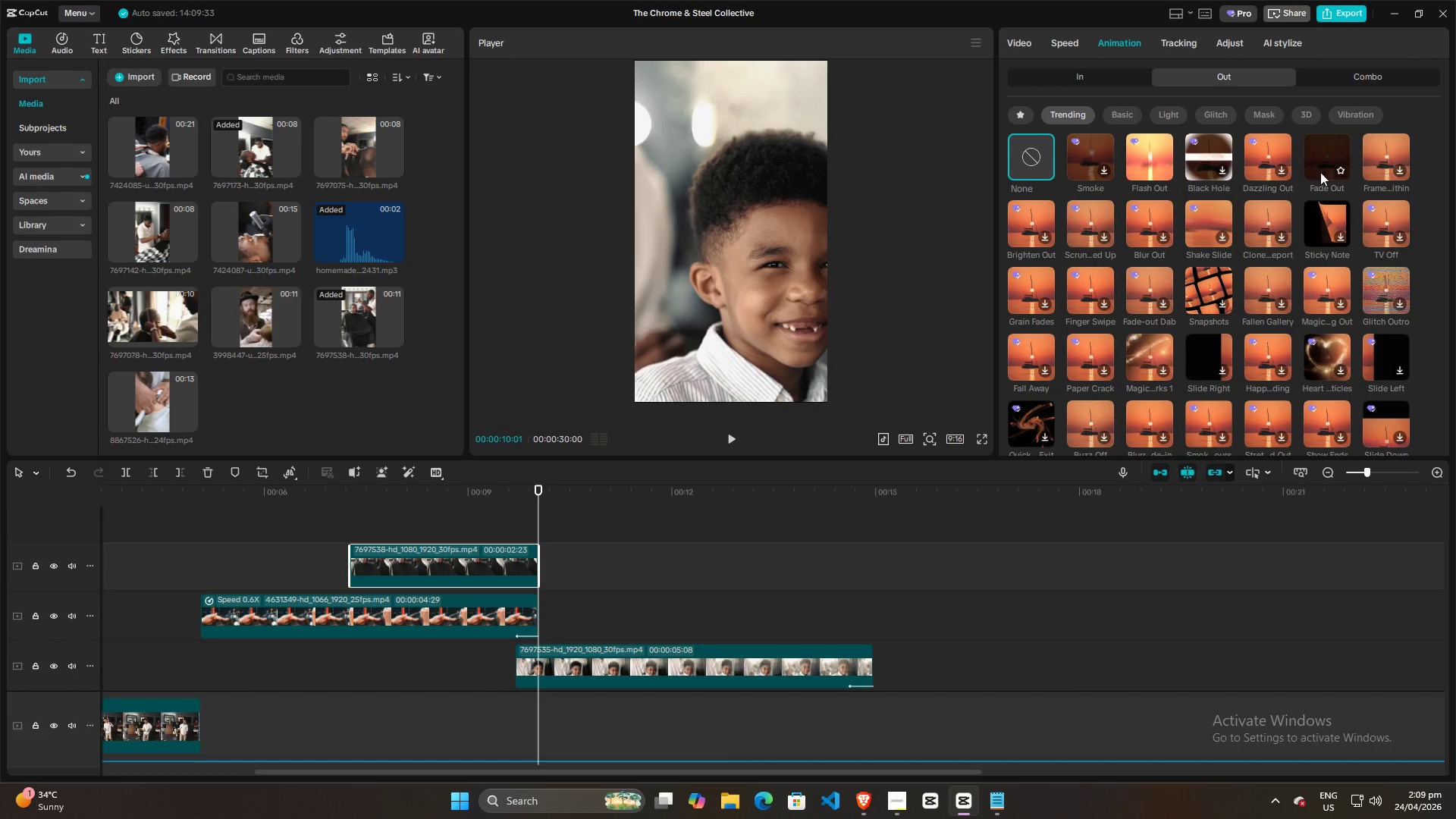 
left_click([1323, 166])
 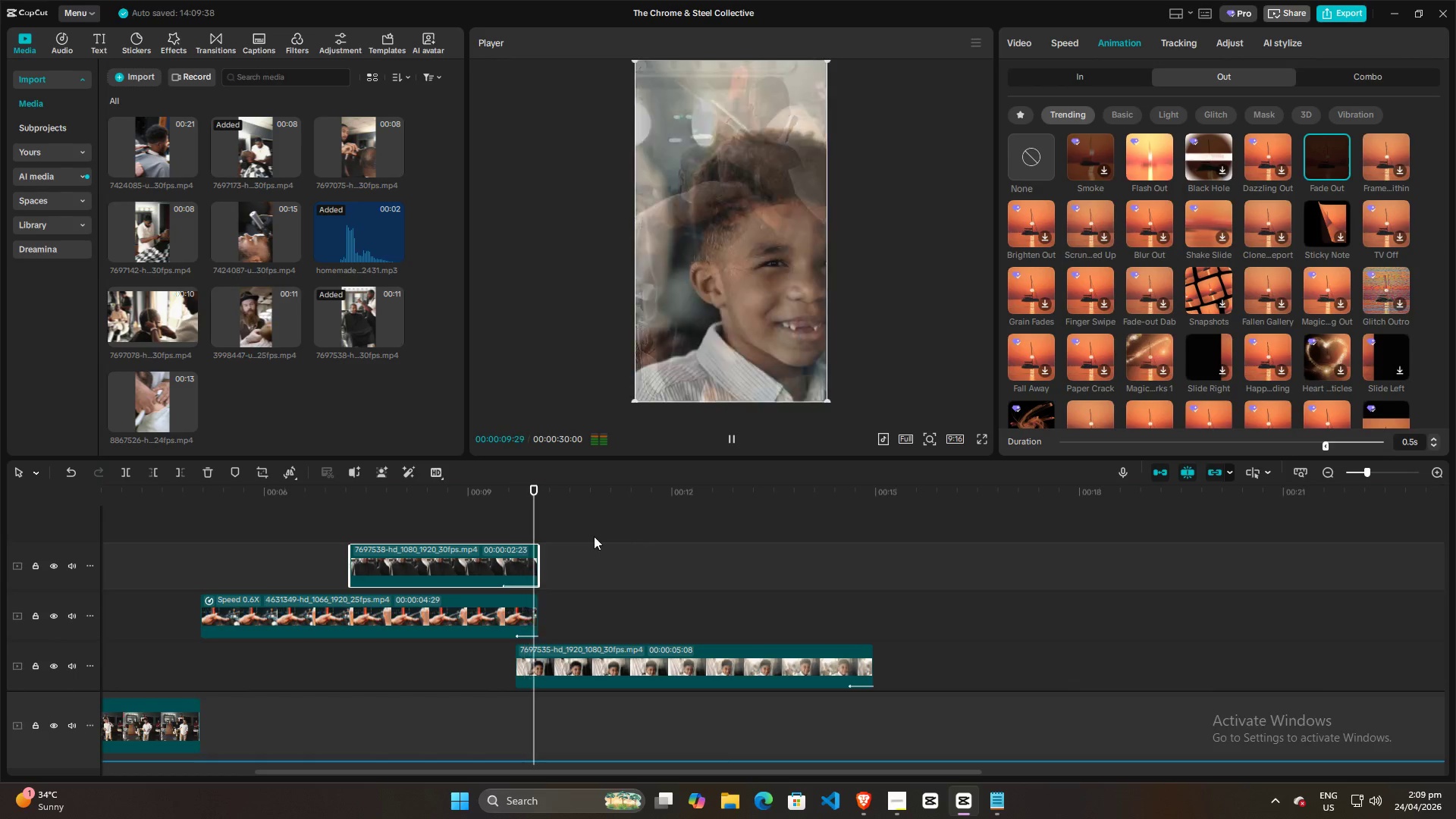 
left_click([523, 515])
 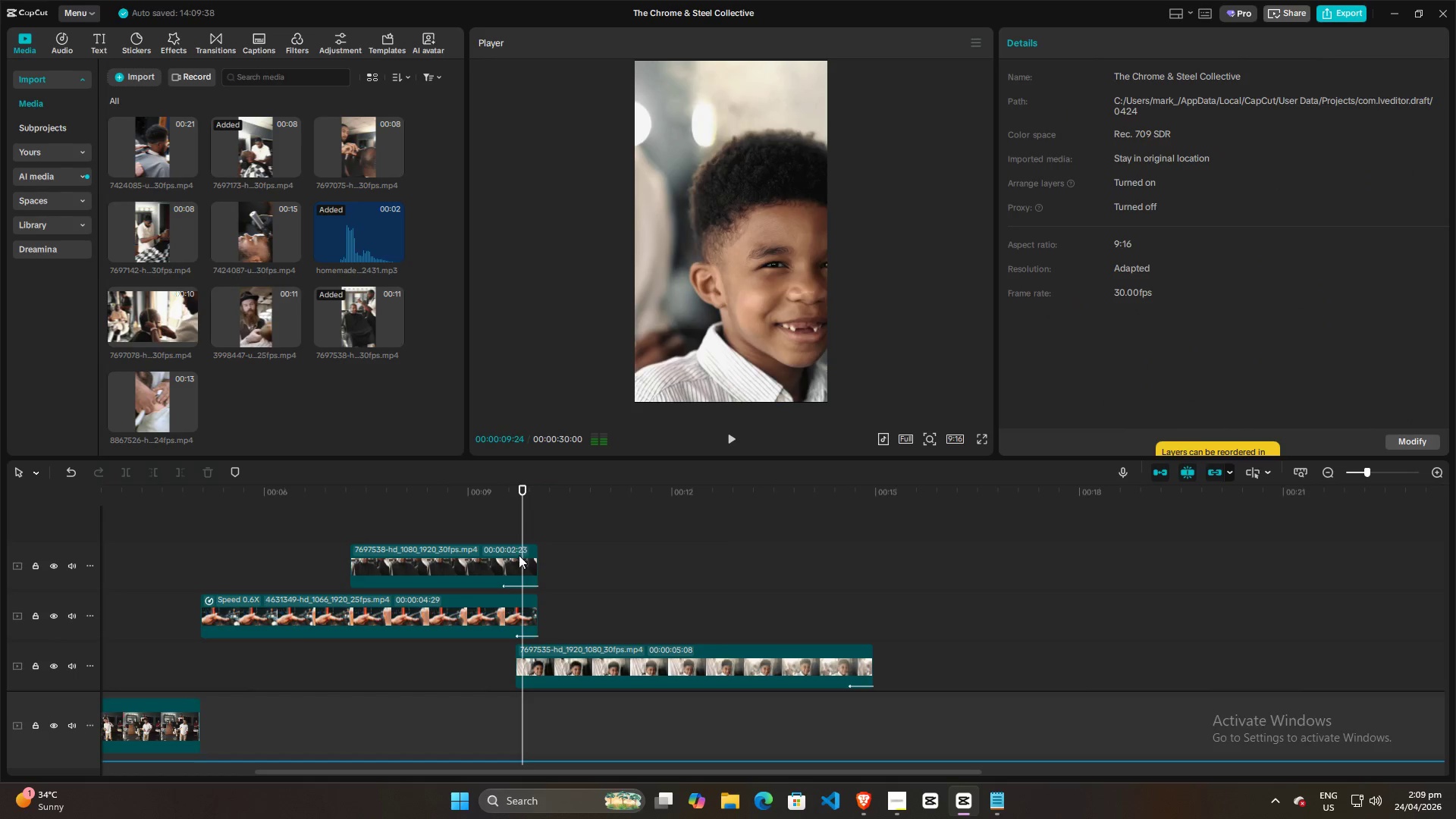 
left_click([519, 562])
 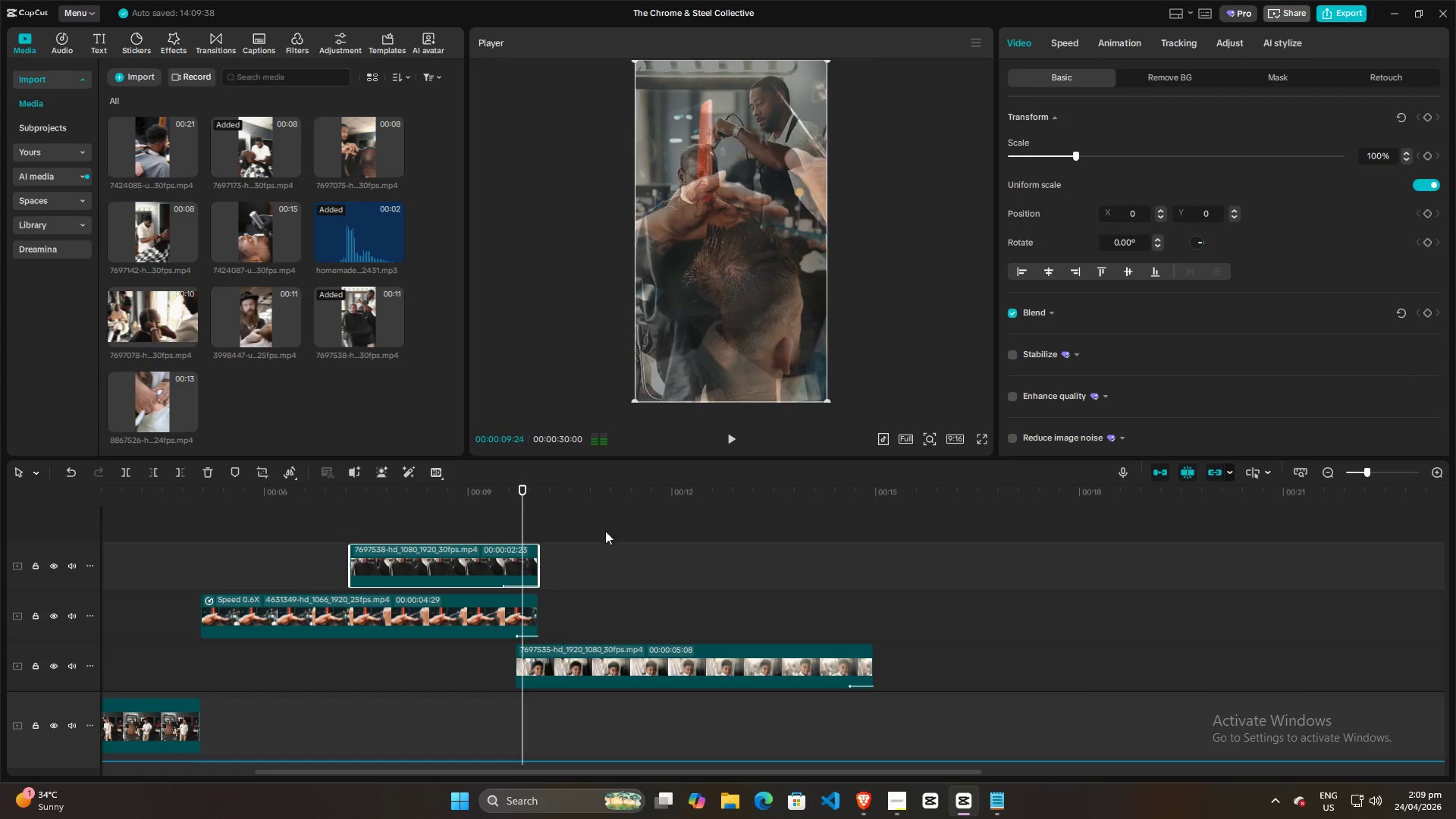 
key(Control+ControlLeft)
 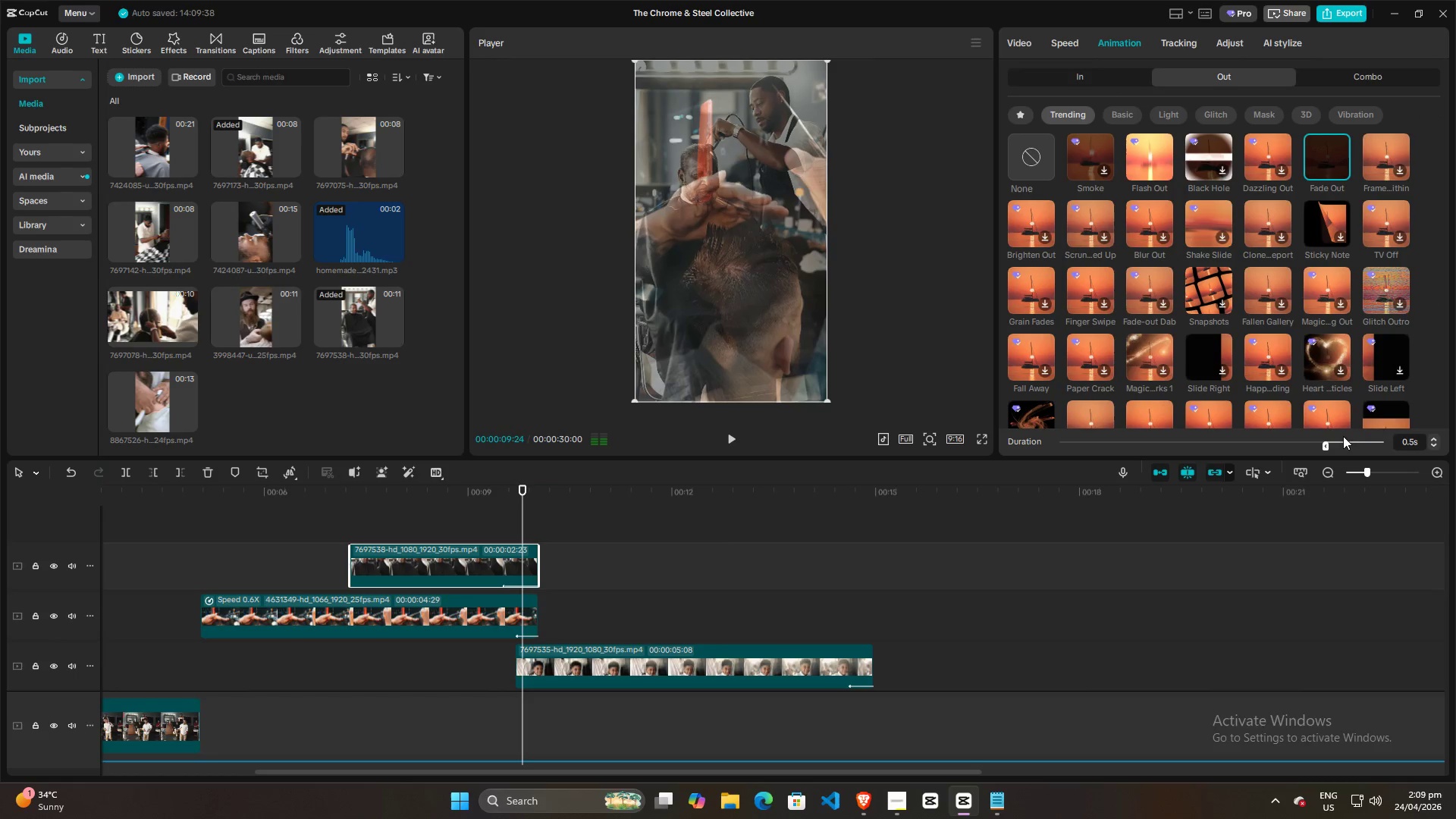 
left_click_drag(start_coordinate=[1327, 446], to_coordinate=[1347, 447])
 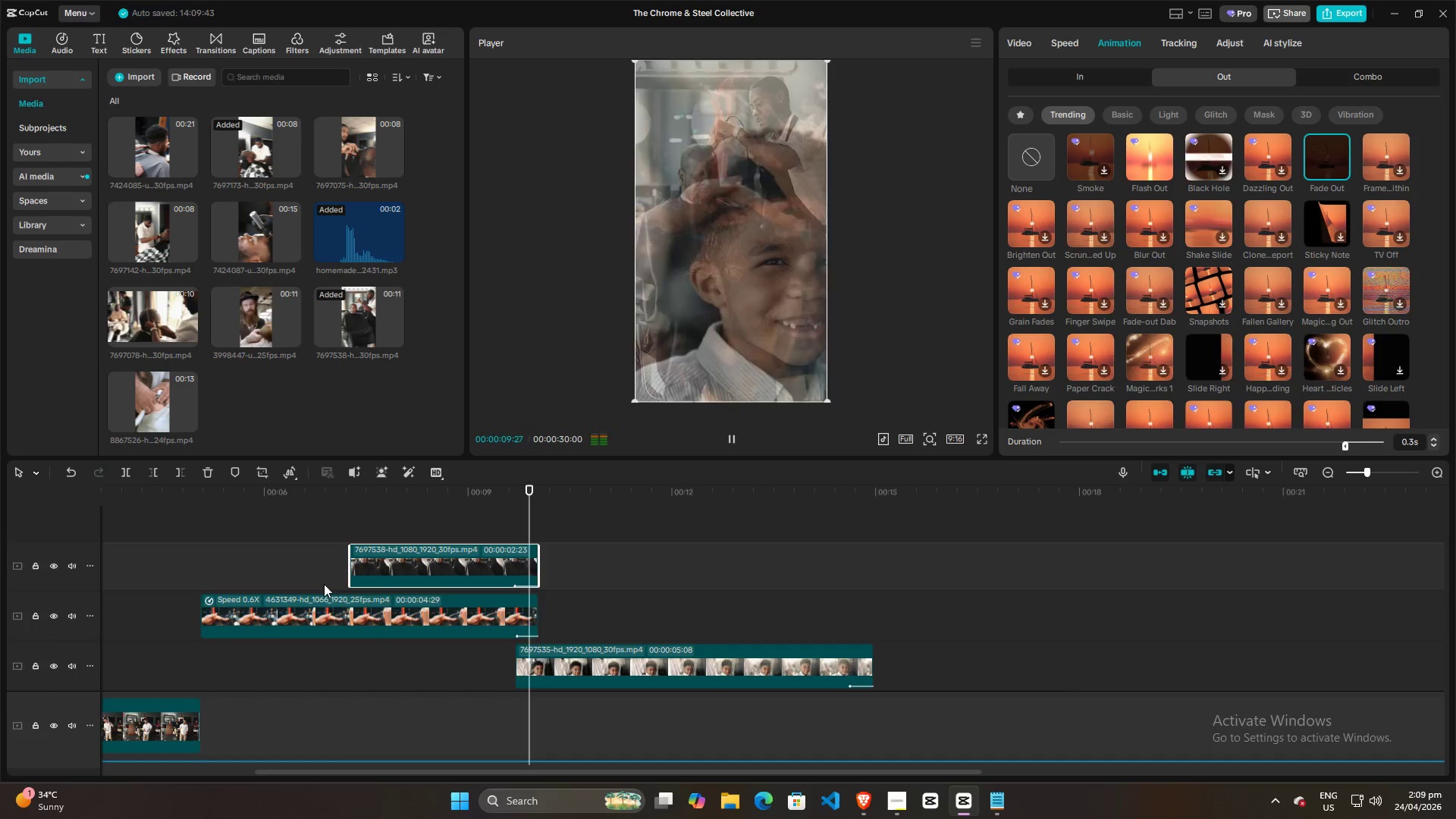 
left_click([323, 544])
 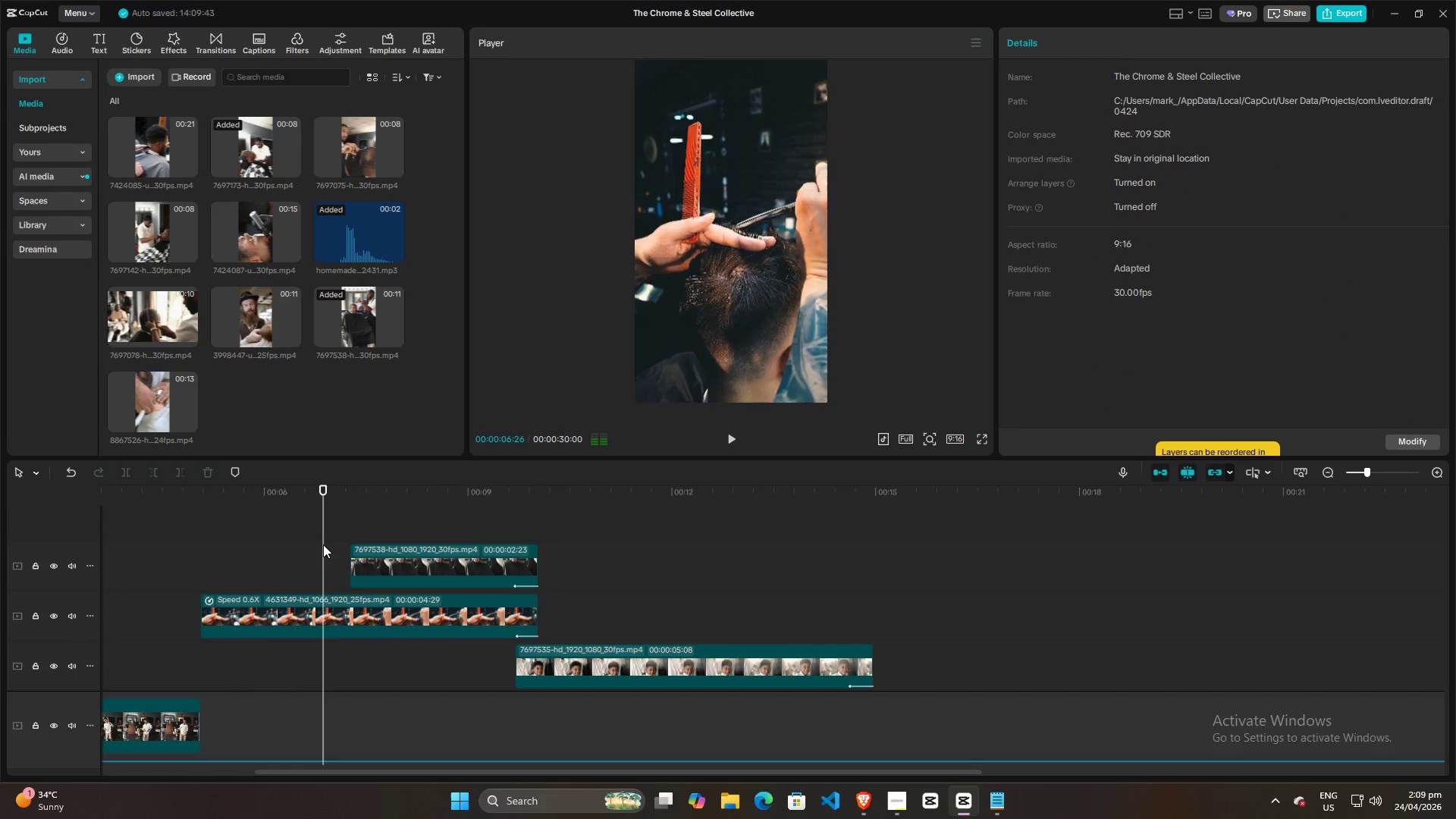 
hold_key(key=ControlLeft, duration=0.89)
 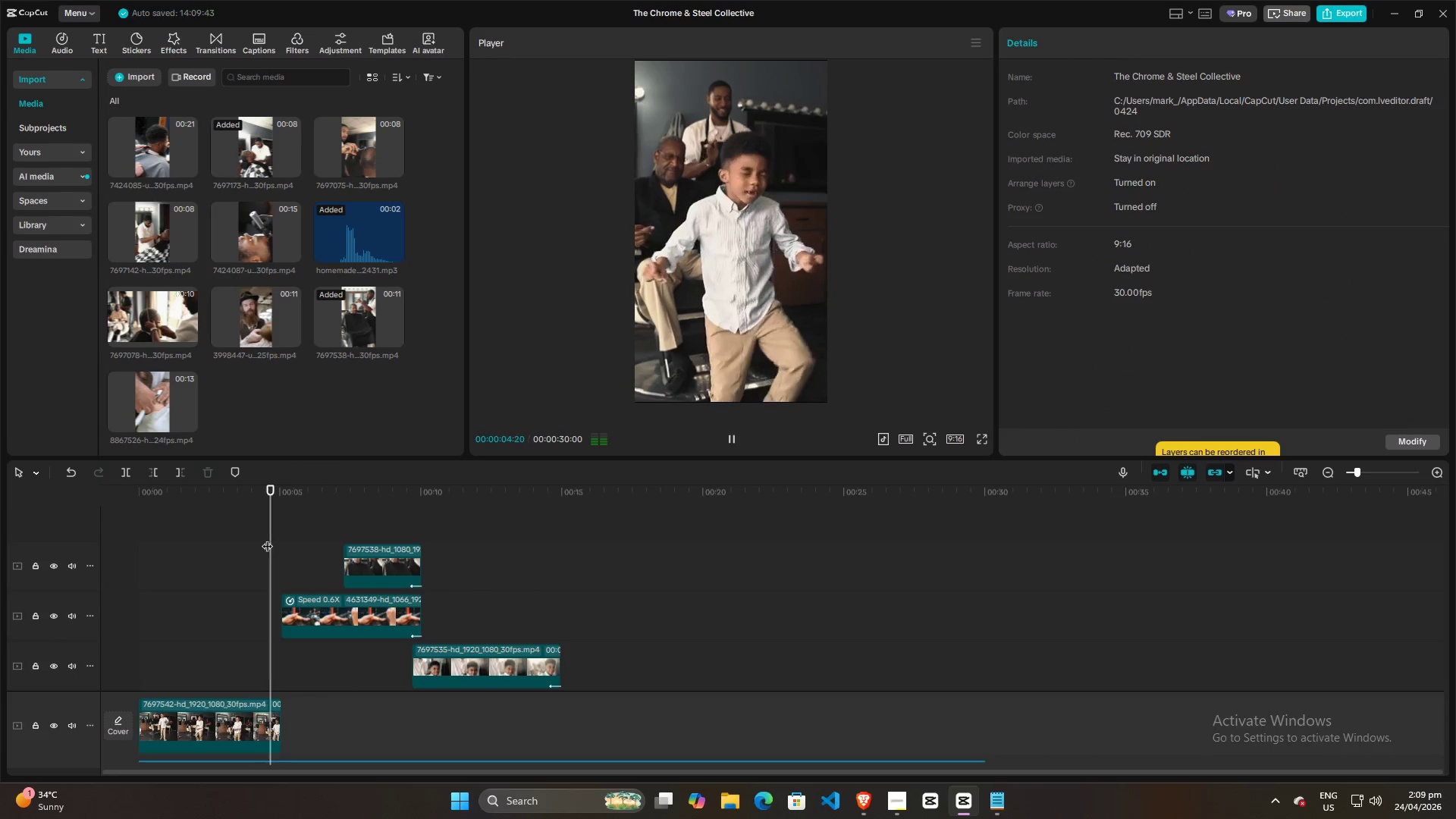 
left_click([268, 541])
 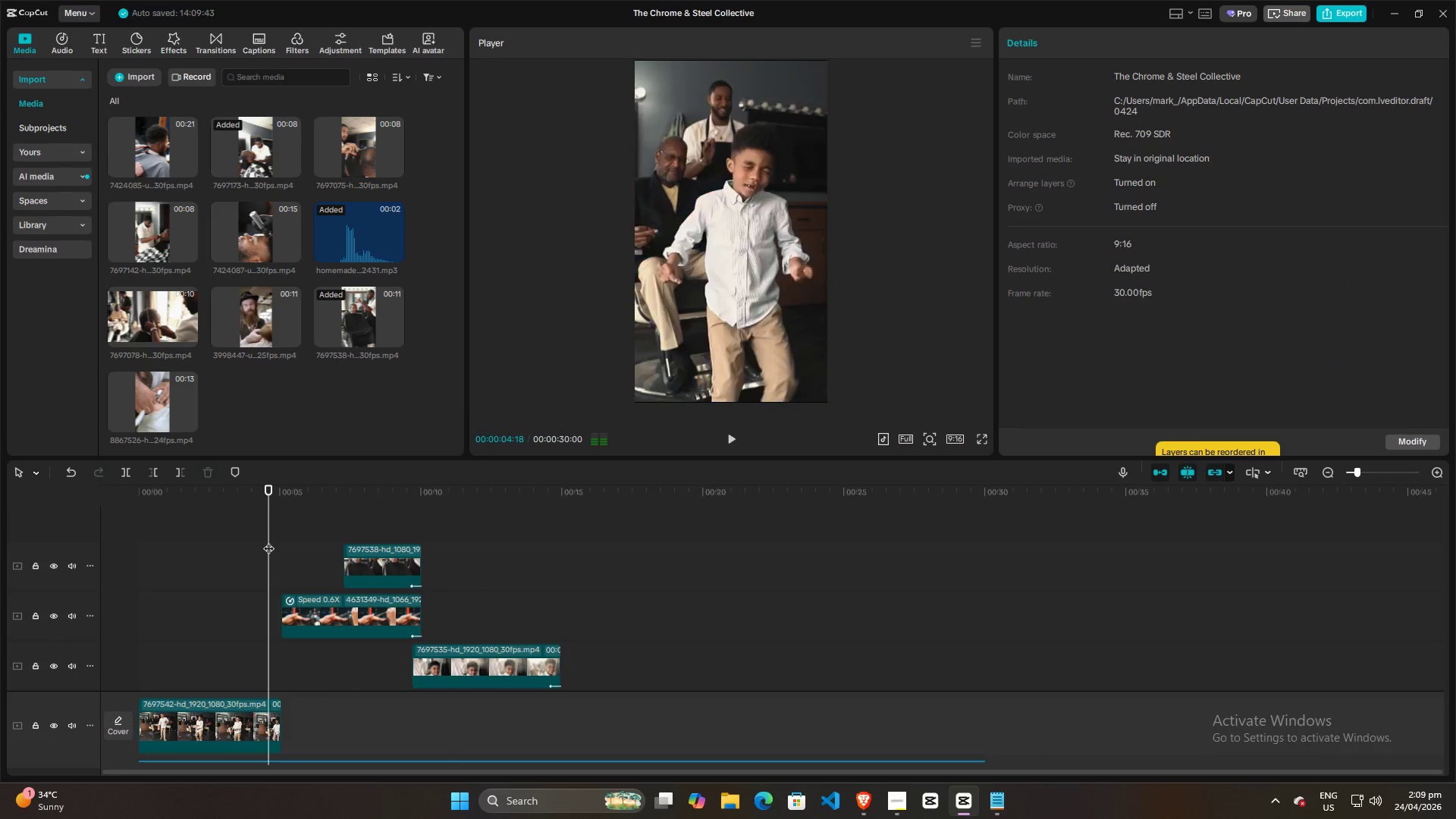 
scroll: coordinate [322, 545], scroll_direction: down, amount: 15.0
 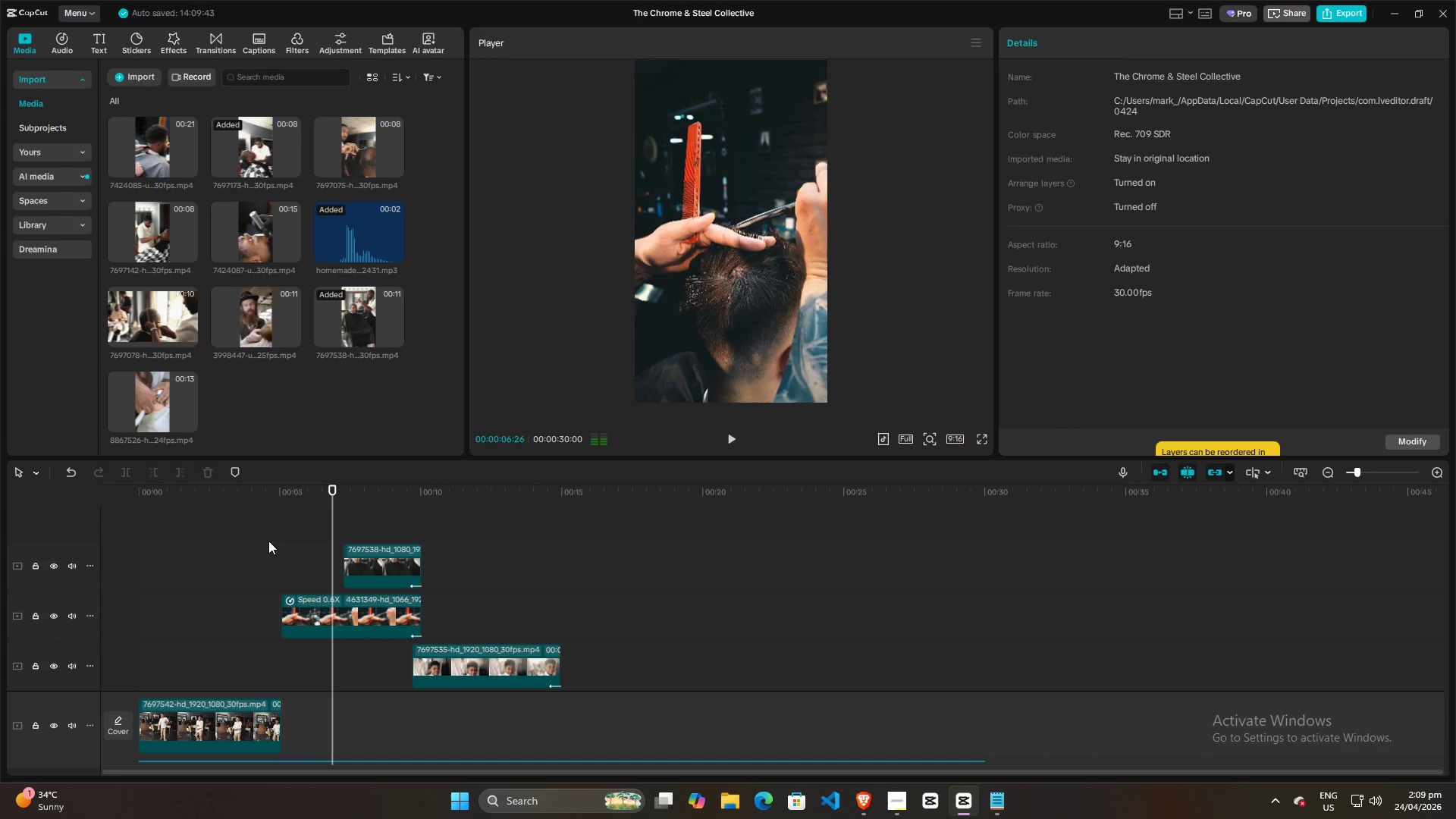 
key(Space)
 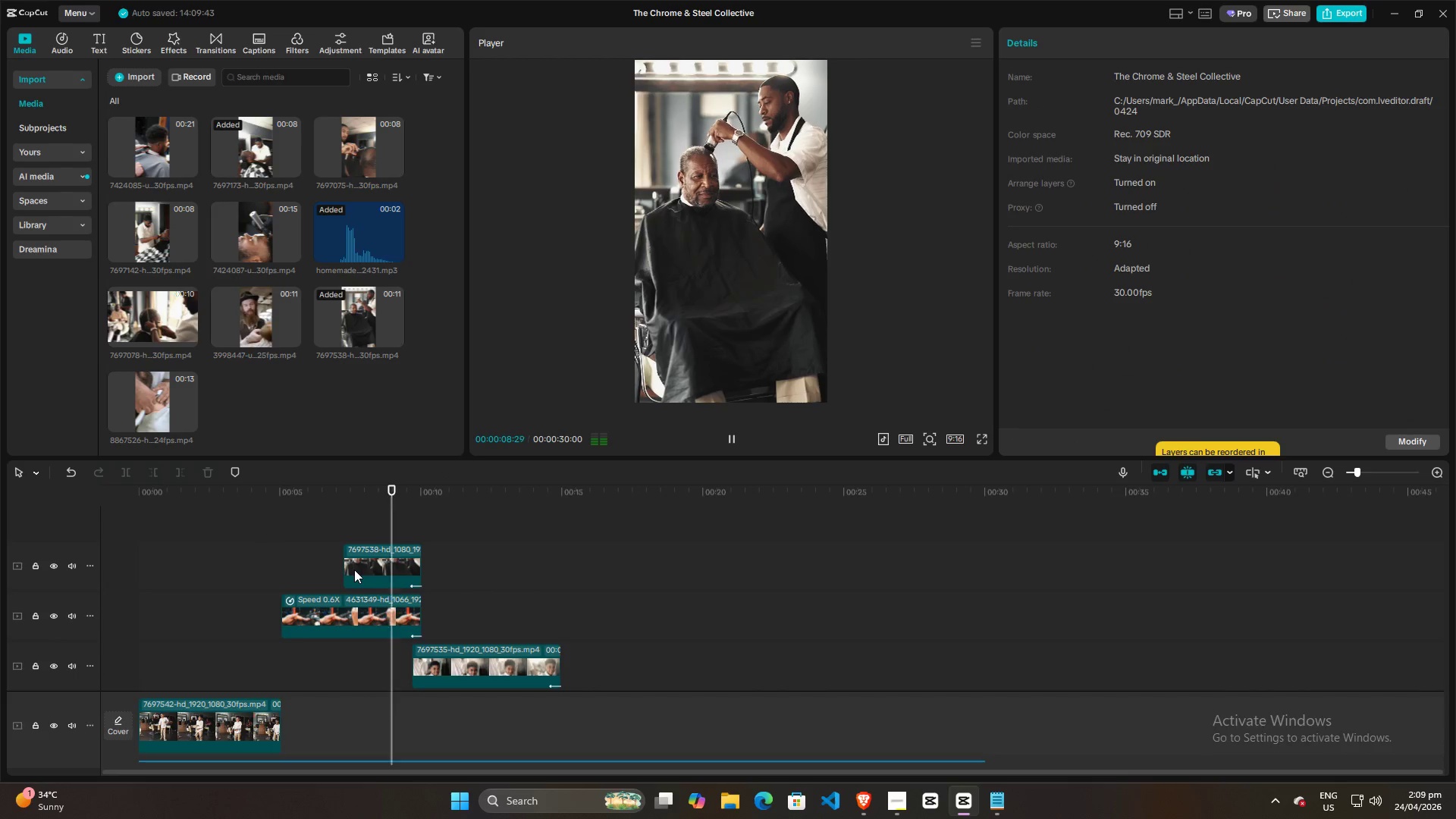 
wait(5.8)
 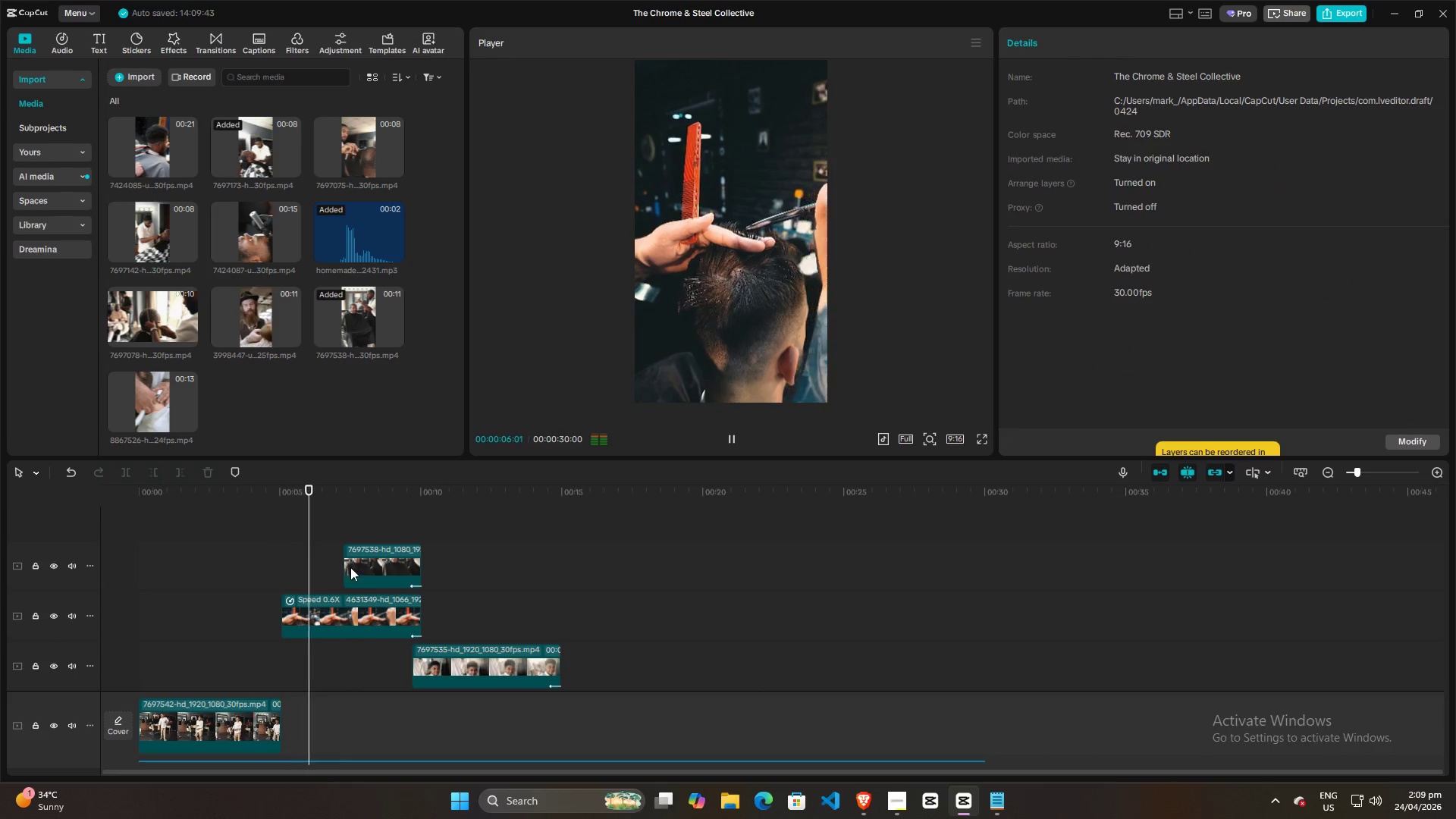 
scroll: coordinate [558, 623], scroll_direction: down, amount: 8.0
 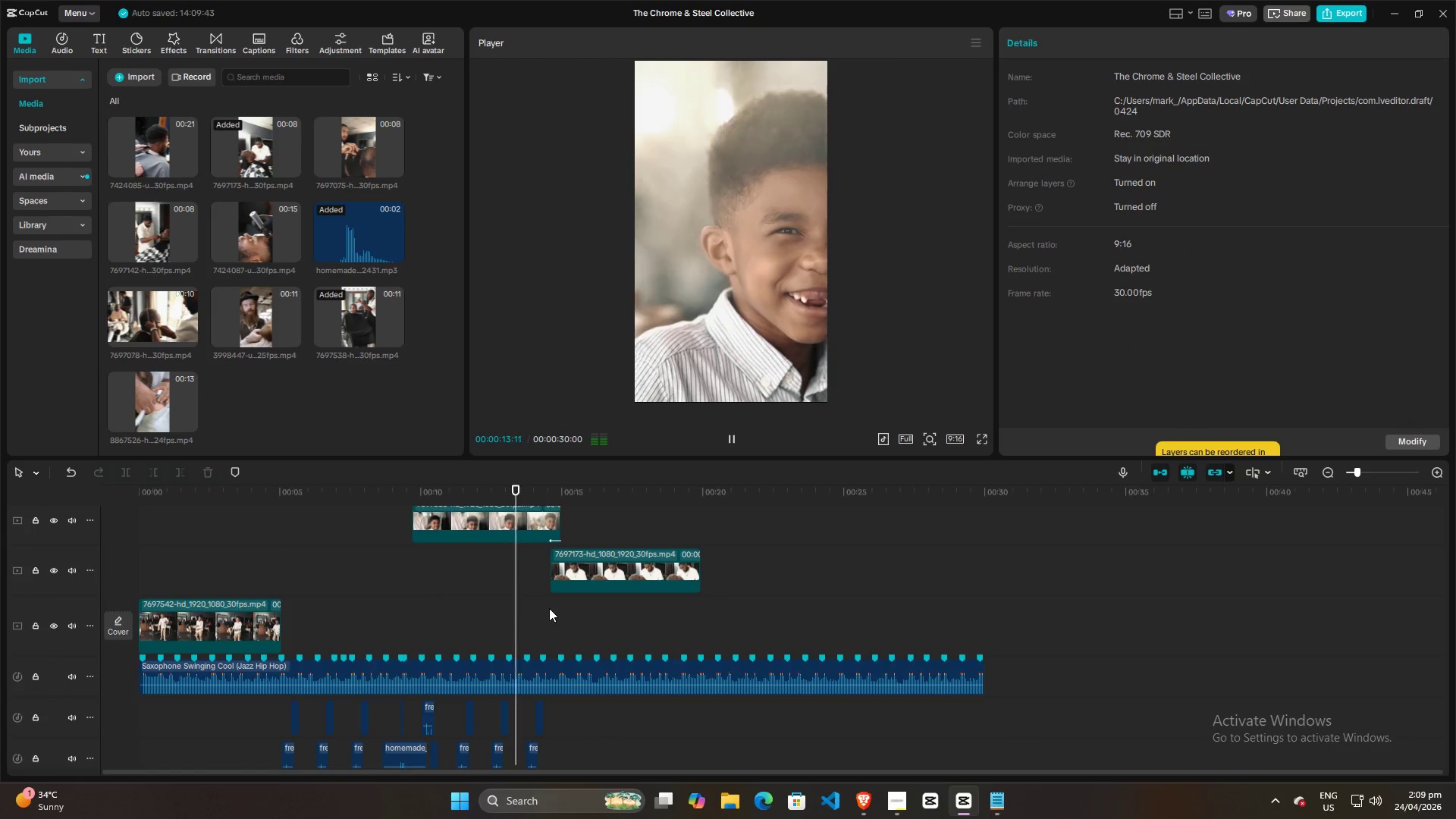 
left_click([443, 654])
 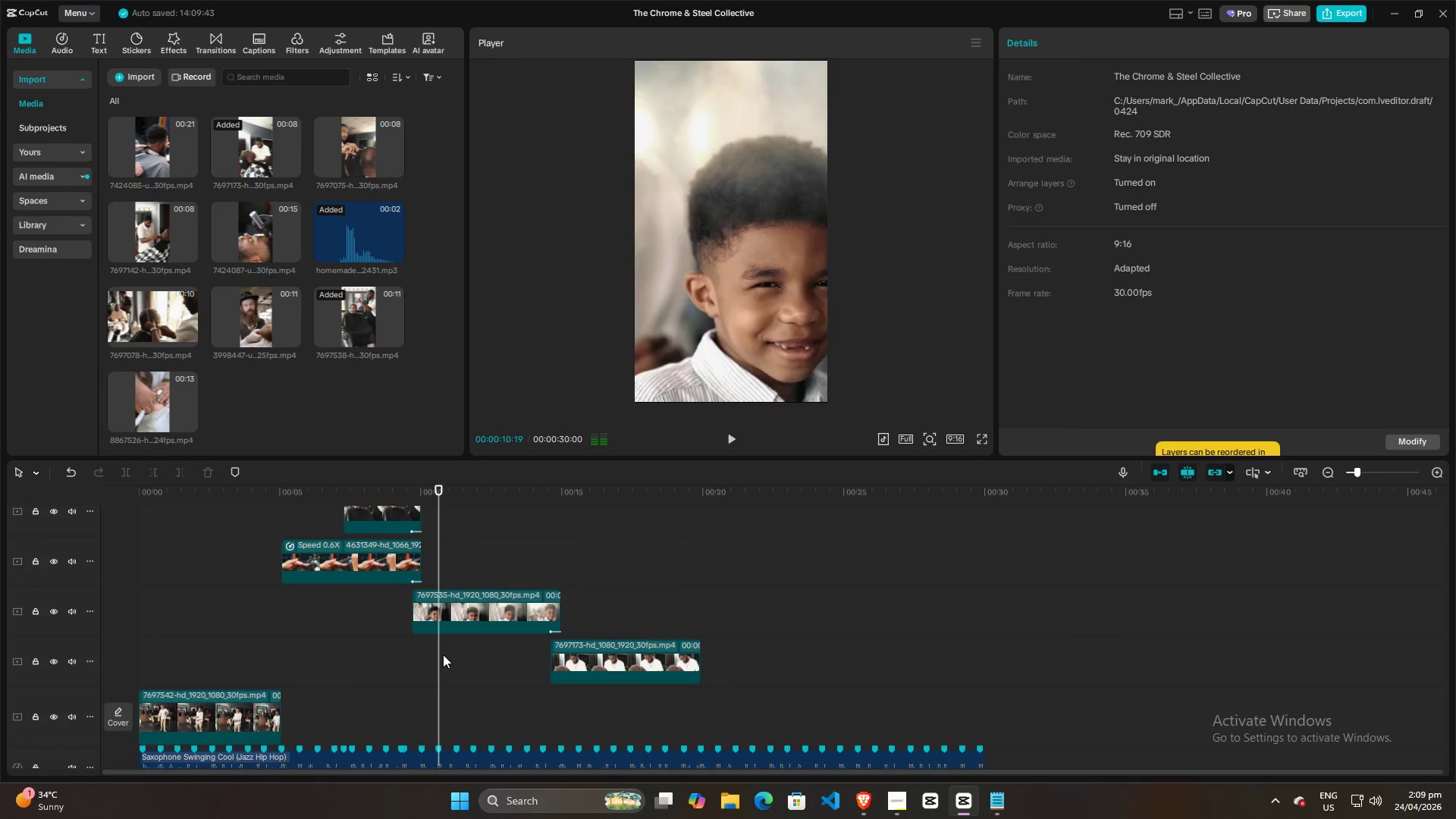 
scroll: coordinate [549, 608], scroll_direction: up, amount: 5.0
 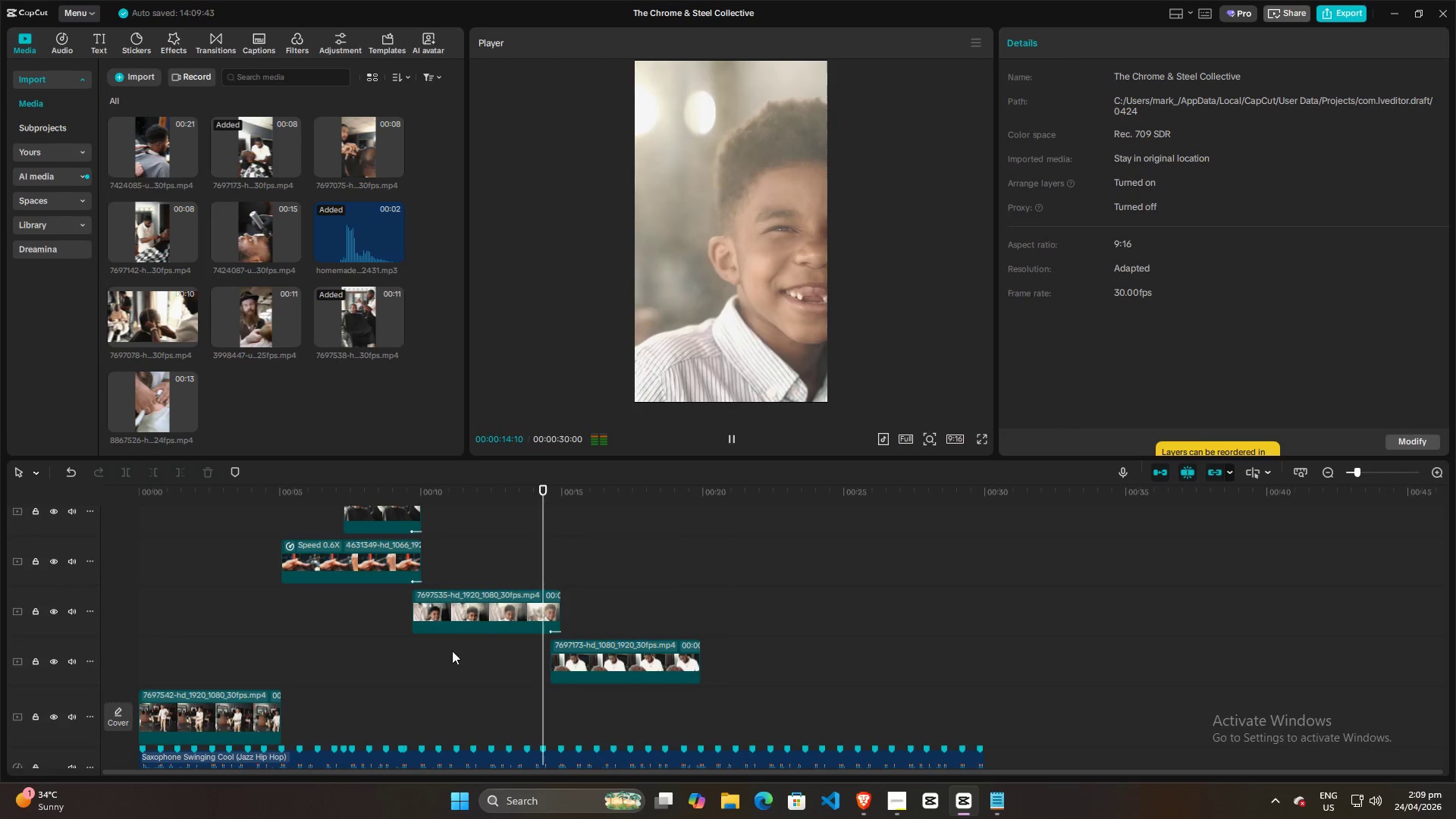 
key(Space)
 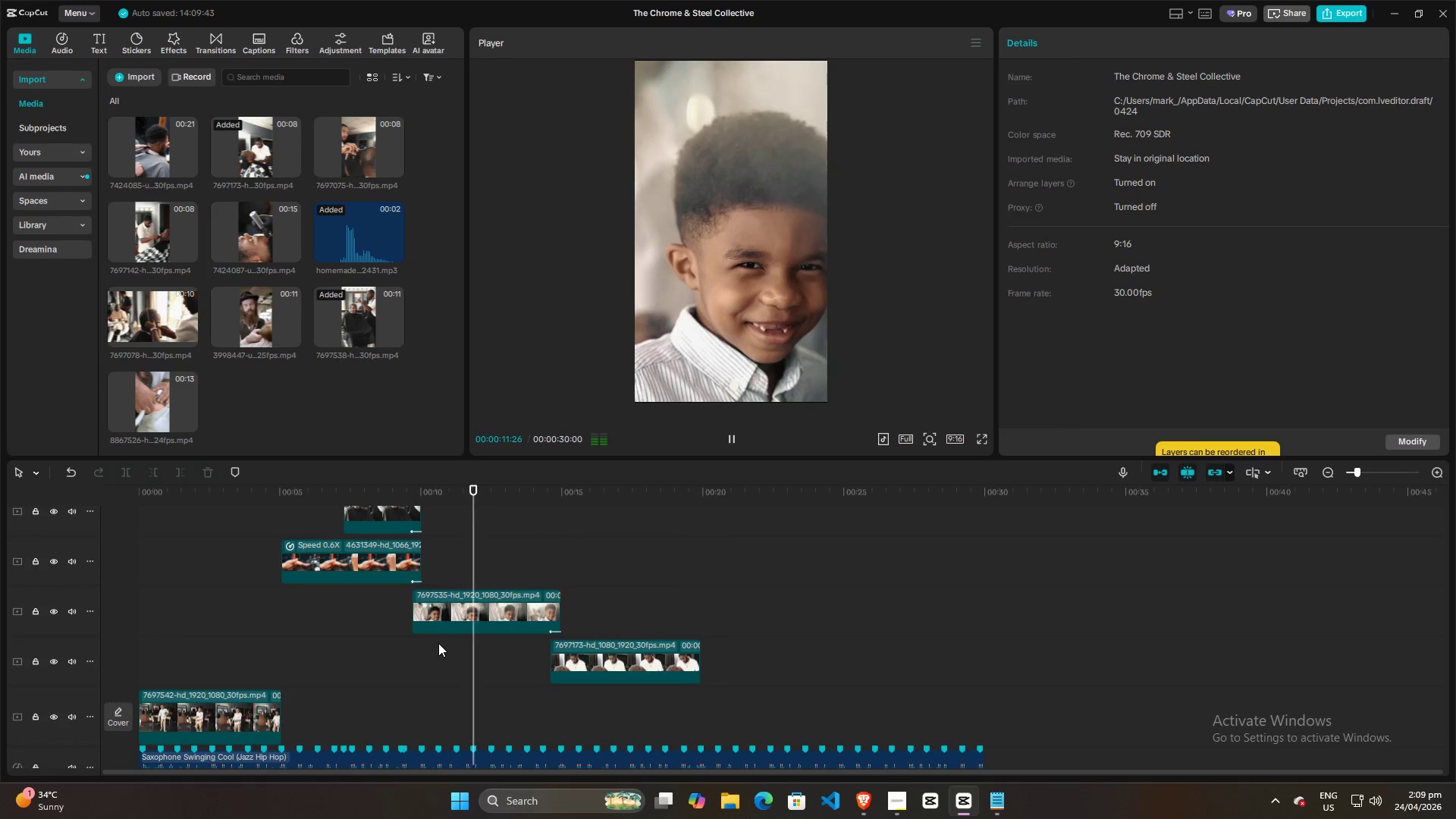 
key(Space)
 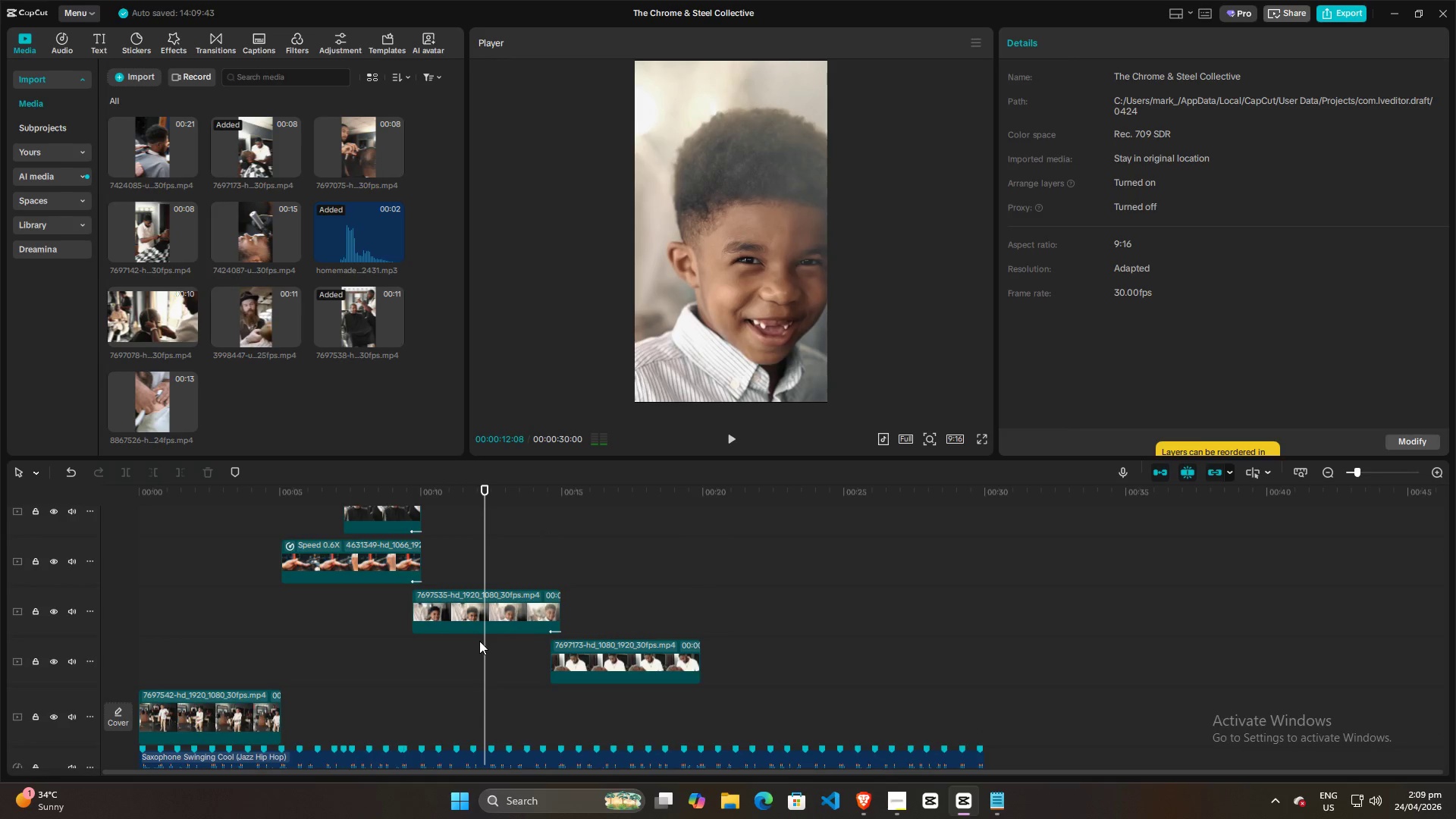 
key(Space)
 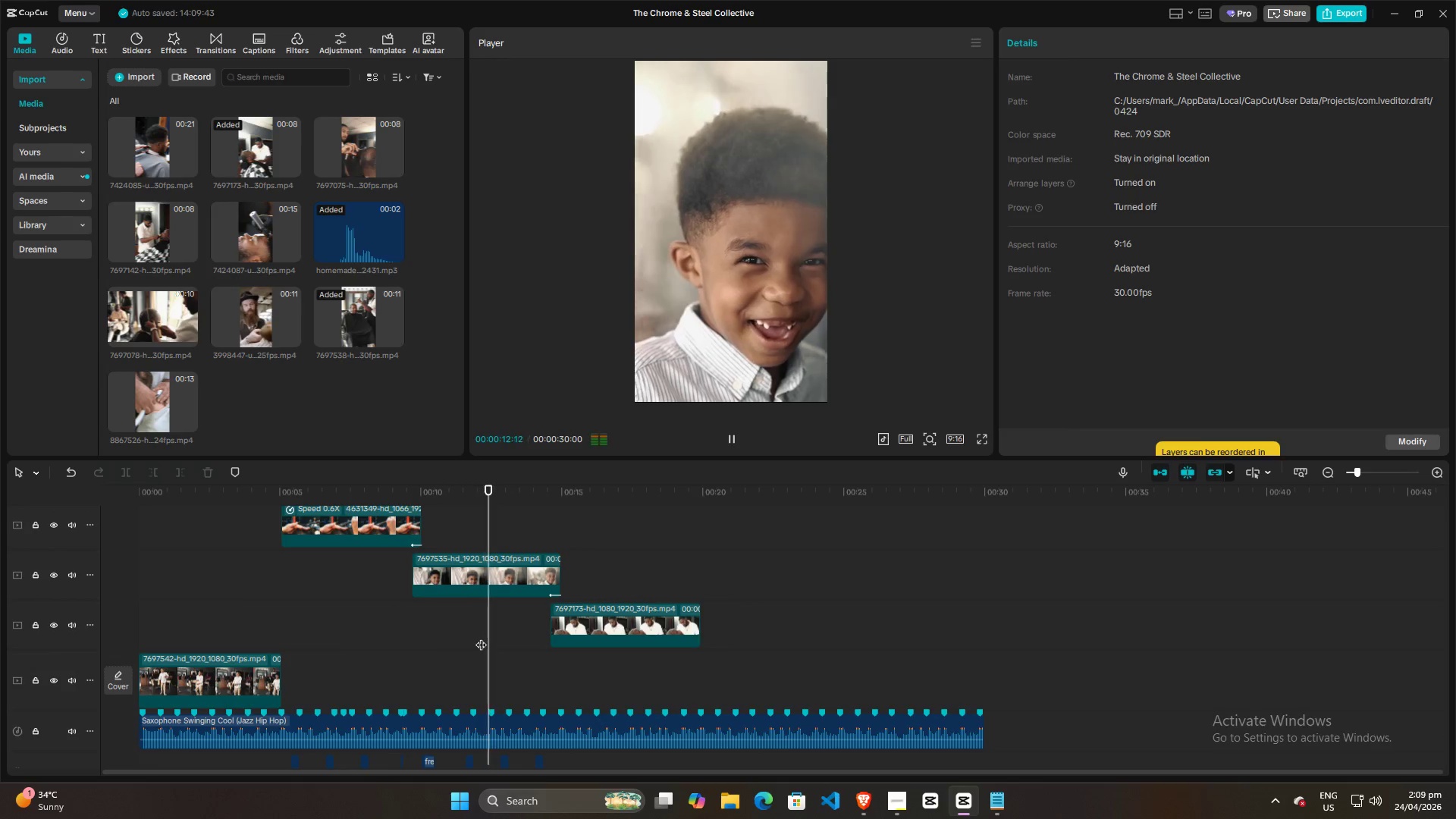 
scroll: coordinate [479, 641], scroll_direction: down, amount: 2.0
 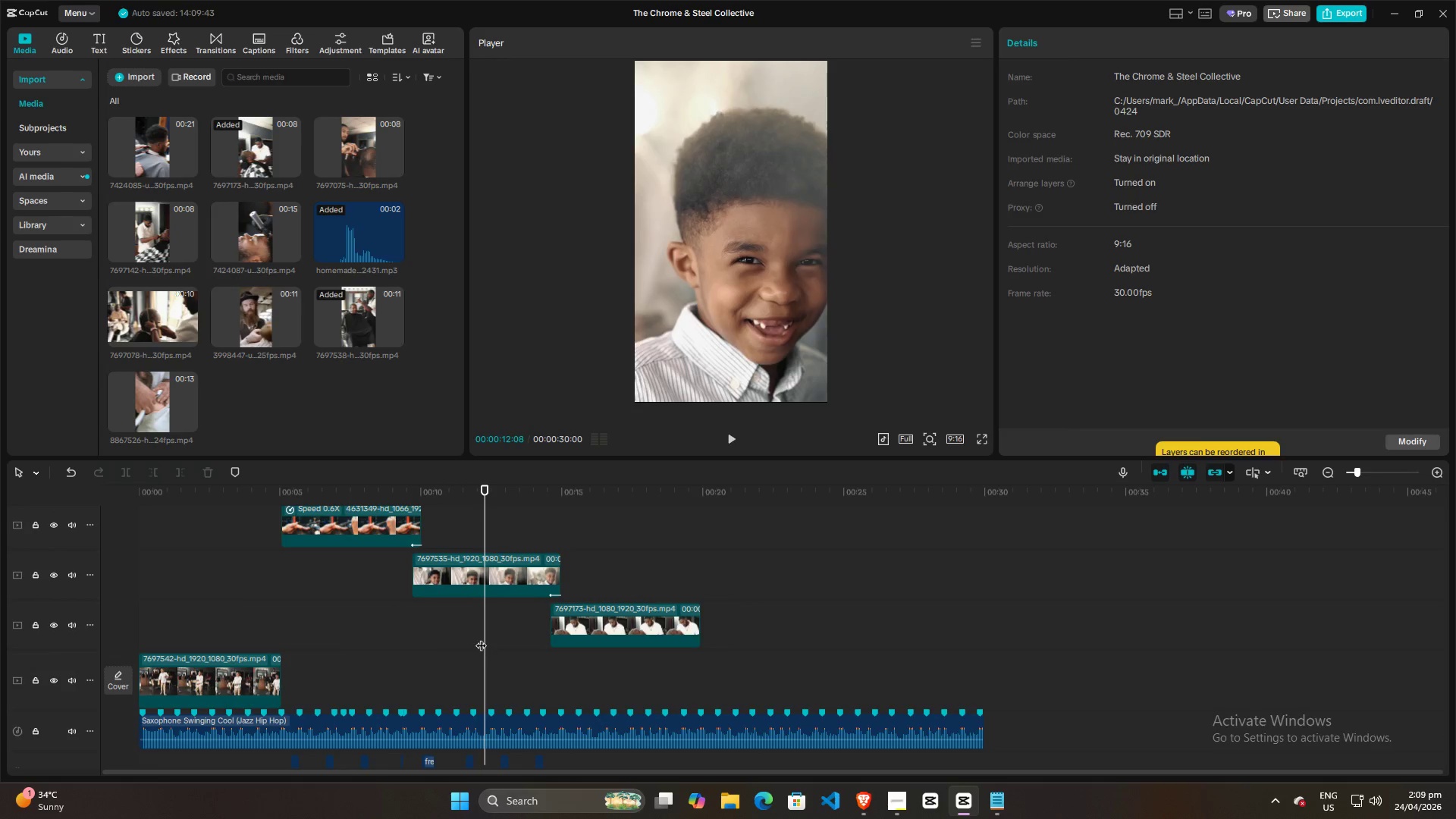 
key(Space)
 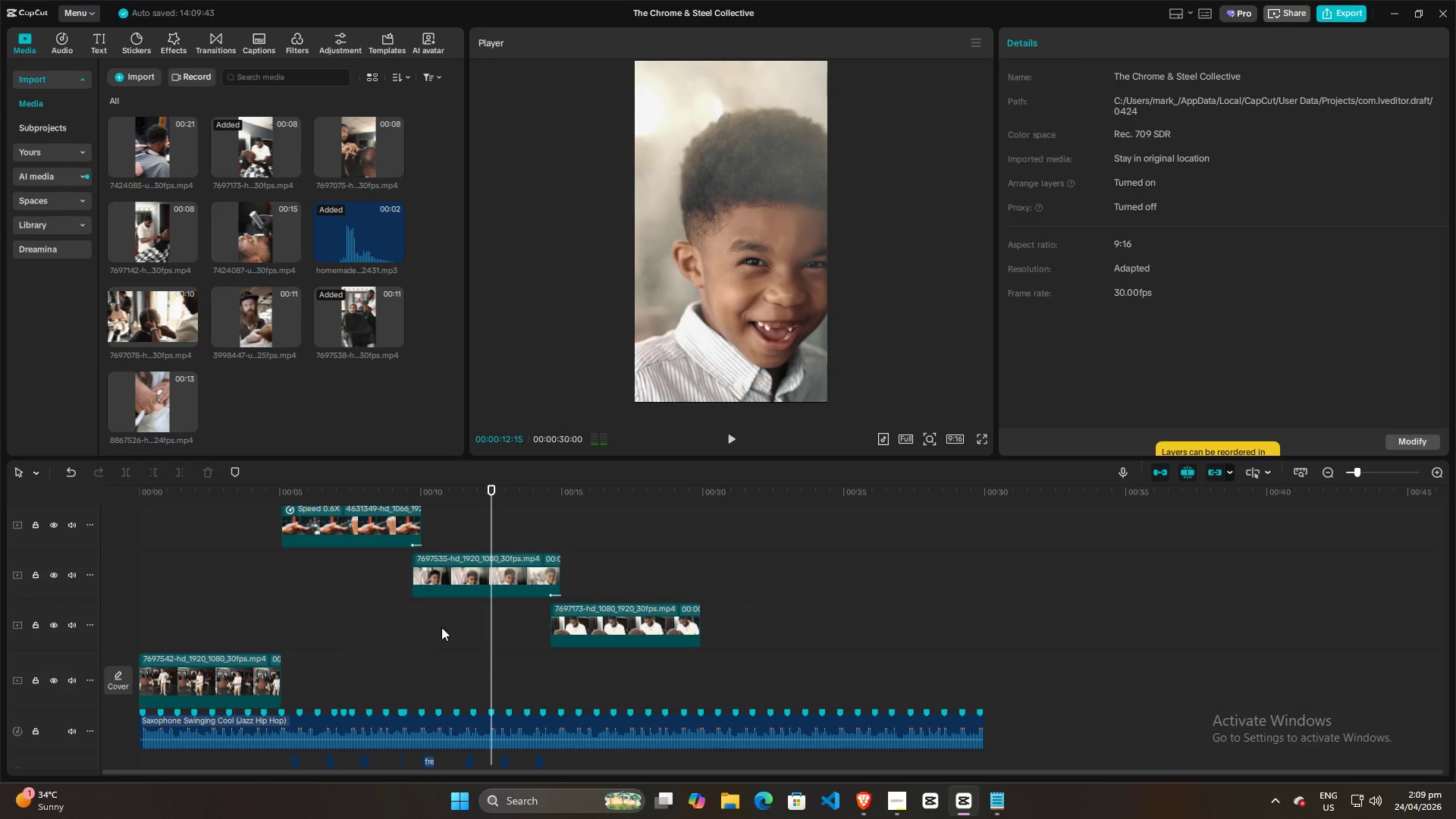 
left_click([436, 627])
 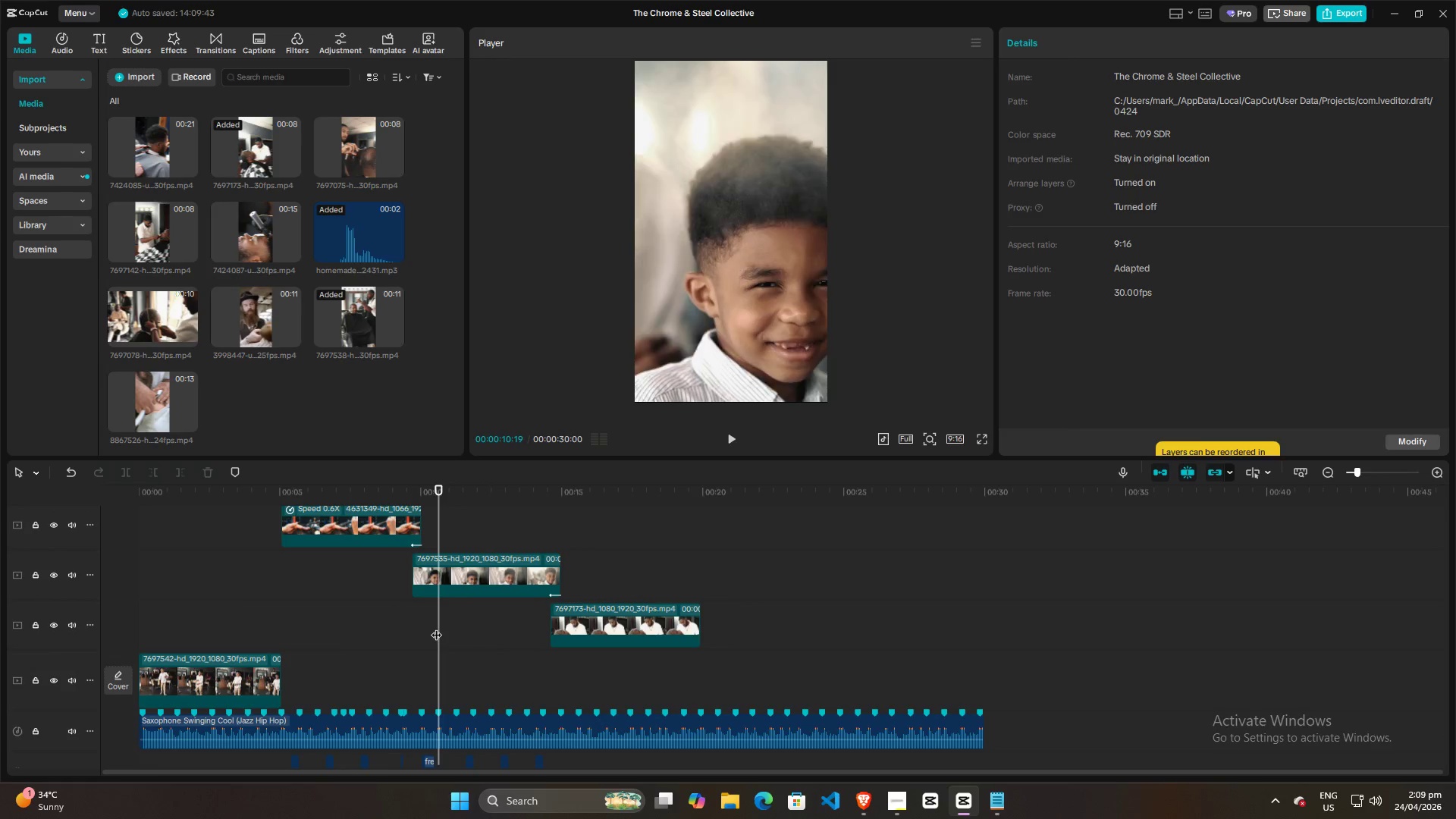 
key(Space)
 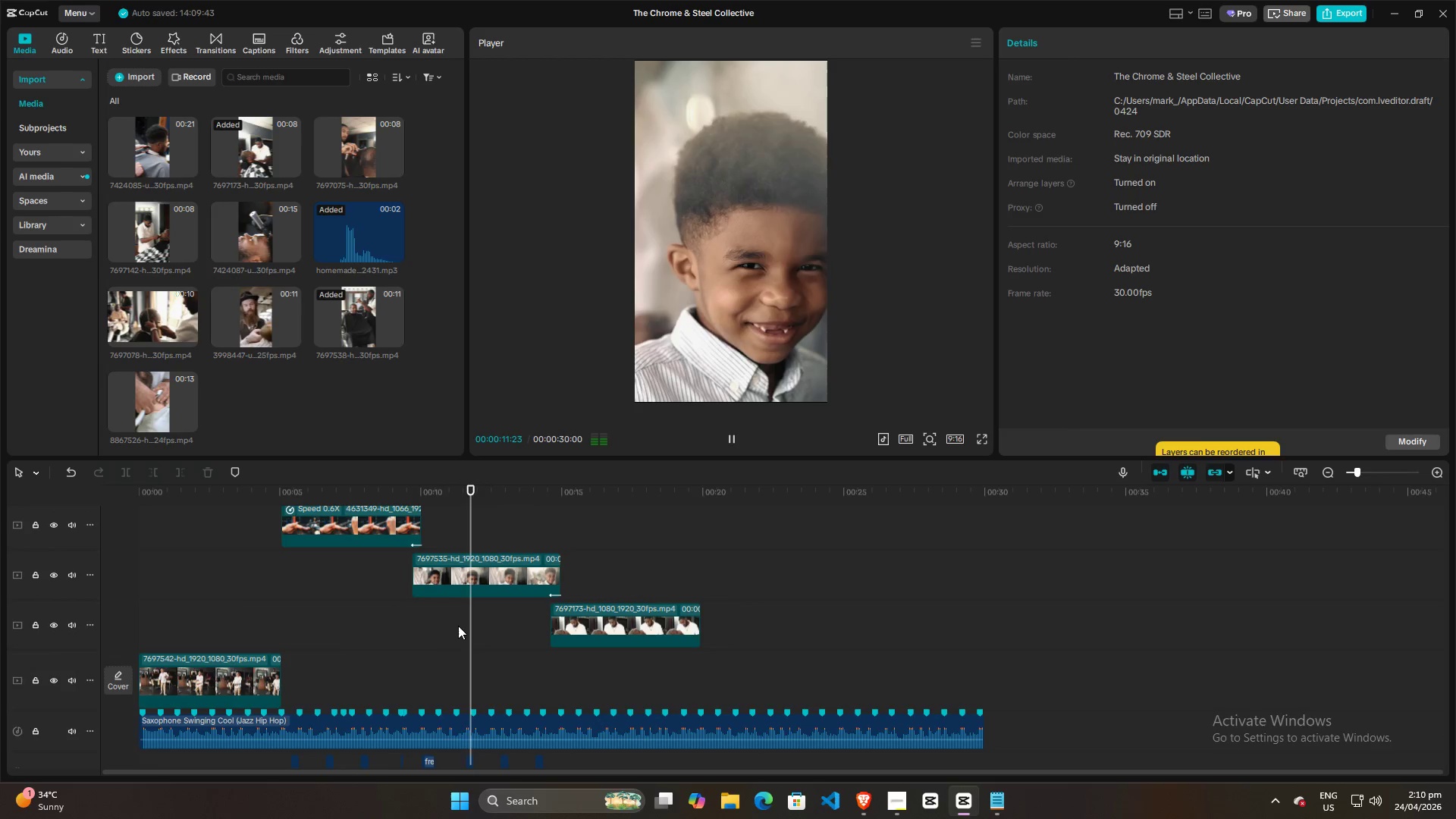 
key(Space)
 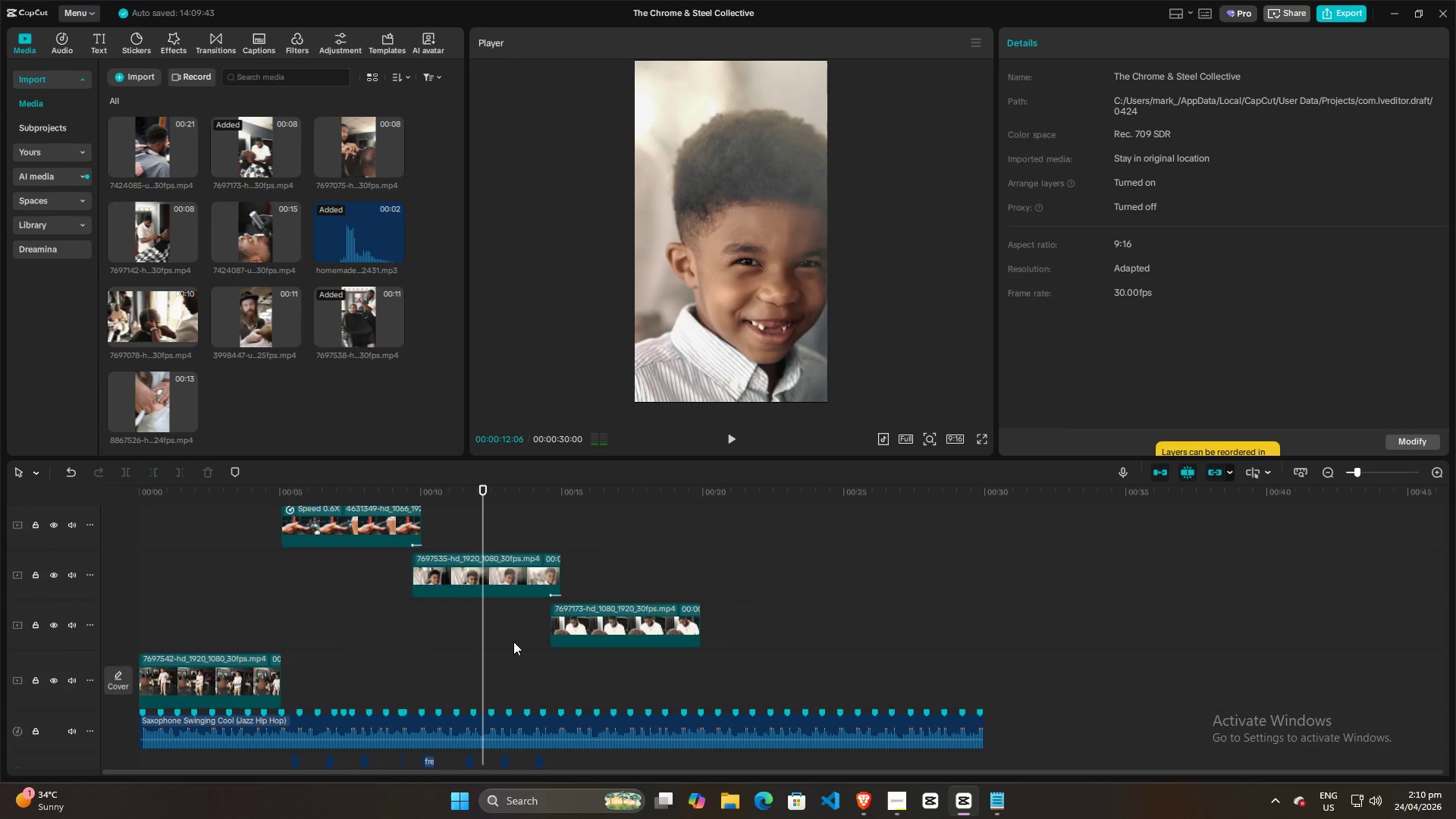 
hold_key(key=ControlLeft, duration=1.27)
scroll: coordinate [515, 643], scroll_direction: up, amount: 17.0
 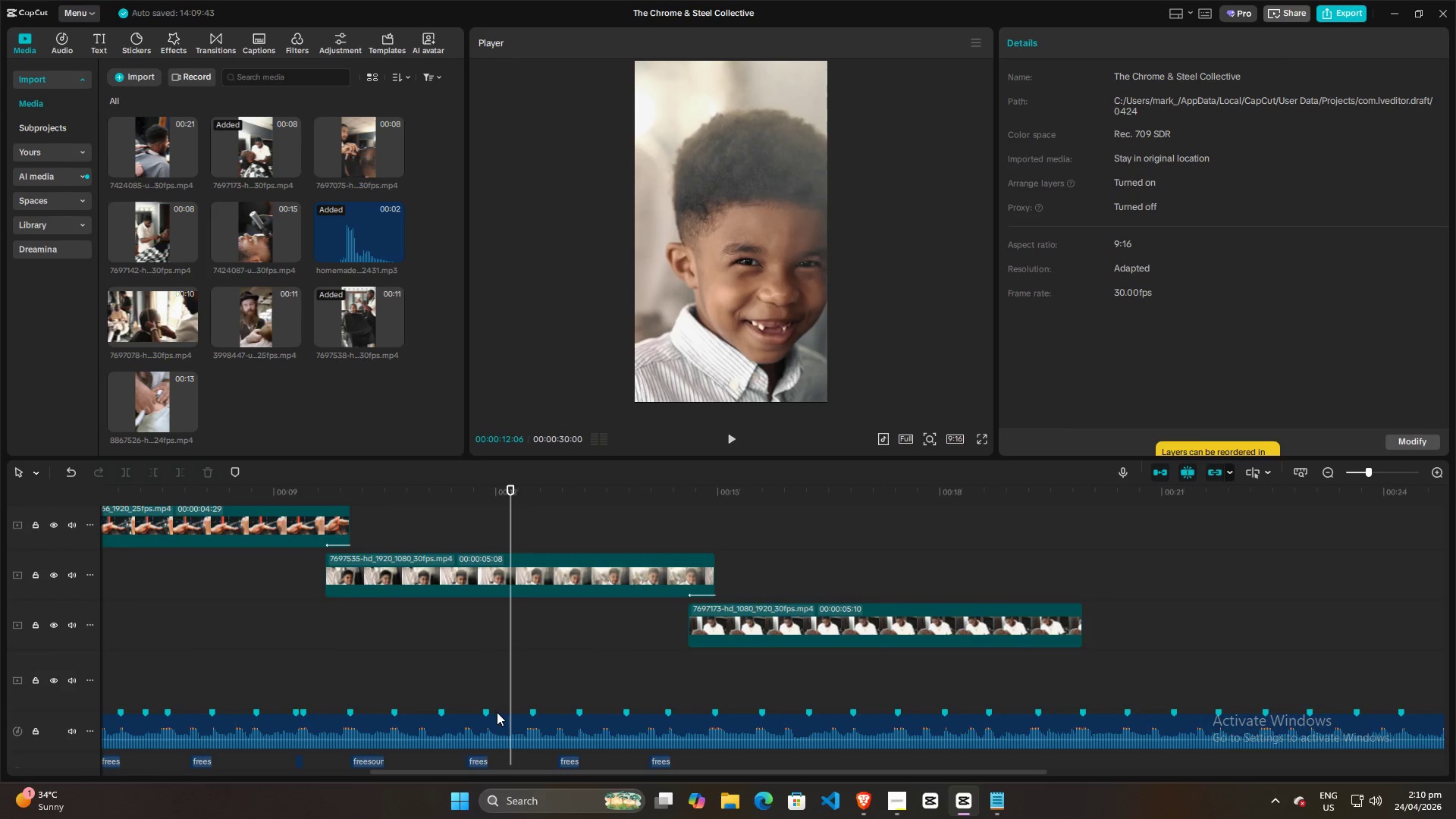 
left_click([497, 714])
 